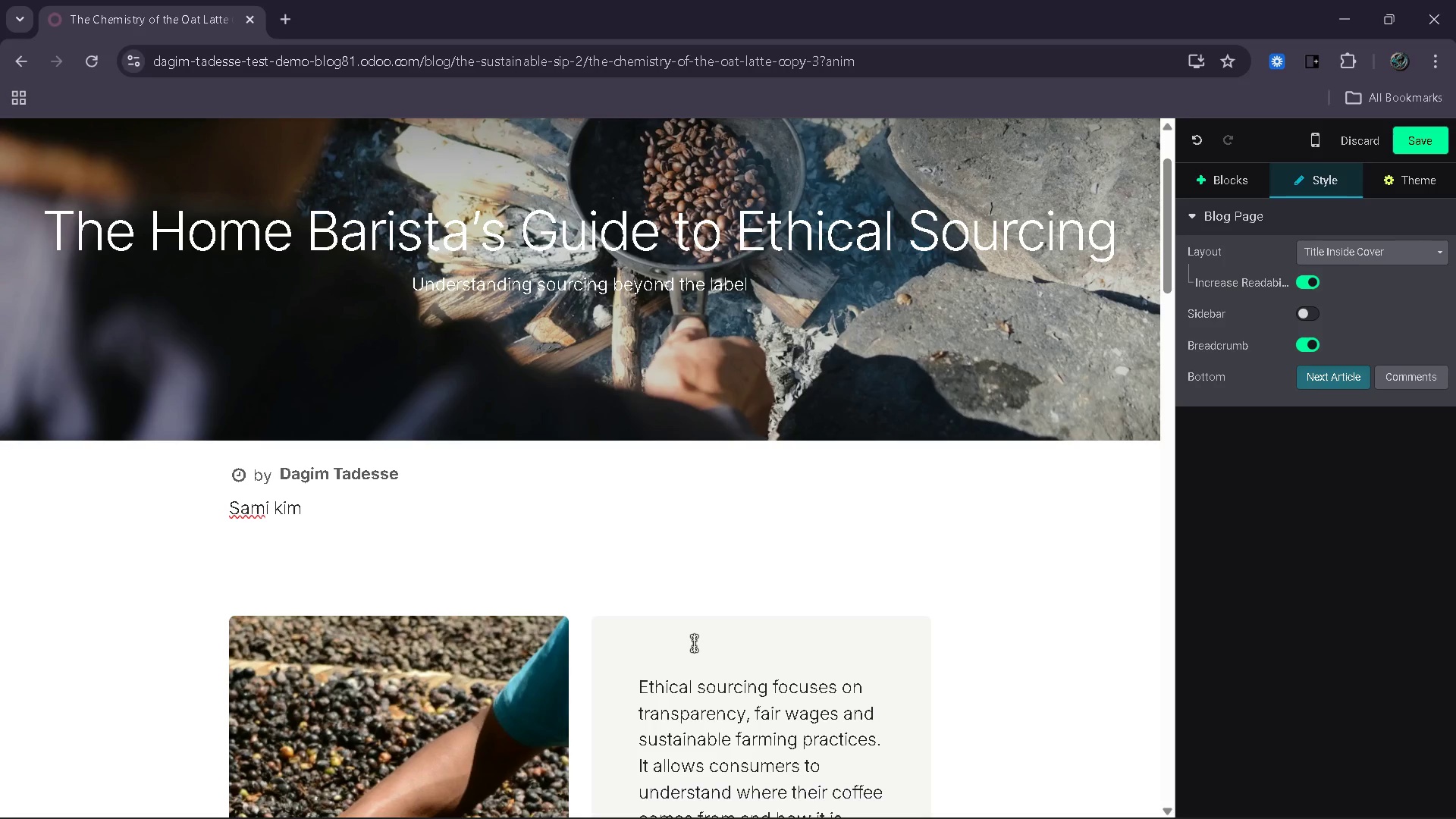 
key(E)
 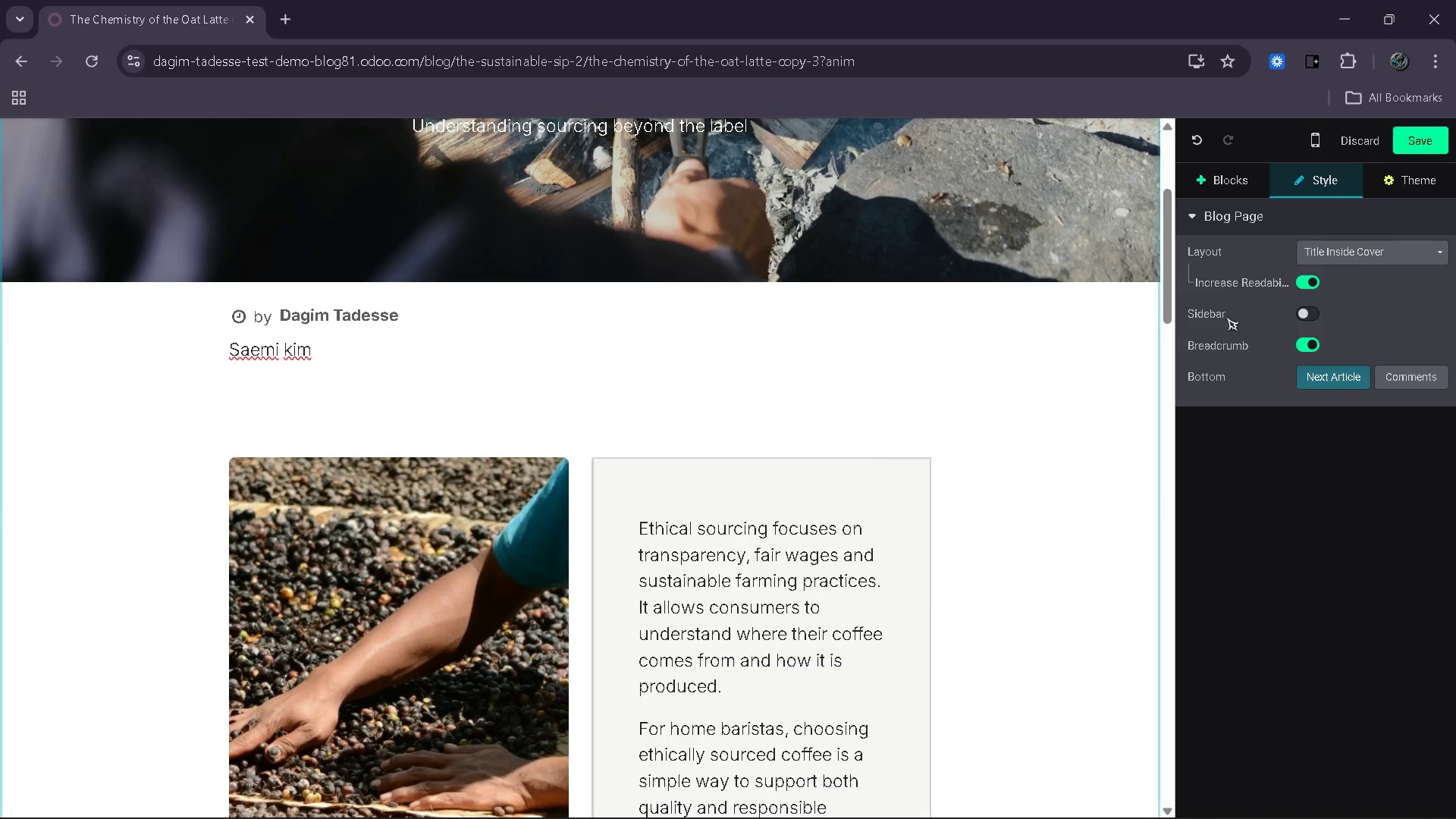 
wait(6.56)
 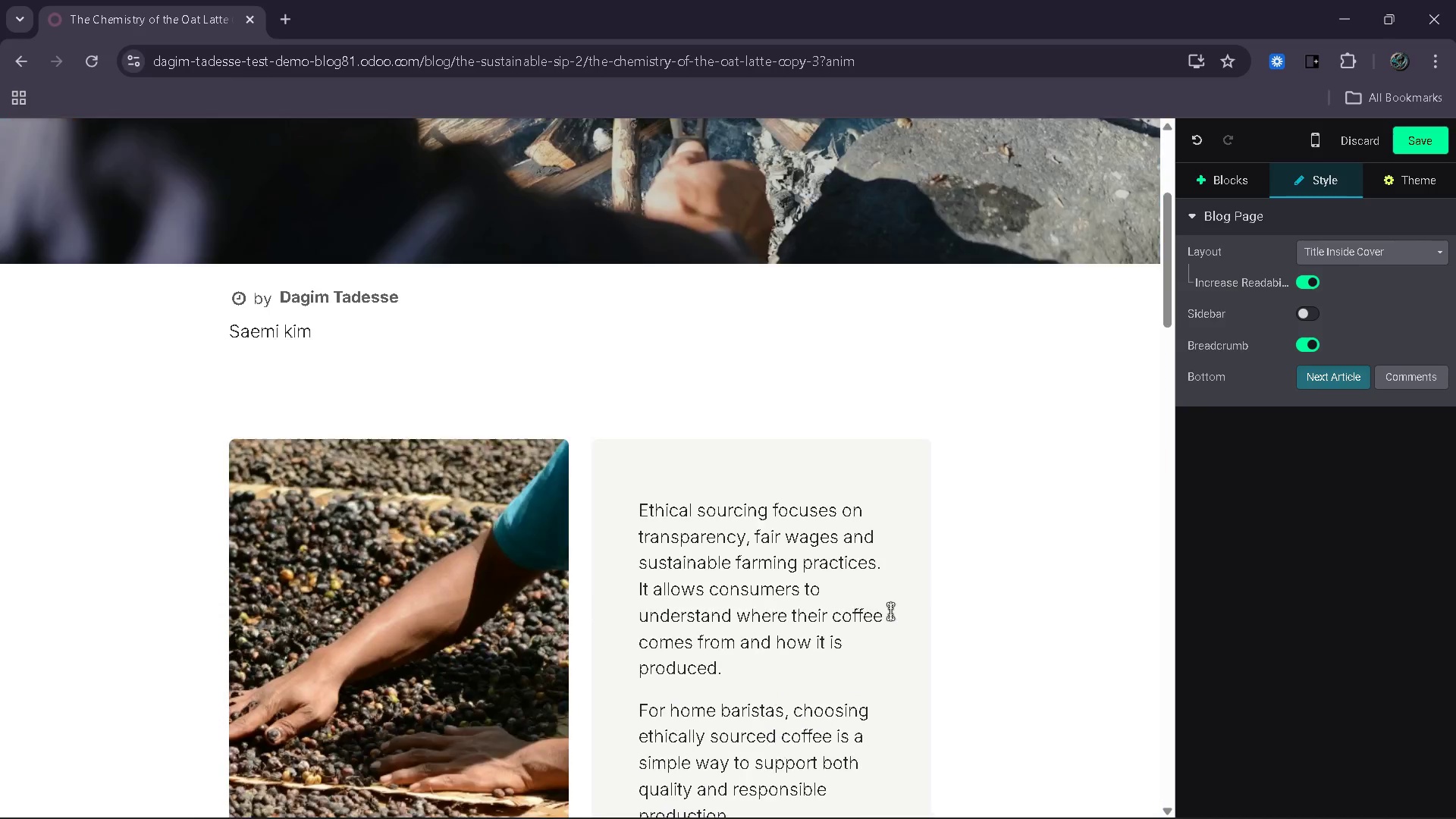 
left_click([1431, 150])
 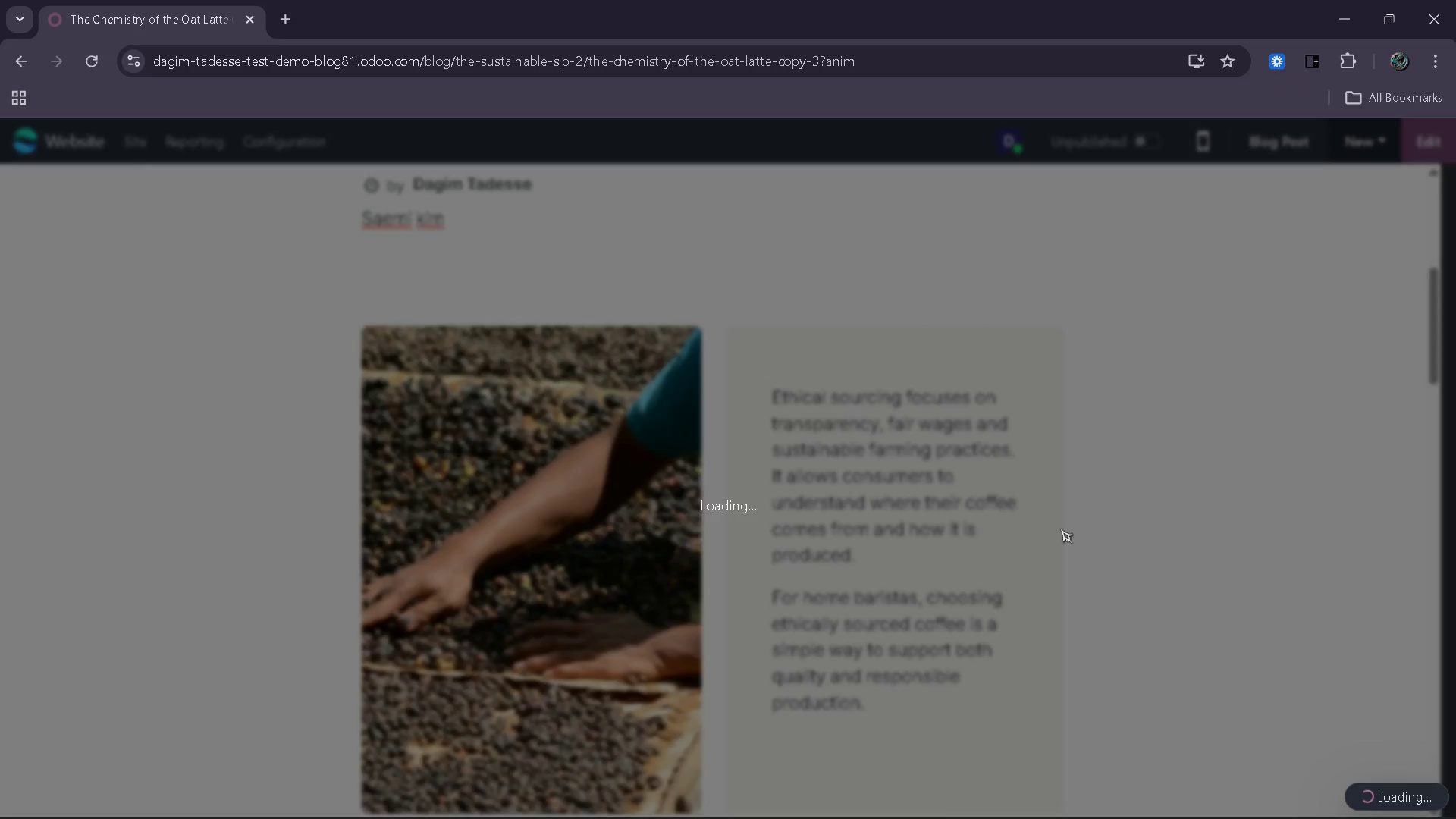 
wait(16.3)
 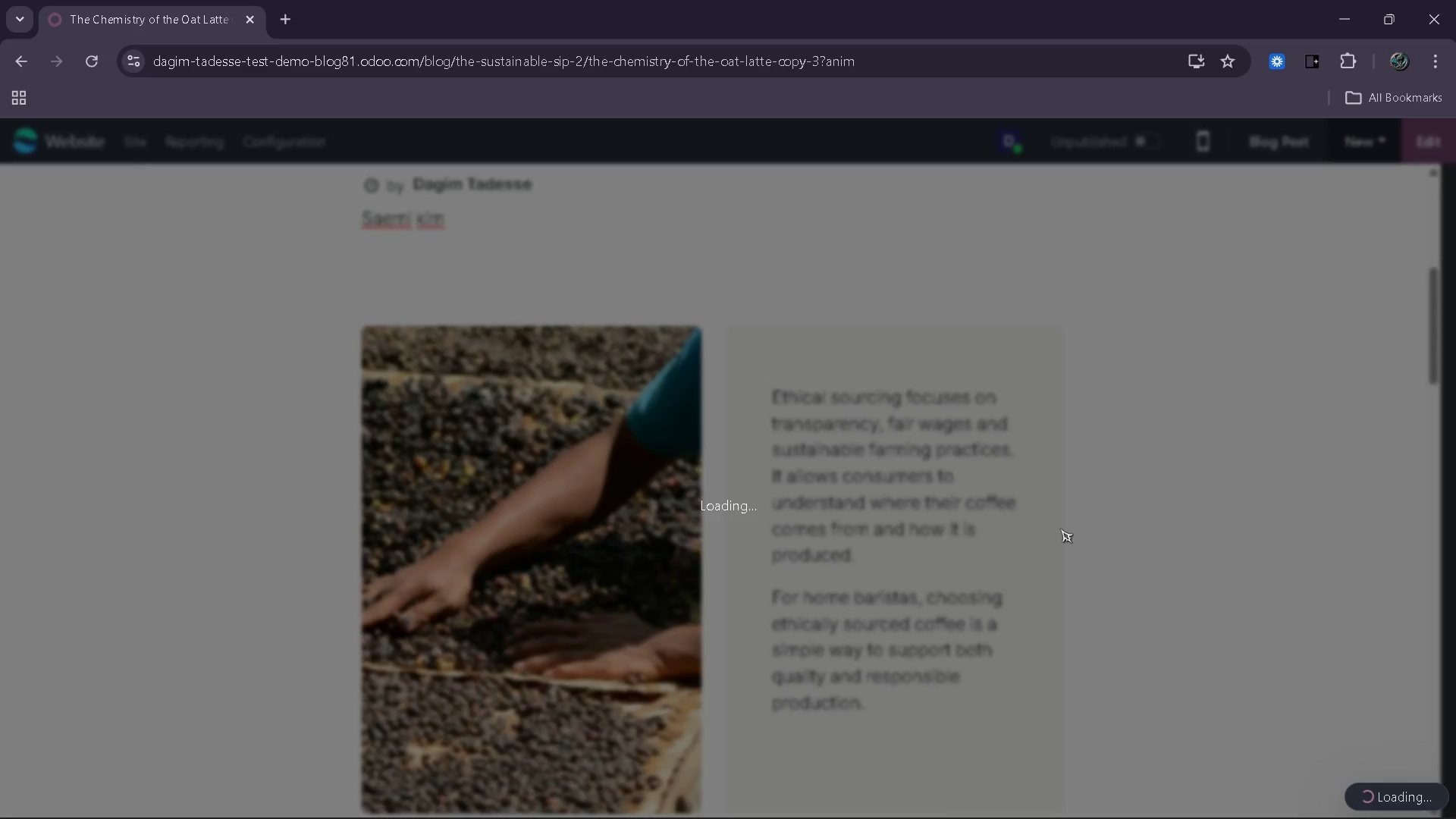 
left_click([722, 414])
 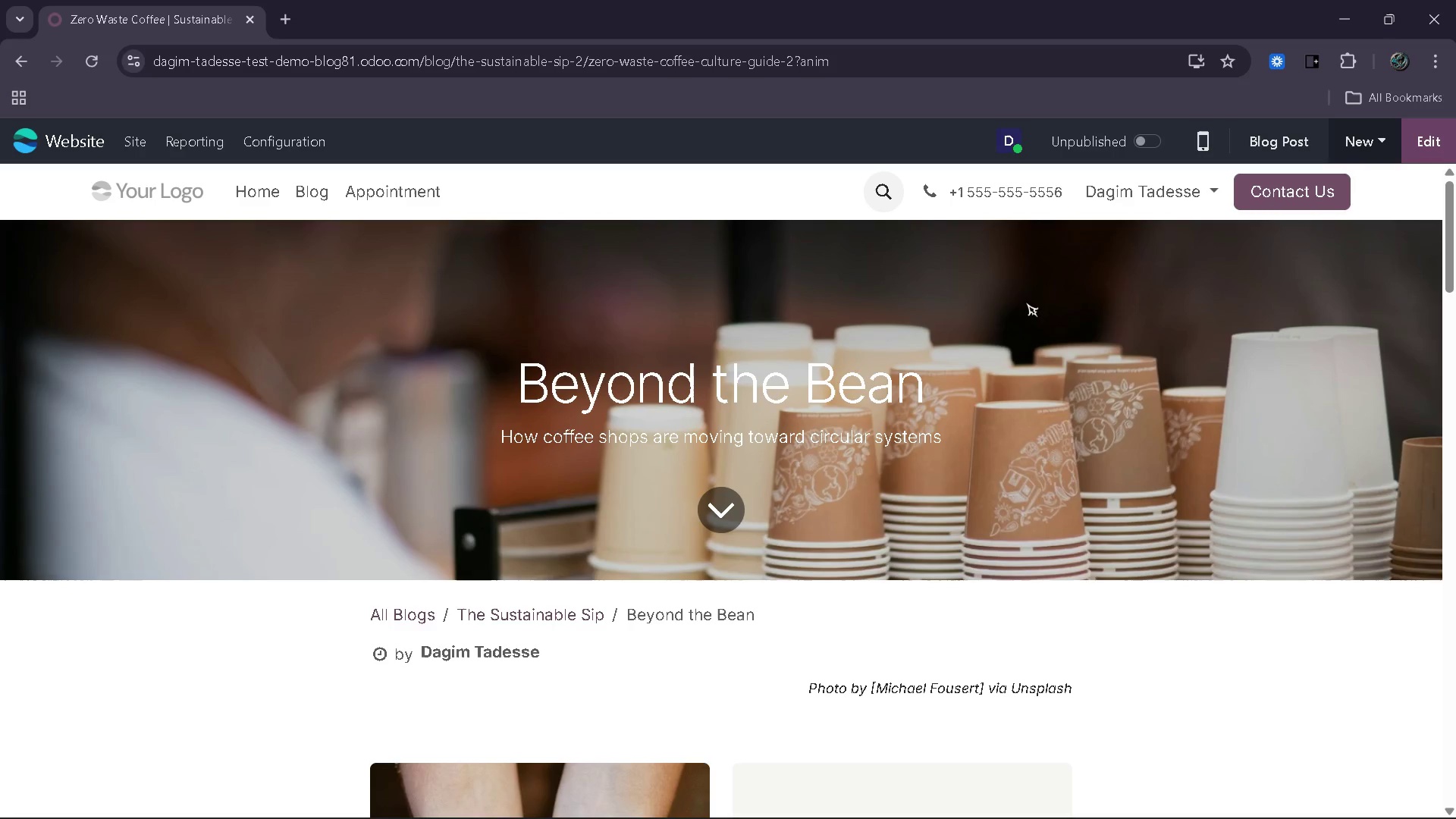 
left_click([1136, 143])
 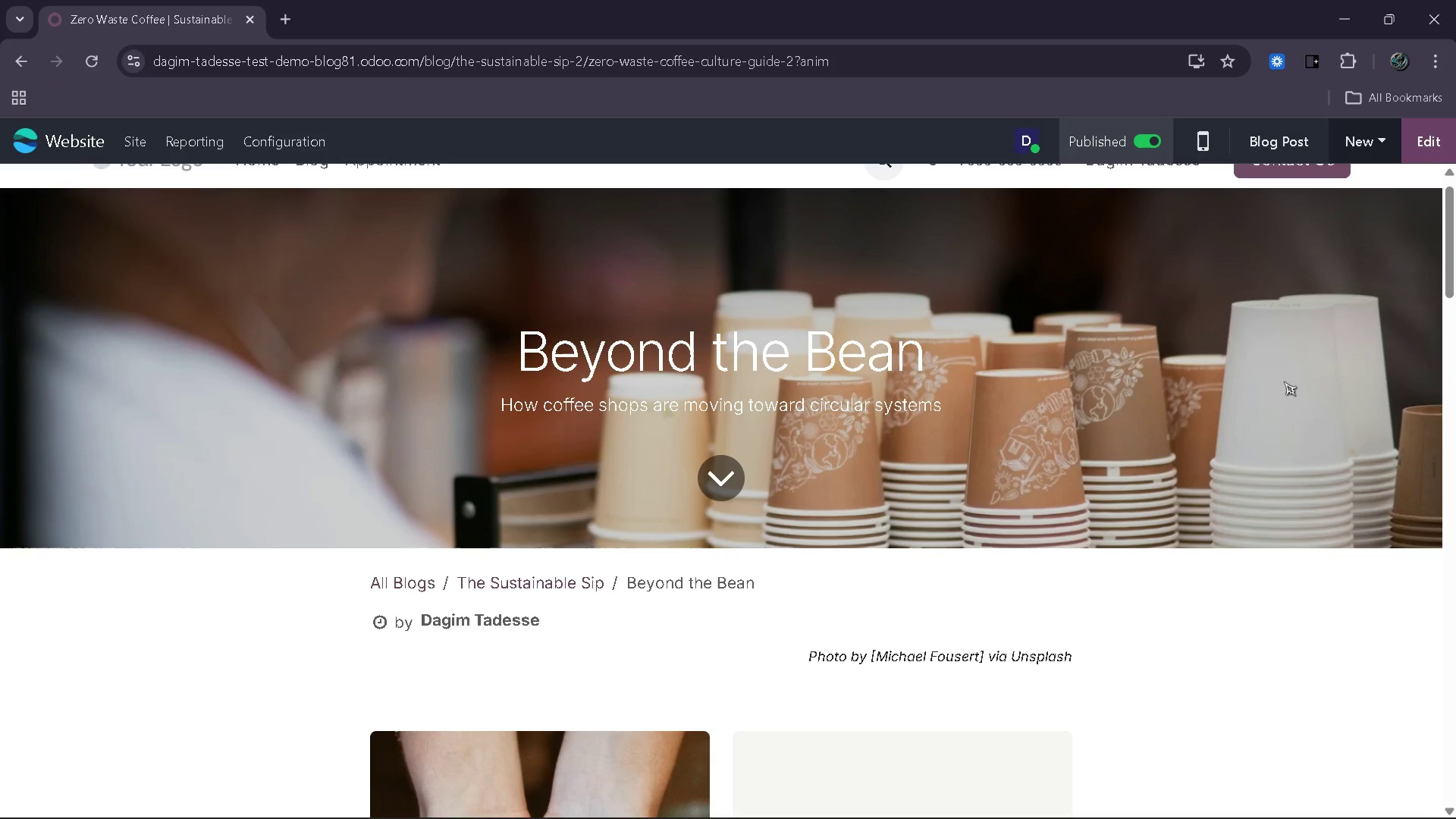 
left_click([1429, 127])
 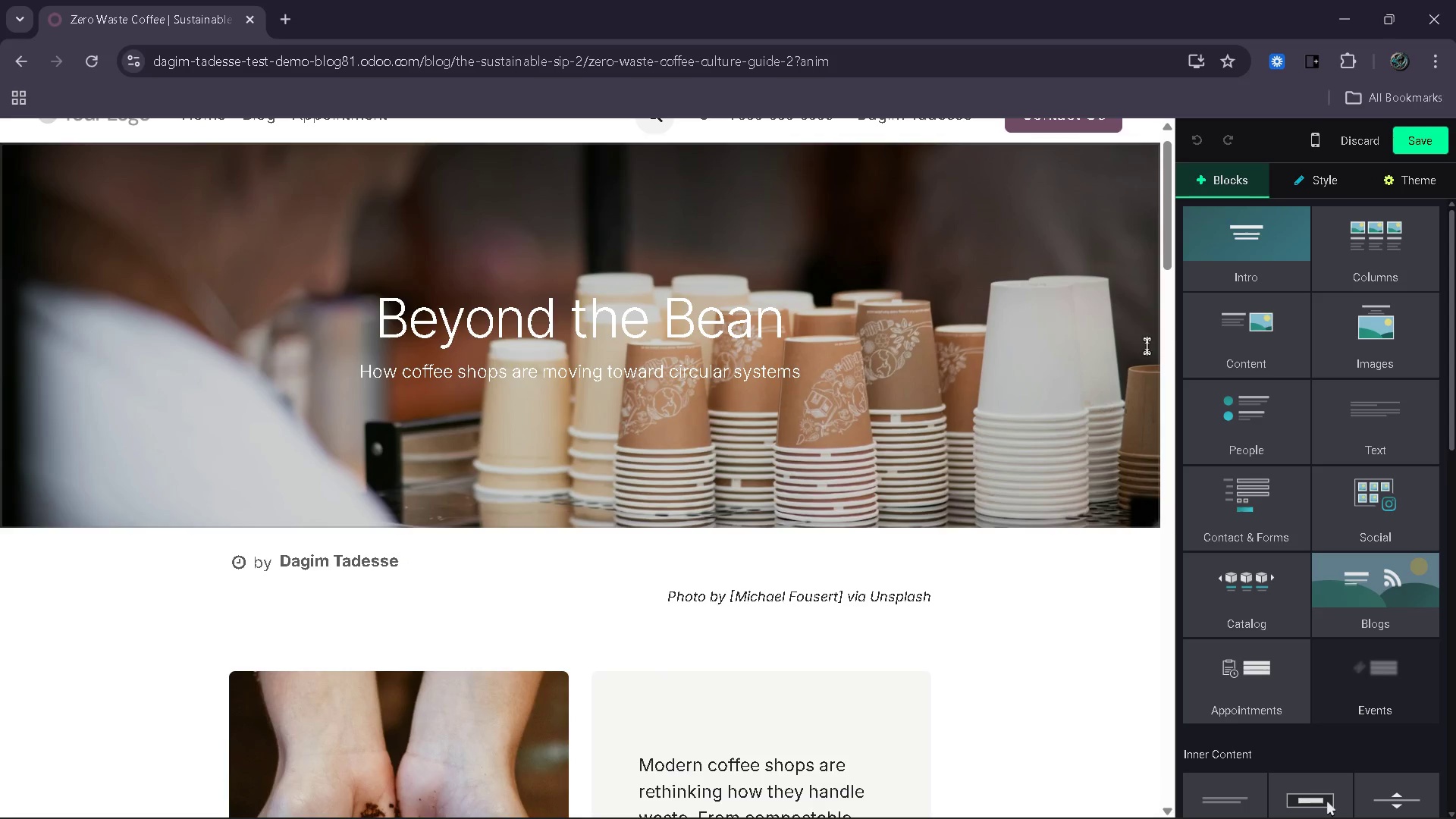 
double_click([1010, 412])
 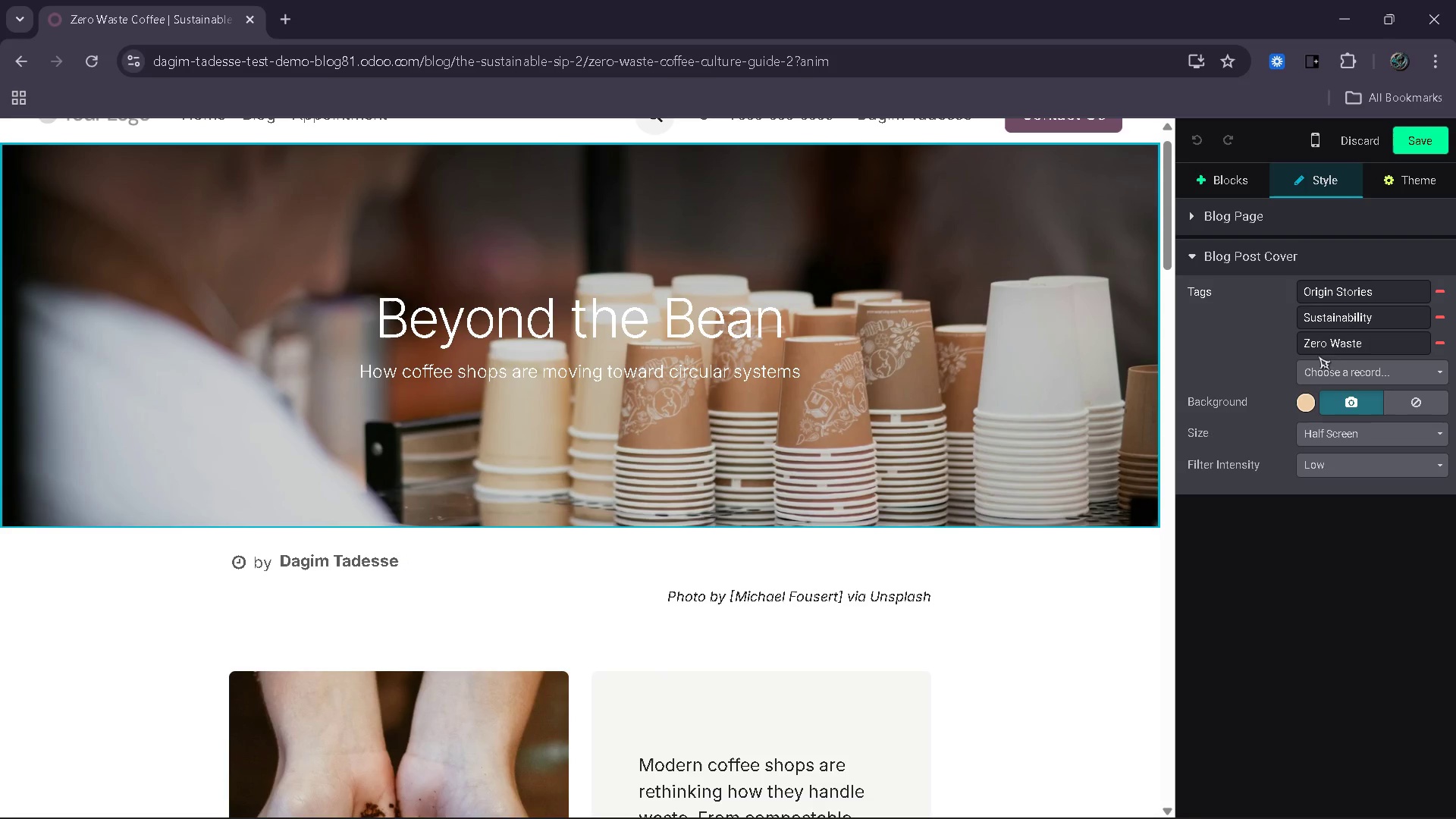 
double_click([1343, 393])
 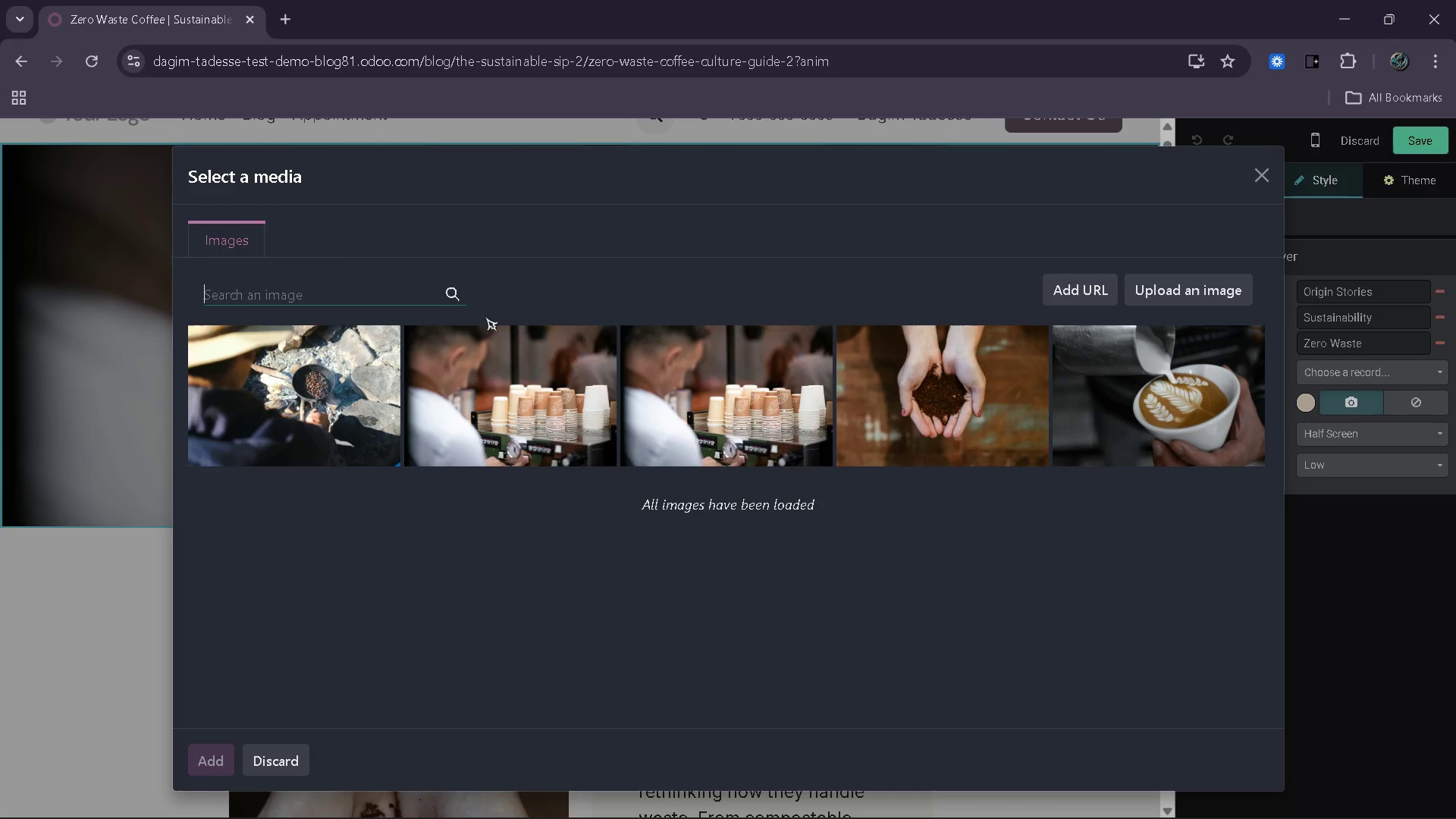 
double_click([1343, 393])
 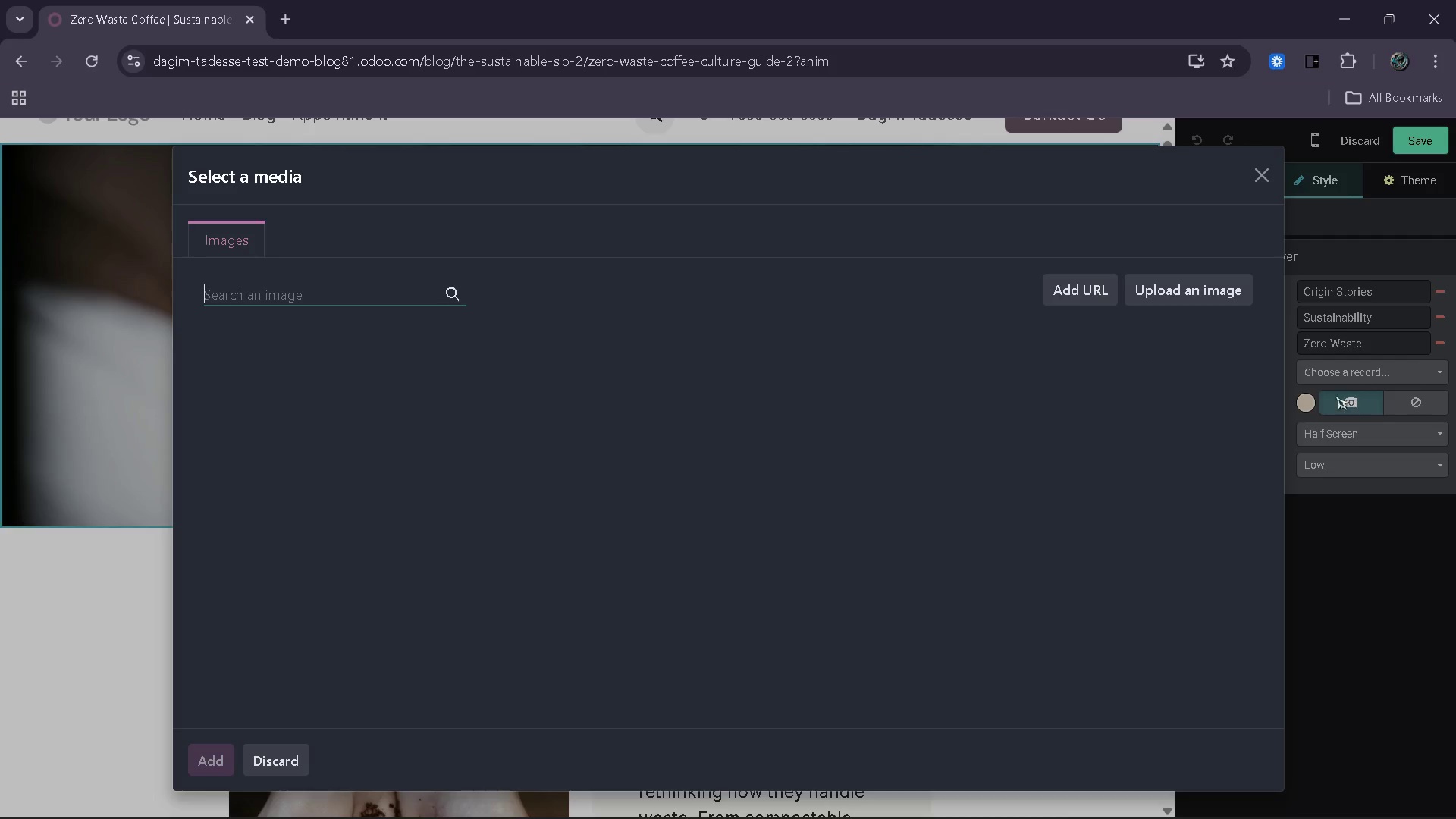 
wait(6.28)
 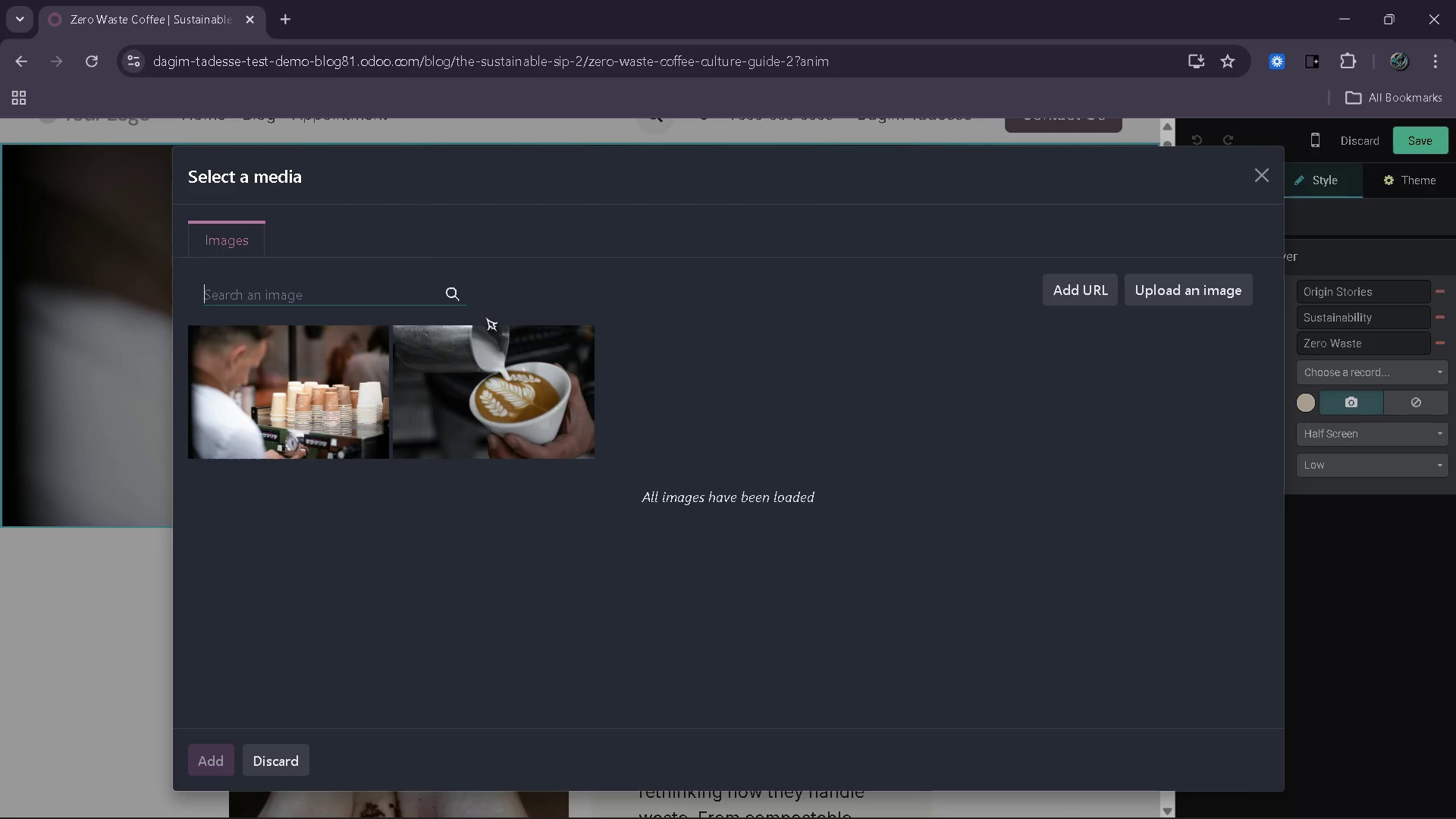 
type(cofee)
key(Backspace)
key(Backspace)
type(fee beans sorting hands ethical sour)
 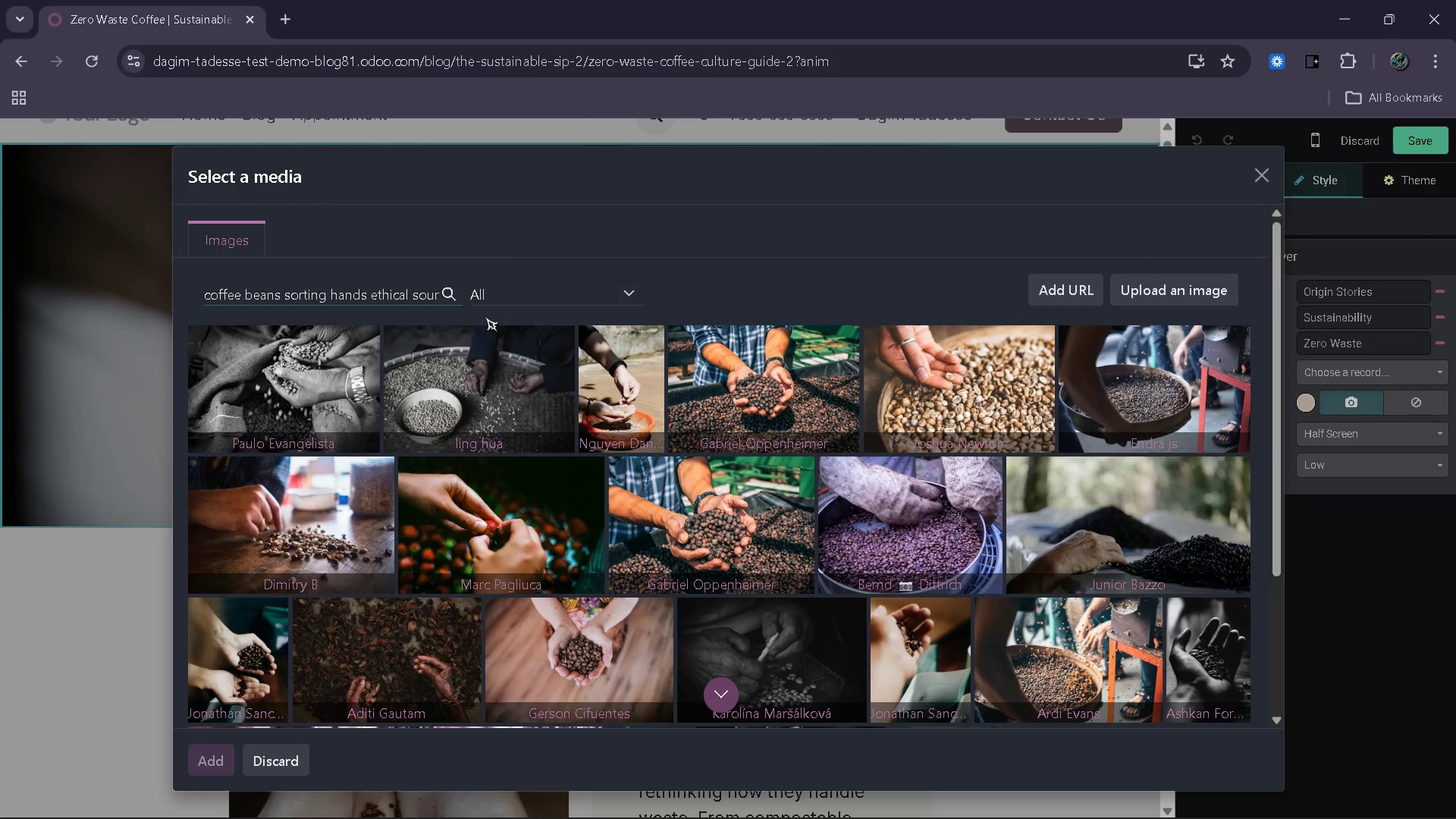 
wait(6.95)
 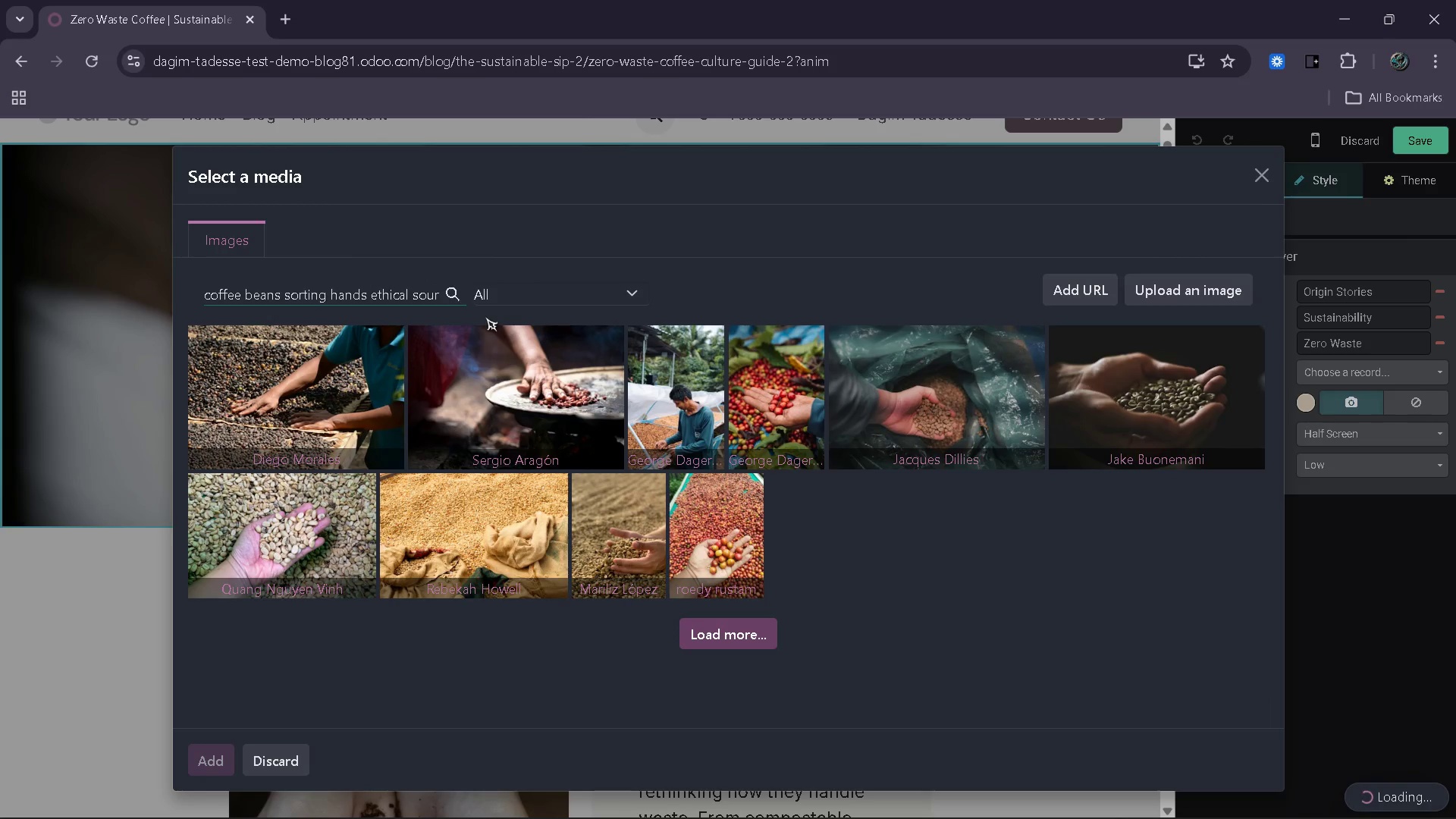 
key(Backspace)
 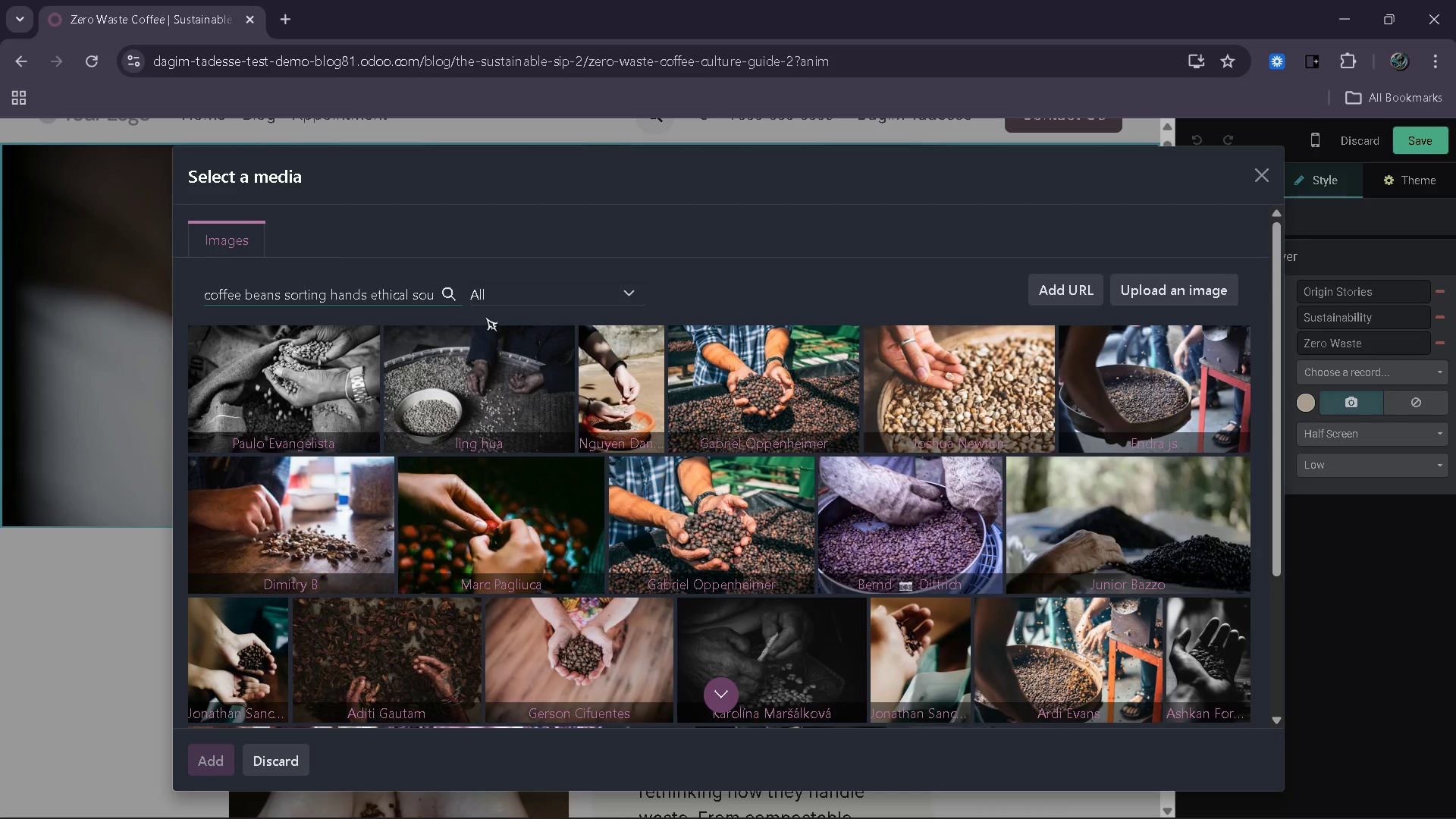 
key(Backspace)
 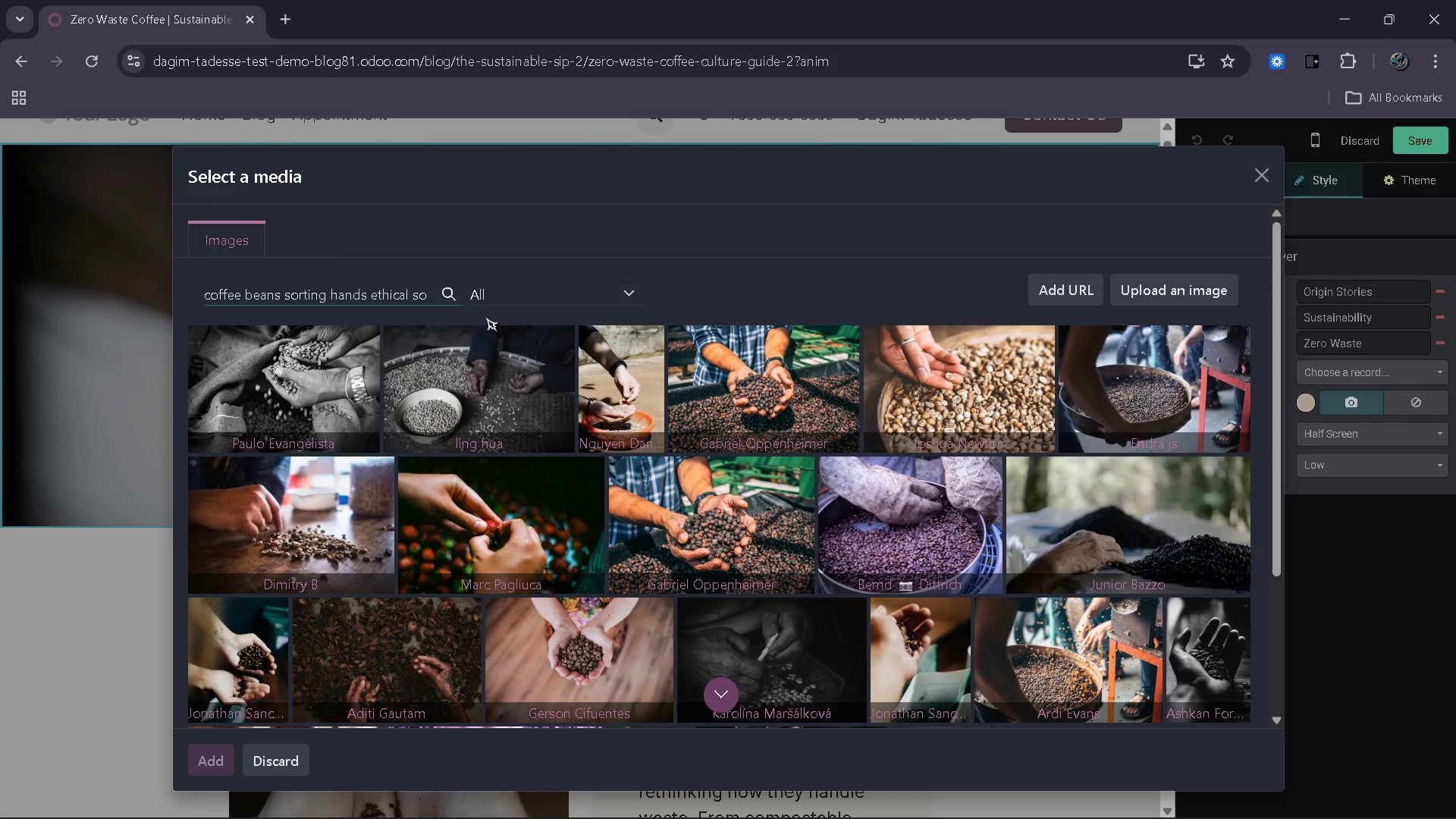 
key(Backspace)
 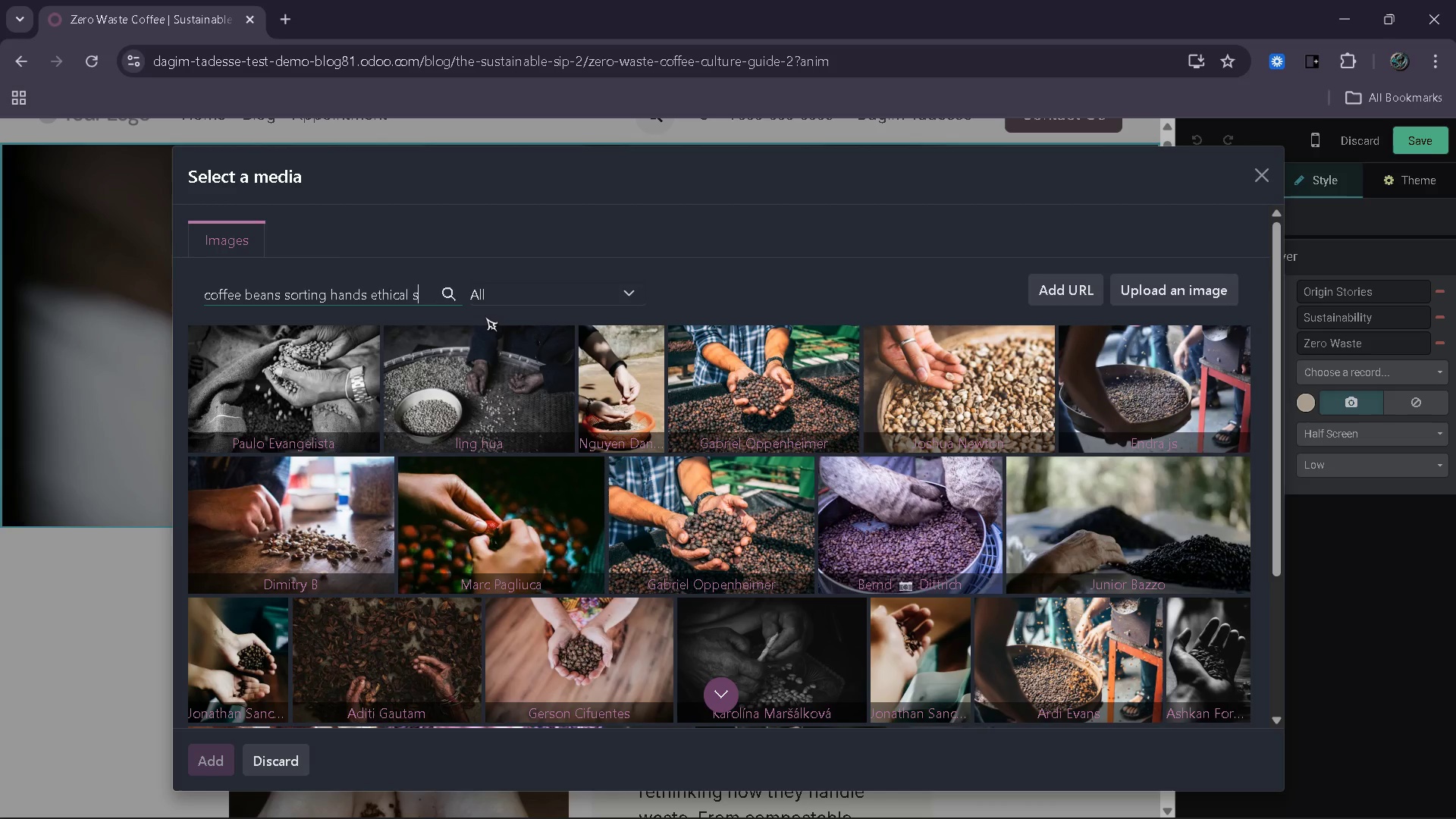 
key(Backspace)
 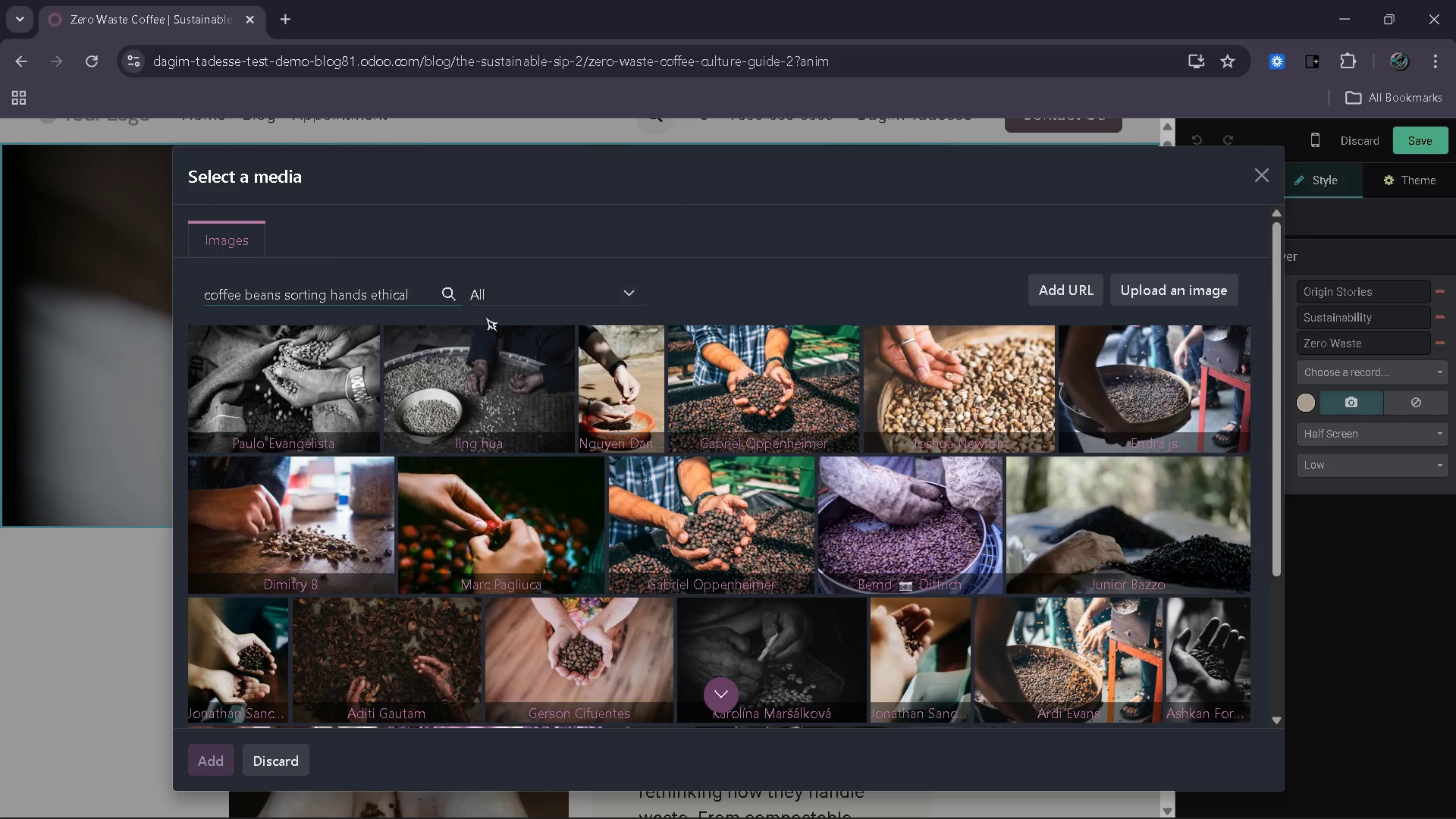 
key(Backspace)
 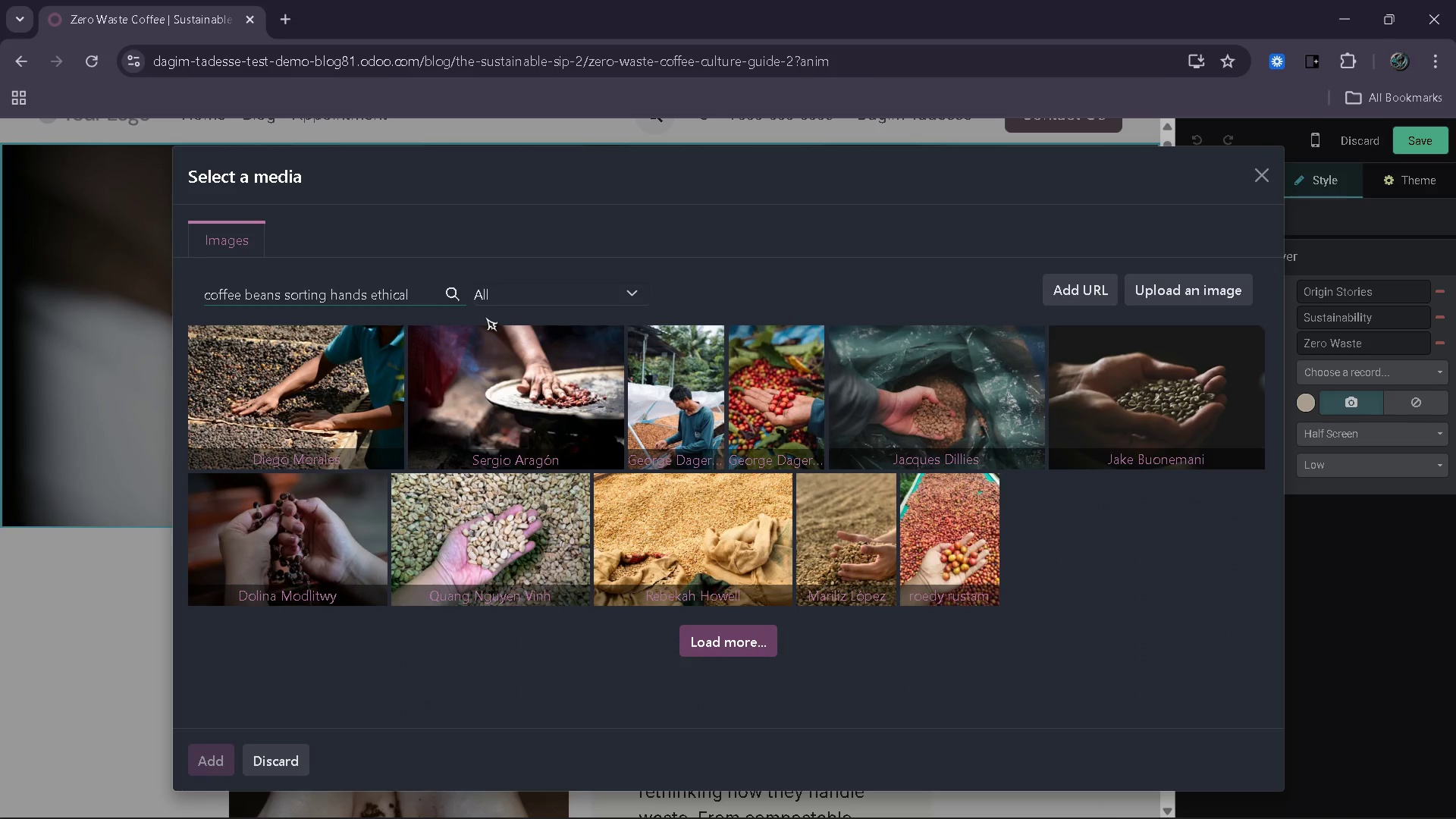 
wait(11.45)
 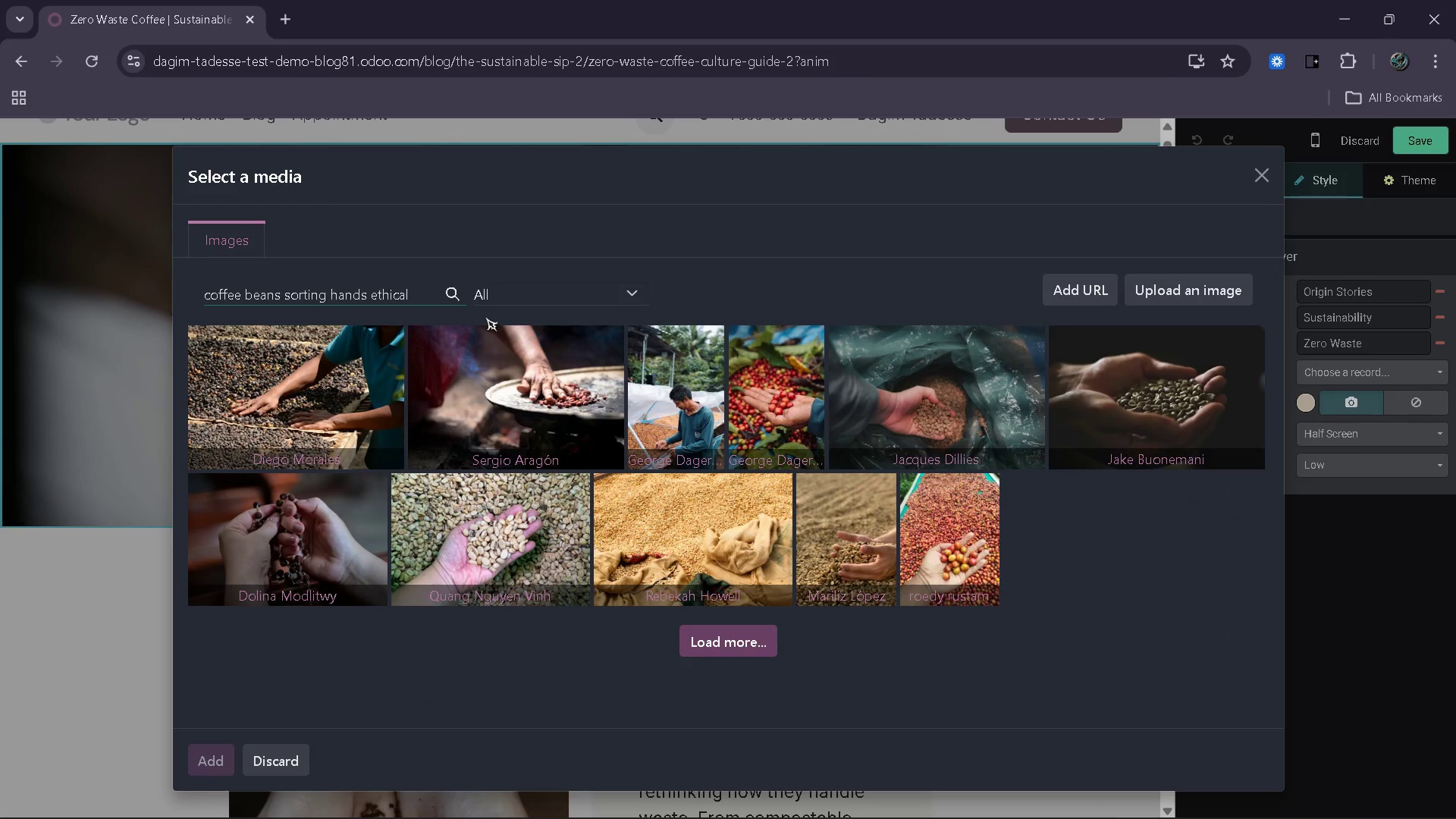 
left_click([433, 300])
 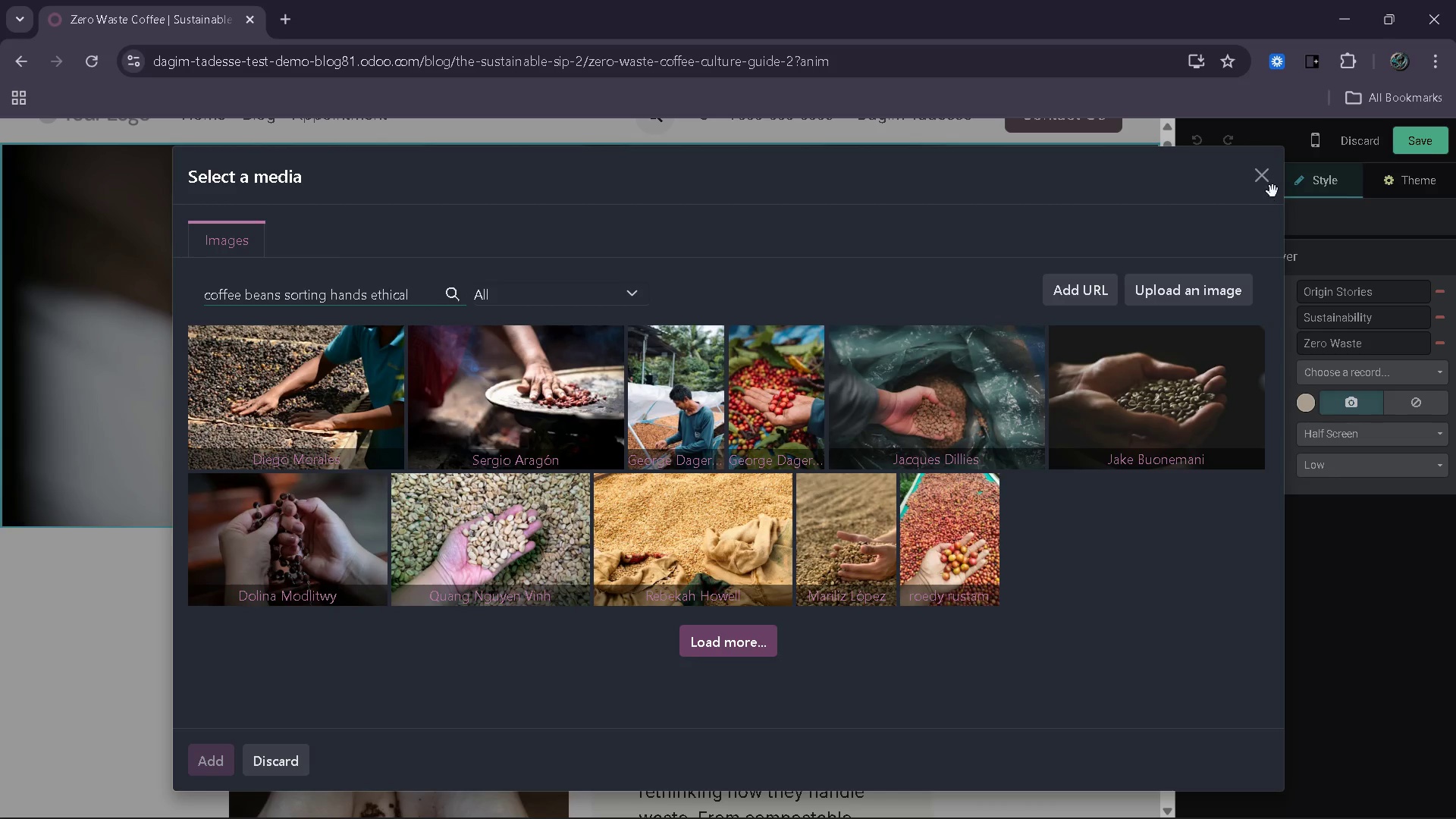 
left_click([1269, 189])
 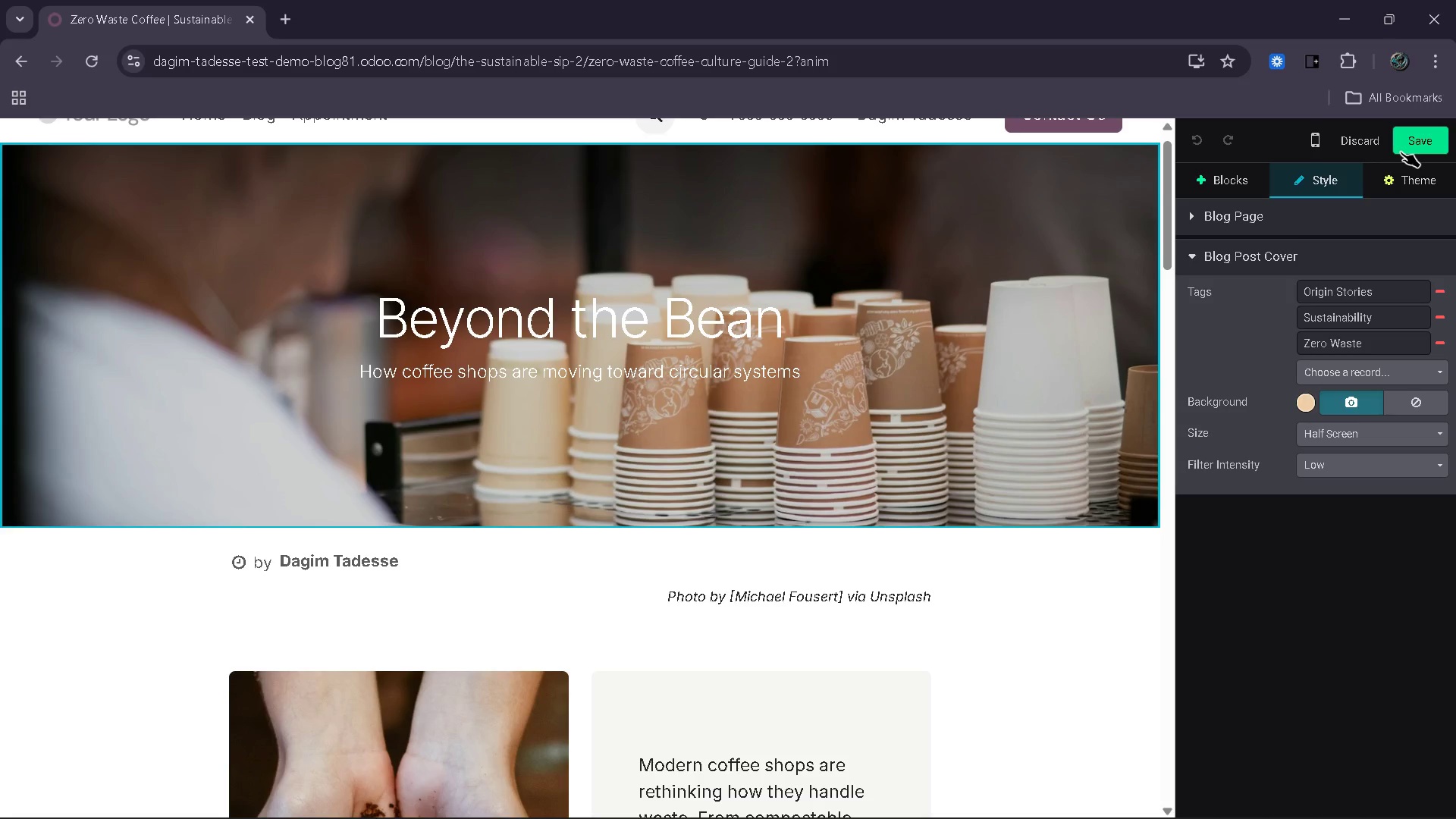 
left_click([1374, 147])
 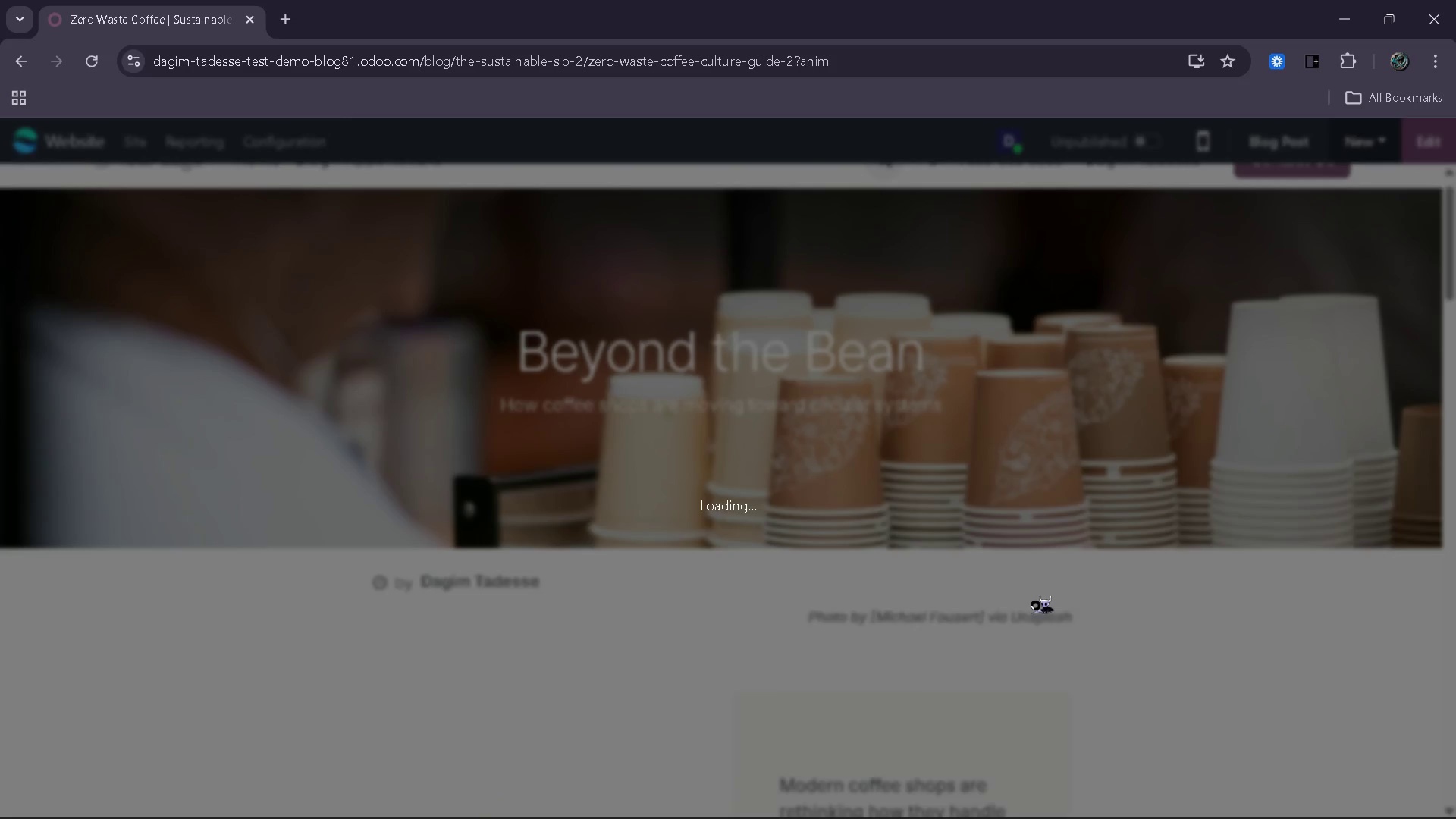 
mouse_move([1342, 174])
 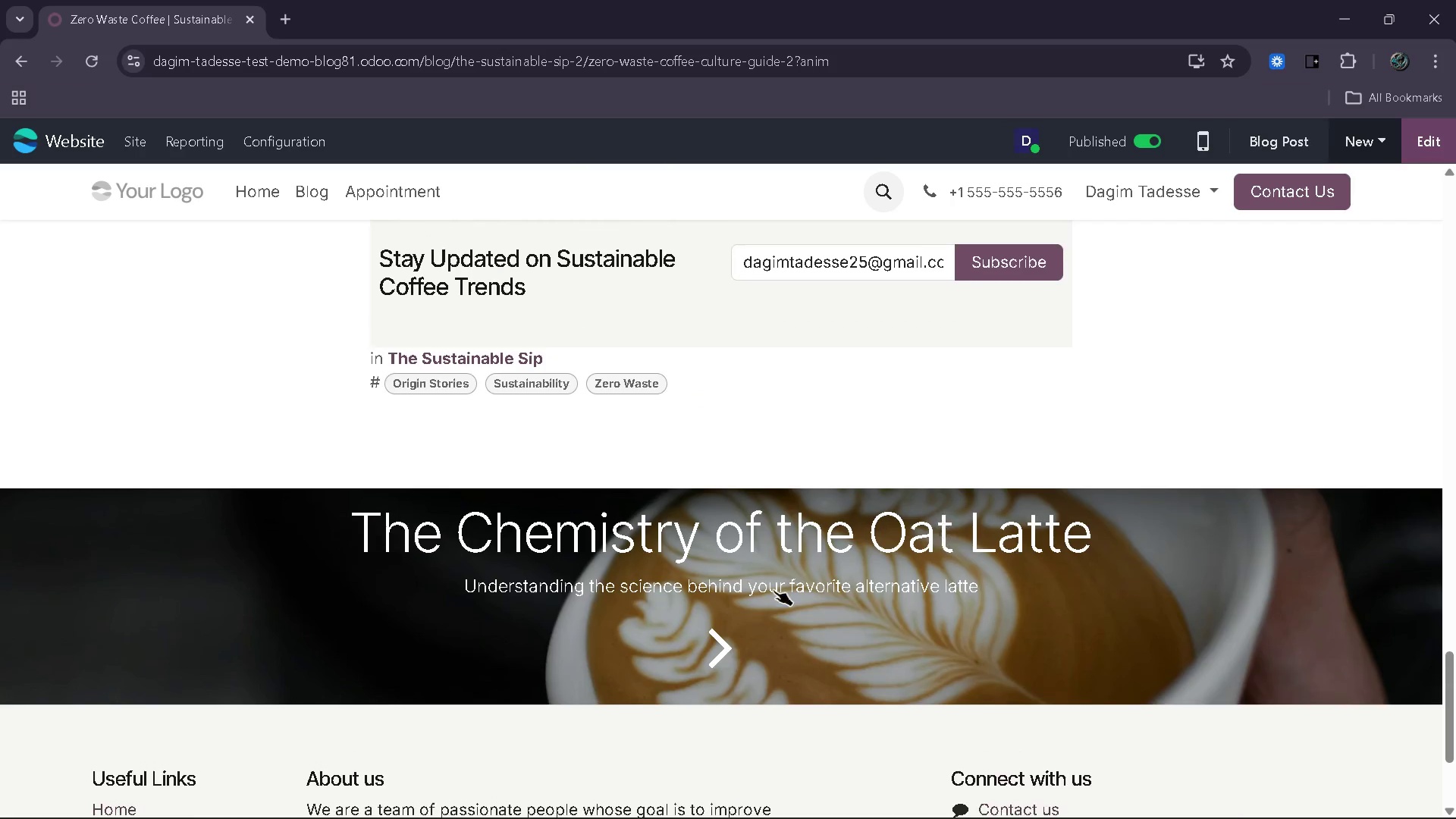 
left_click([720, 639])
 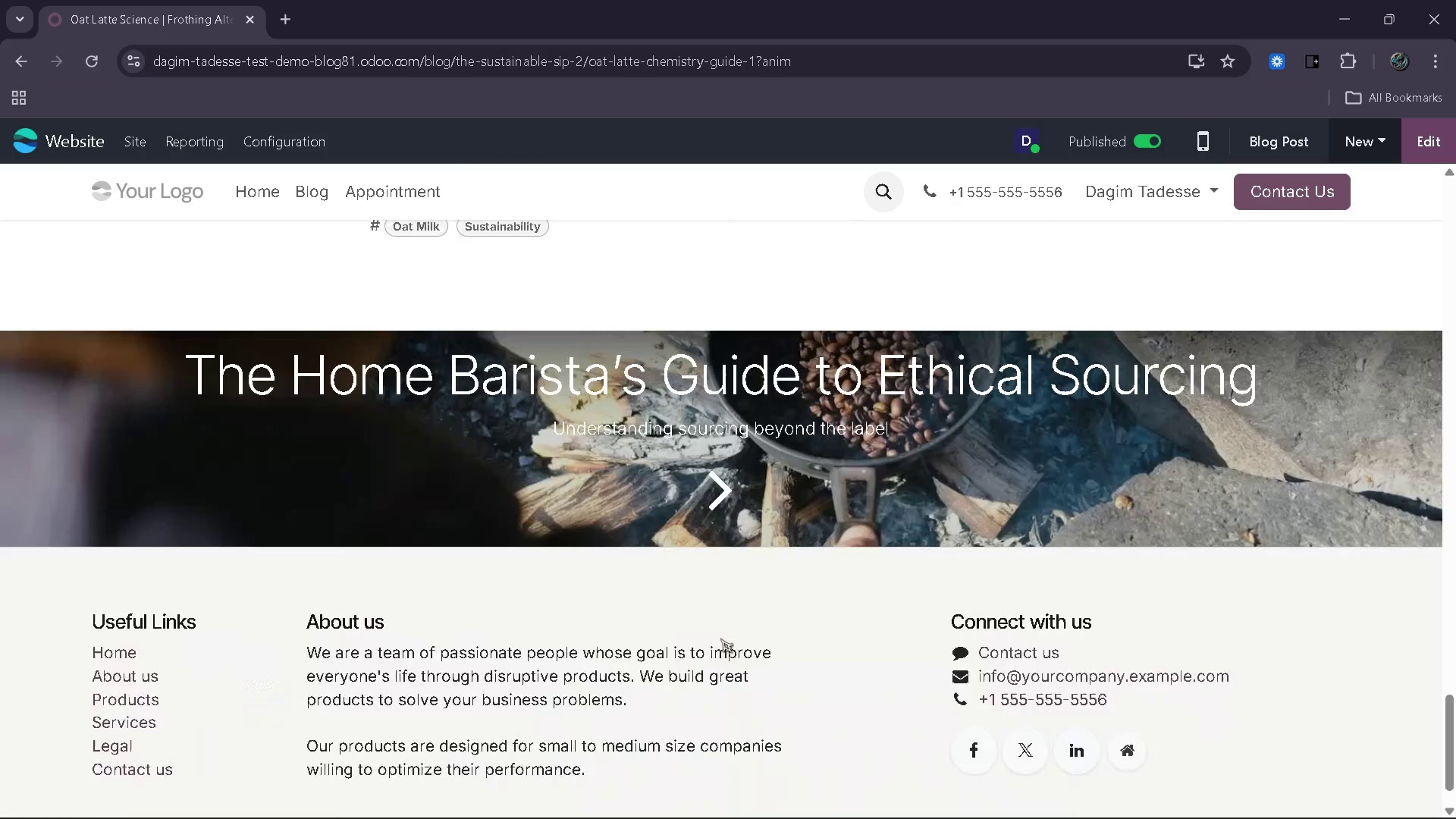 
left_click([723, 436])
 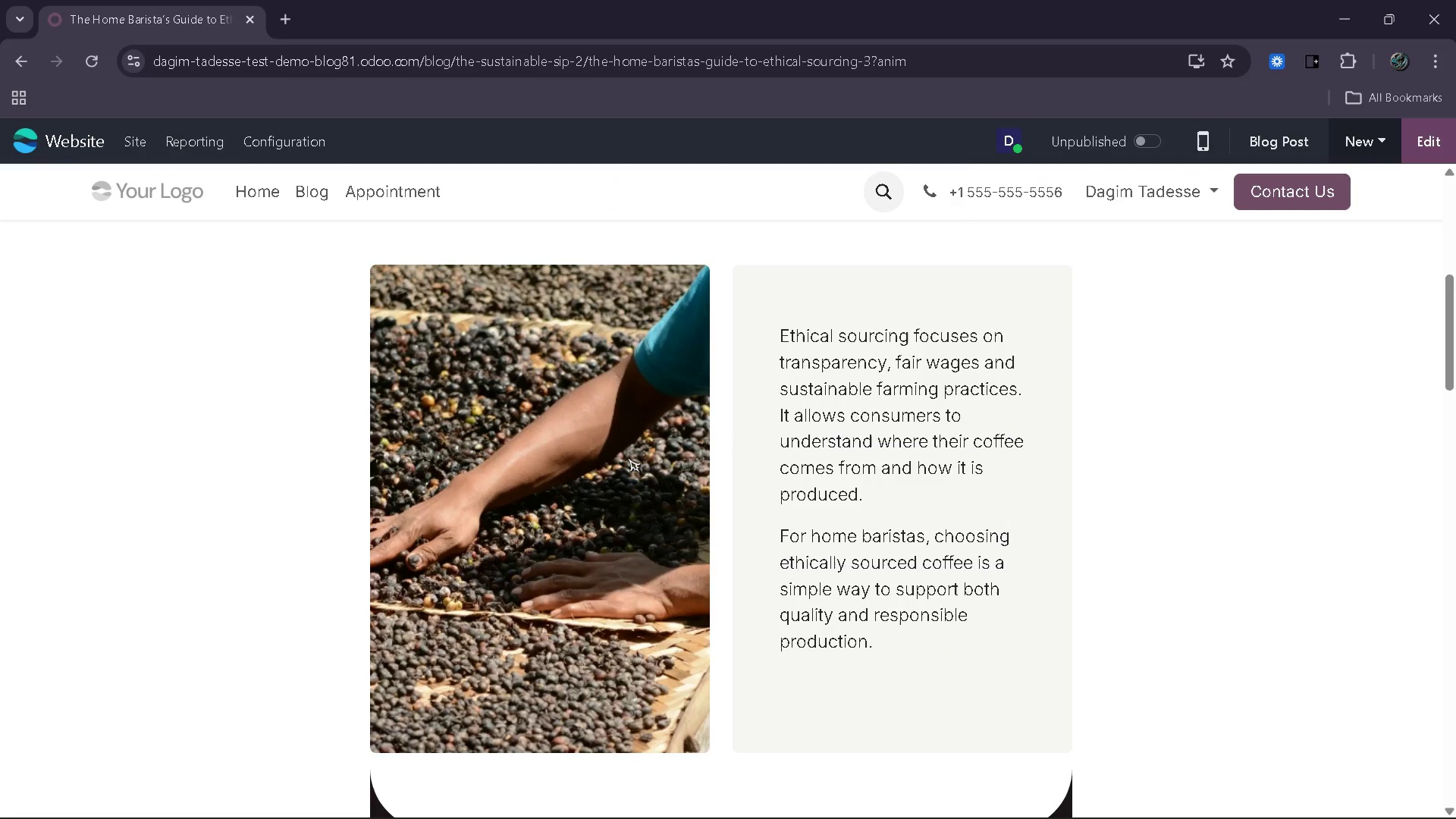 
left_click([628, 458])
 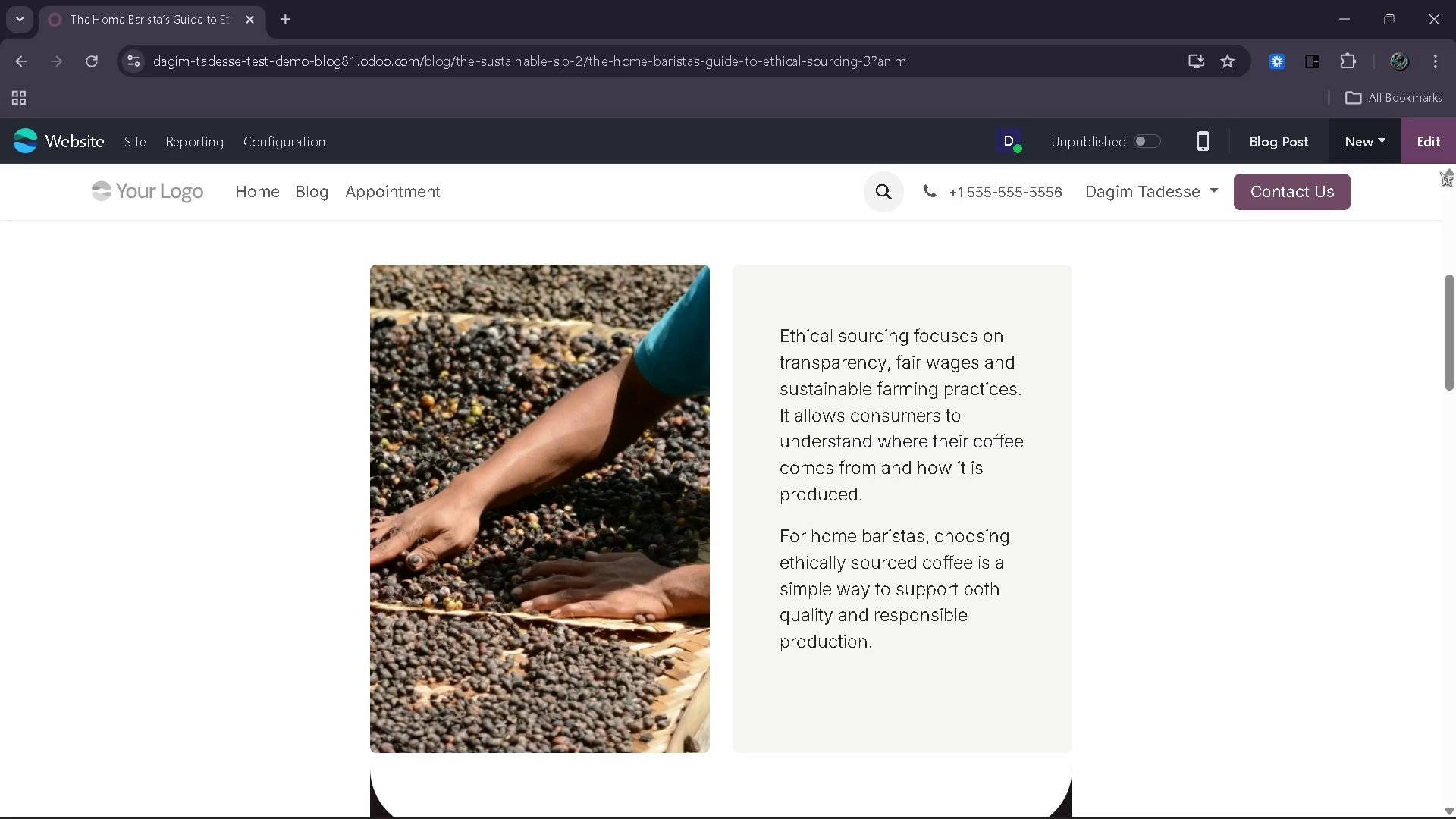 
left_click([1421, 159])
 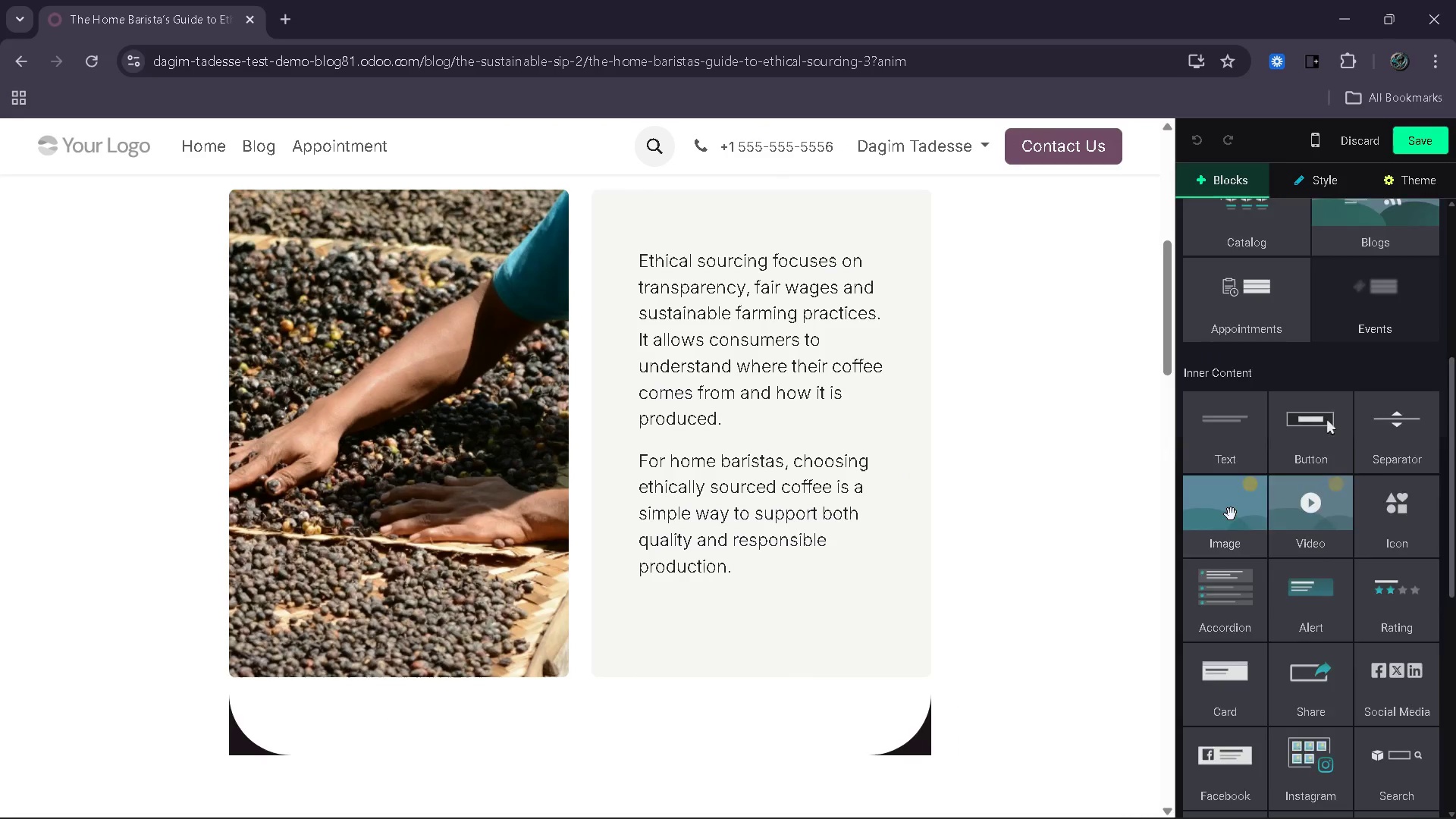 
left_click_drag(start_coordinate=[1231, 394], to_coordinate=[346, 685])
 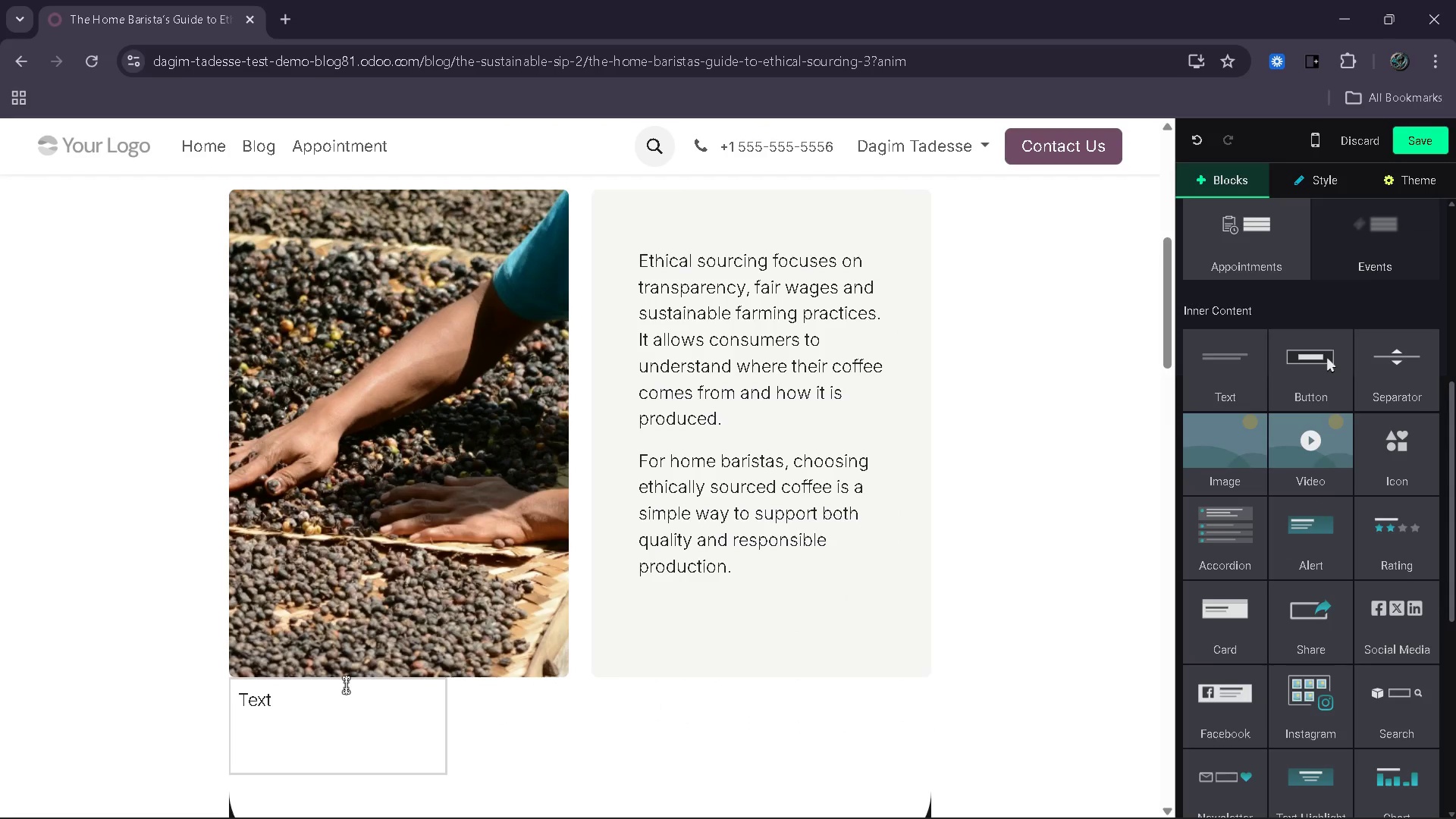 
double_click([346, 685])
 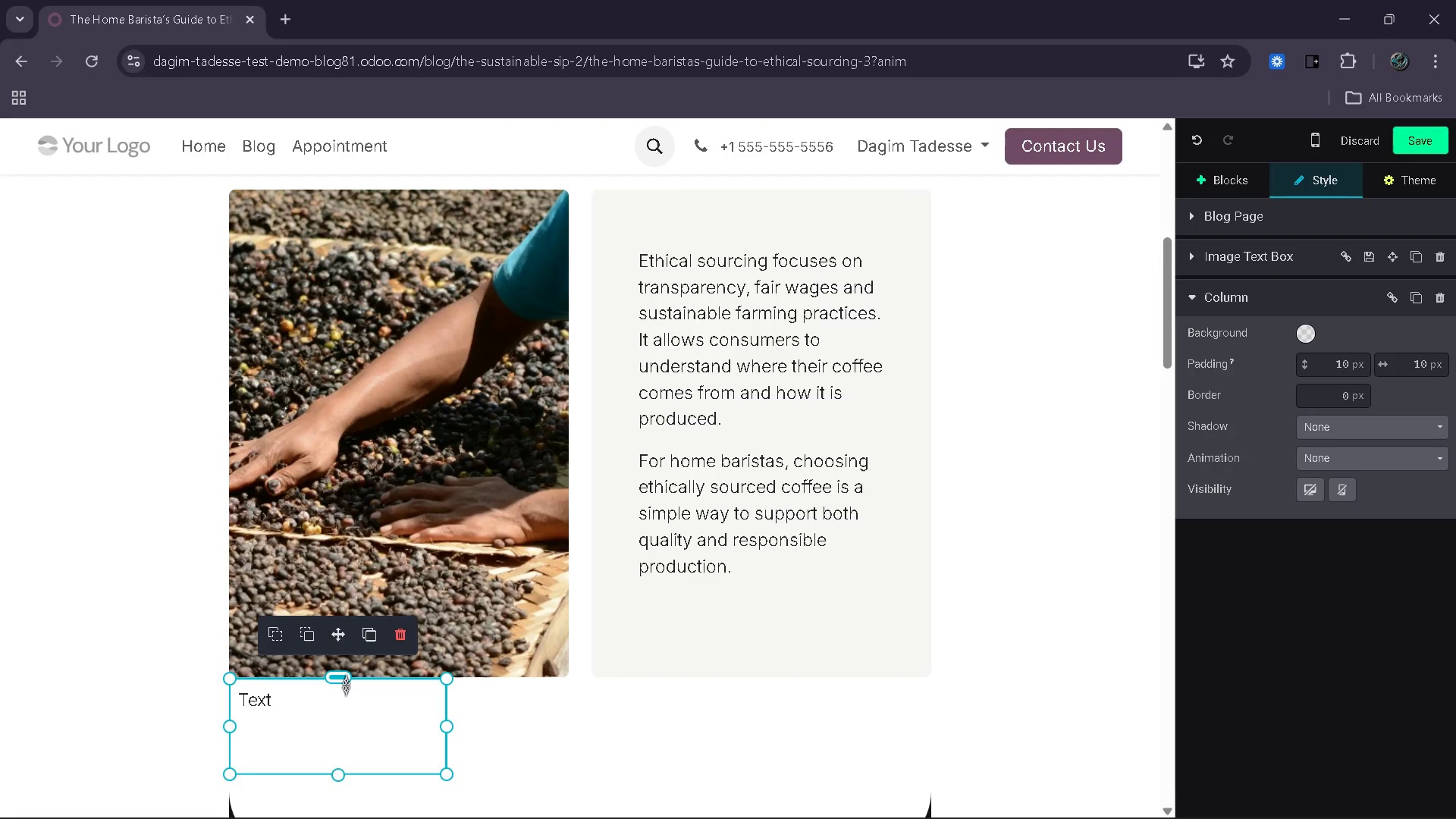 
double_click([346, 685])
 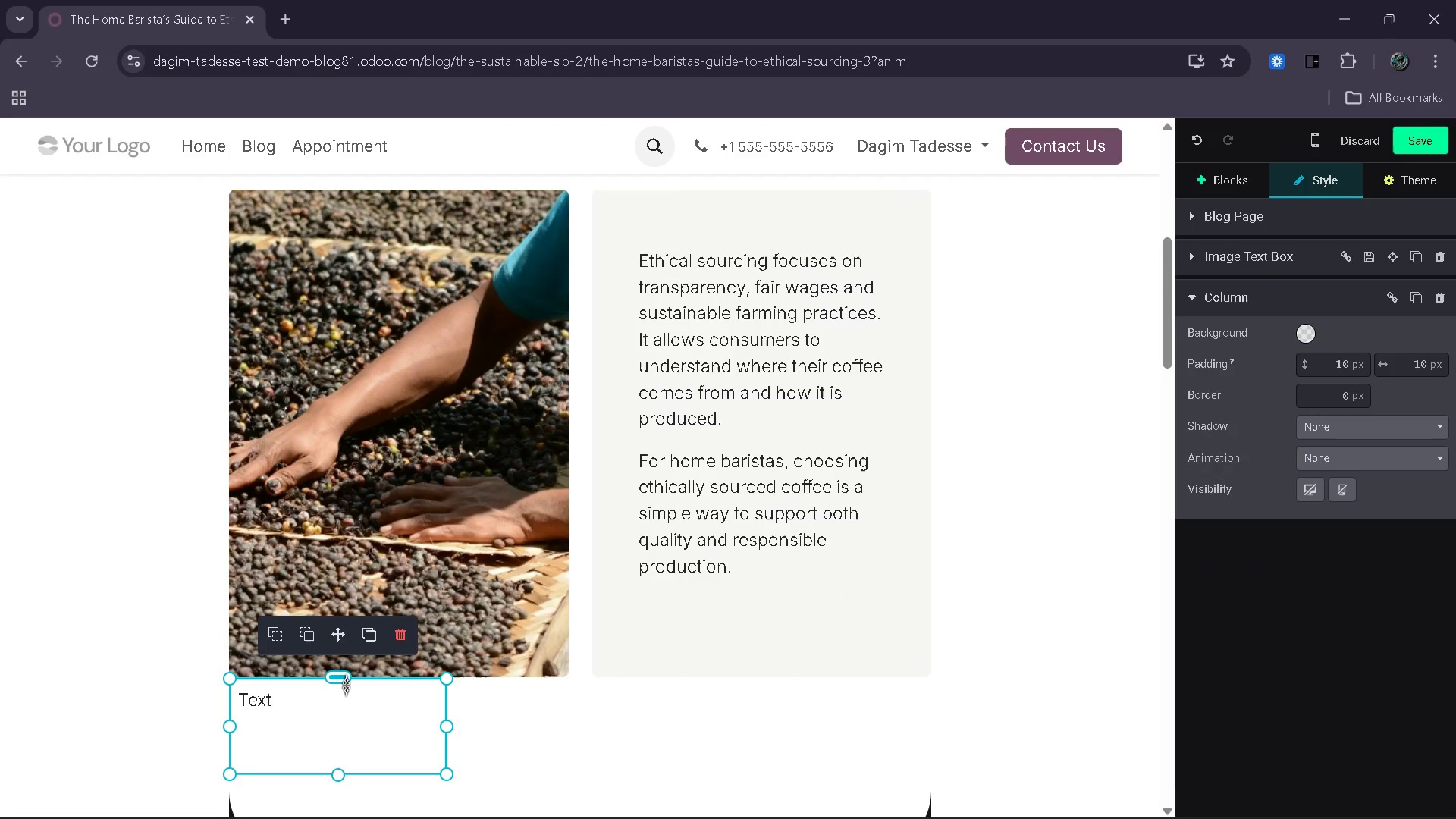 
key(Backspace)
key(Backspace)
key(Backspace)
key(Backspace)
type(Photo by [)
 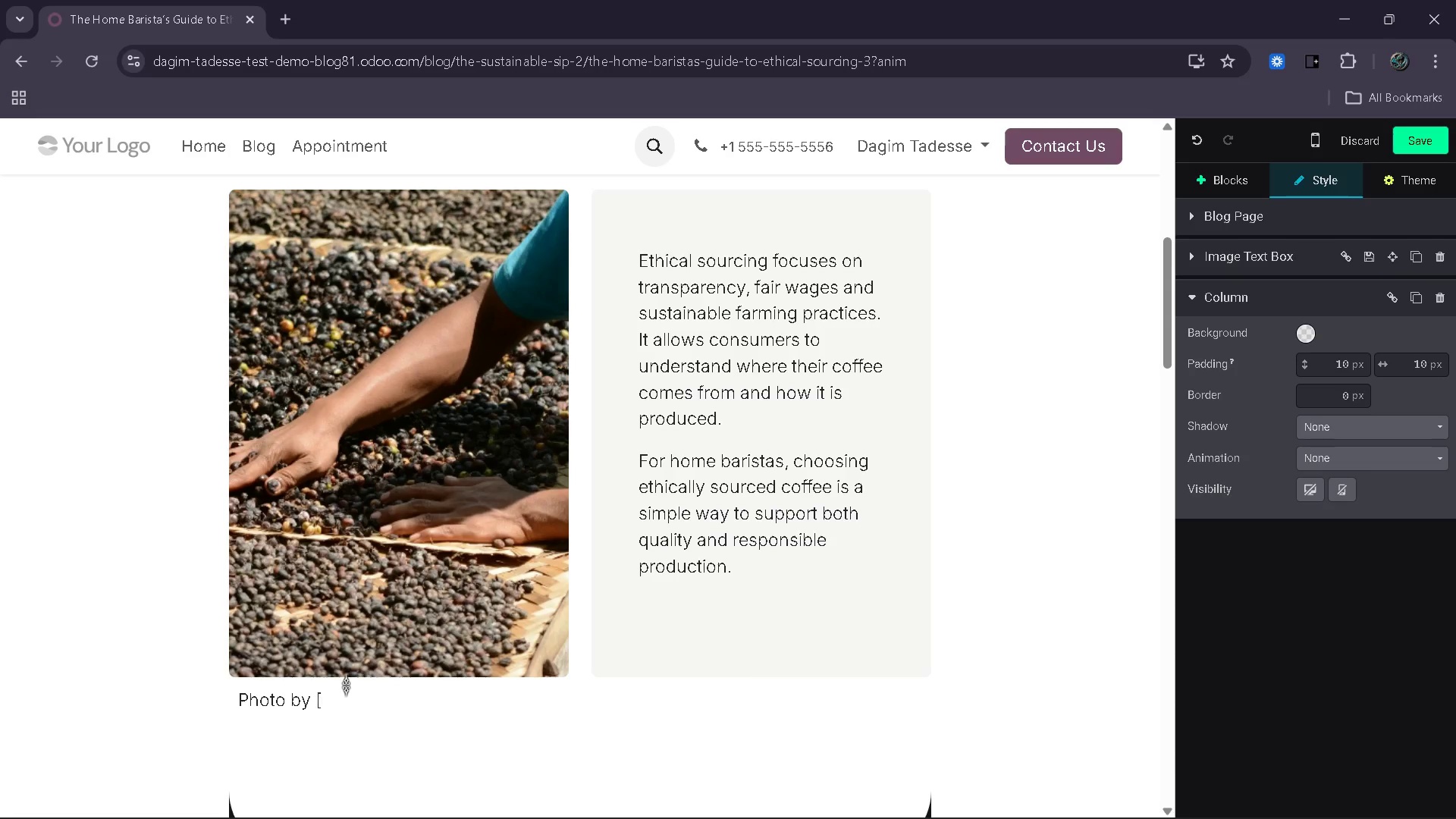 
type(Diego Morales] via Unsplacs)
key(Backspace)
key(Backspace)
type(sh)
 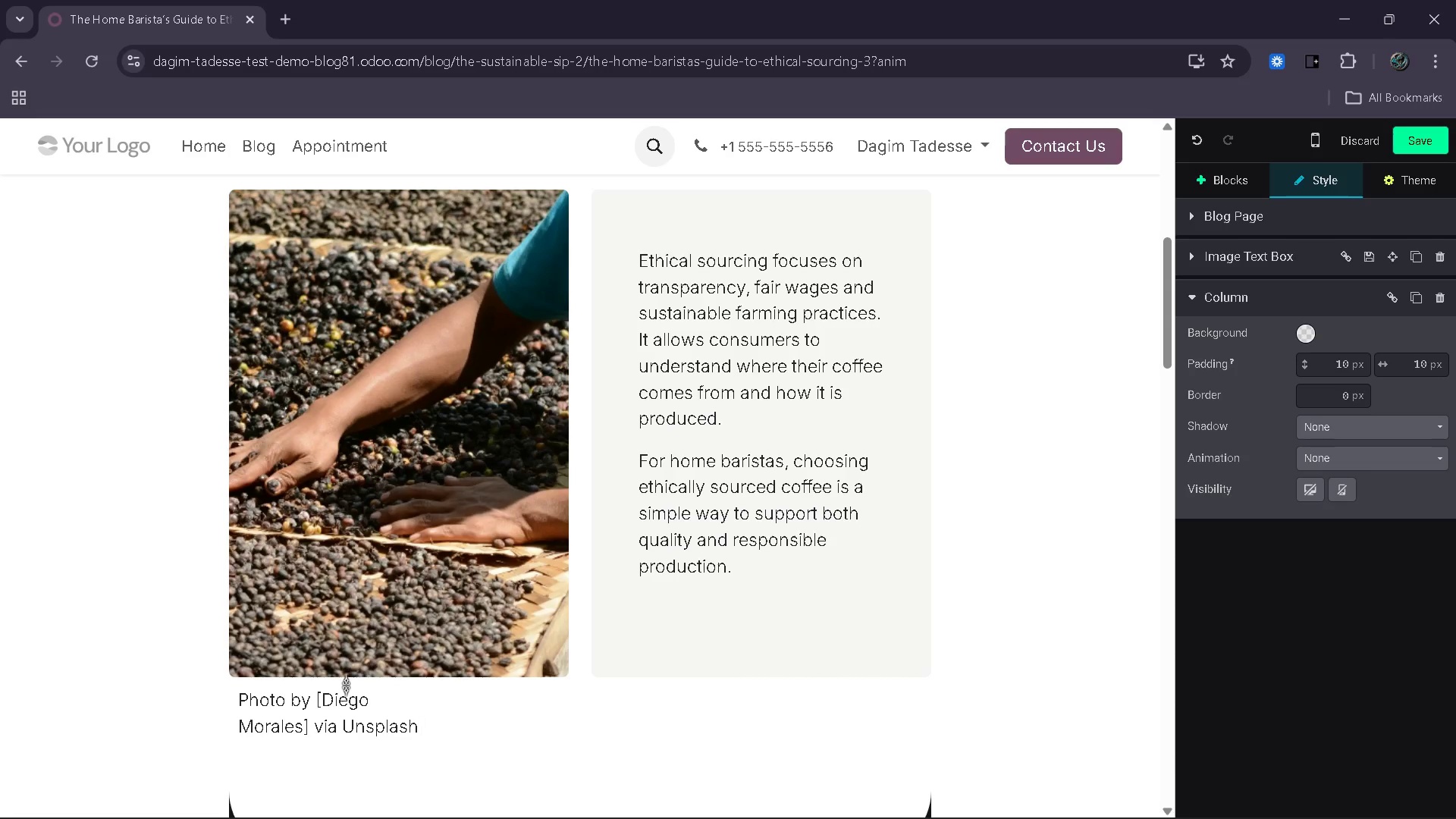 
left_click_drag(start_coordinate=[450, 725], to_coordinate=[561, 714])
 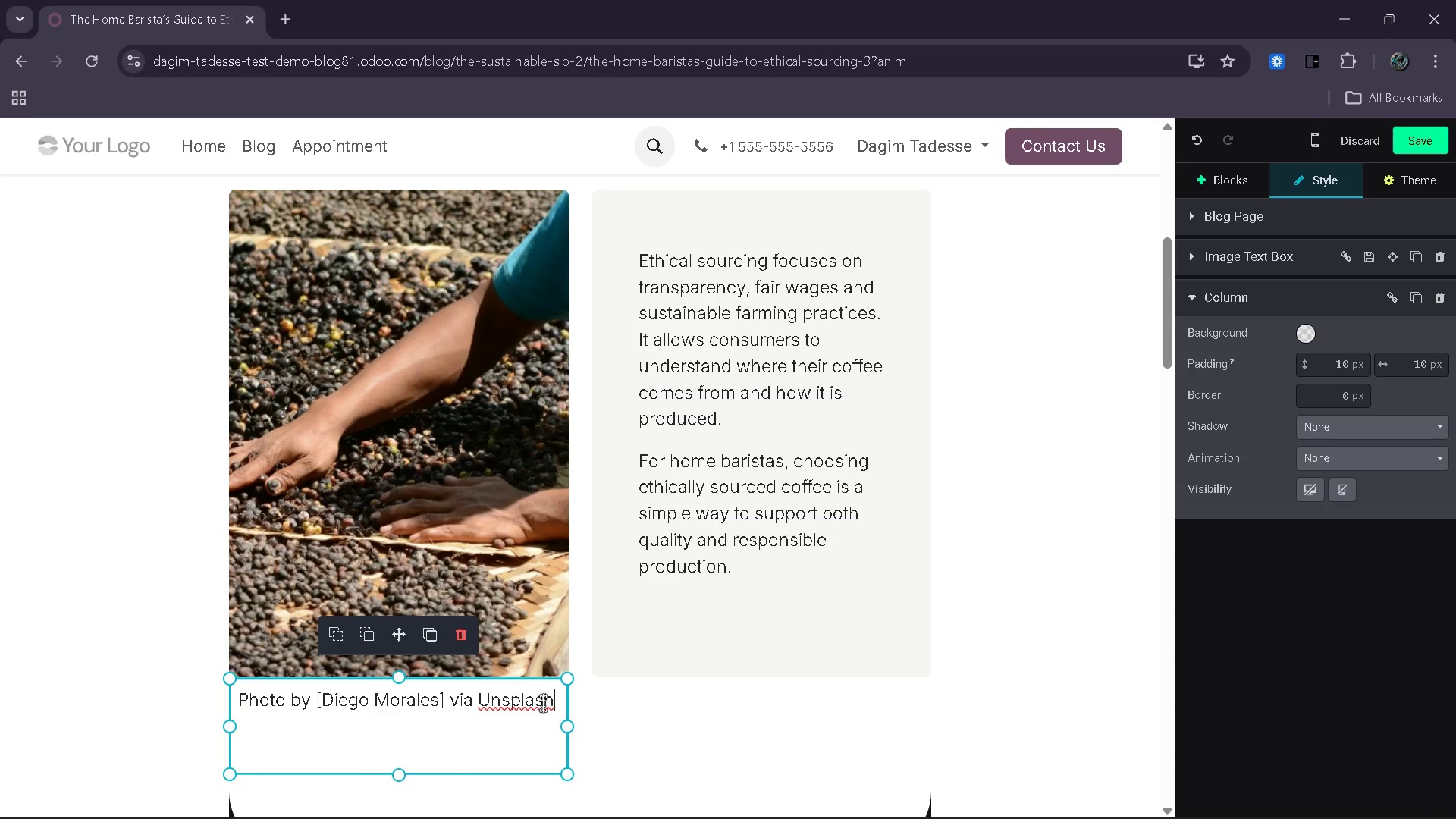 
left_click_drag(start_coordinate=[552, 703], to_coordinate=[240, 701])
 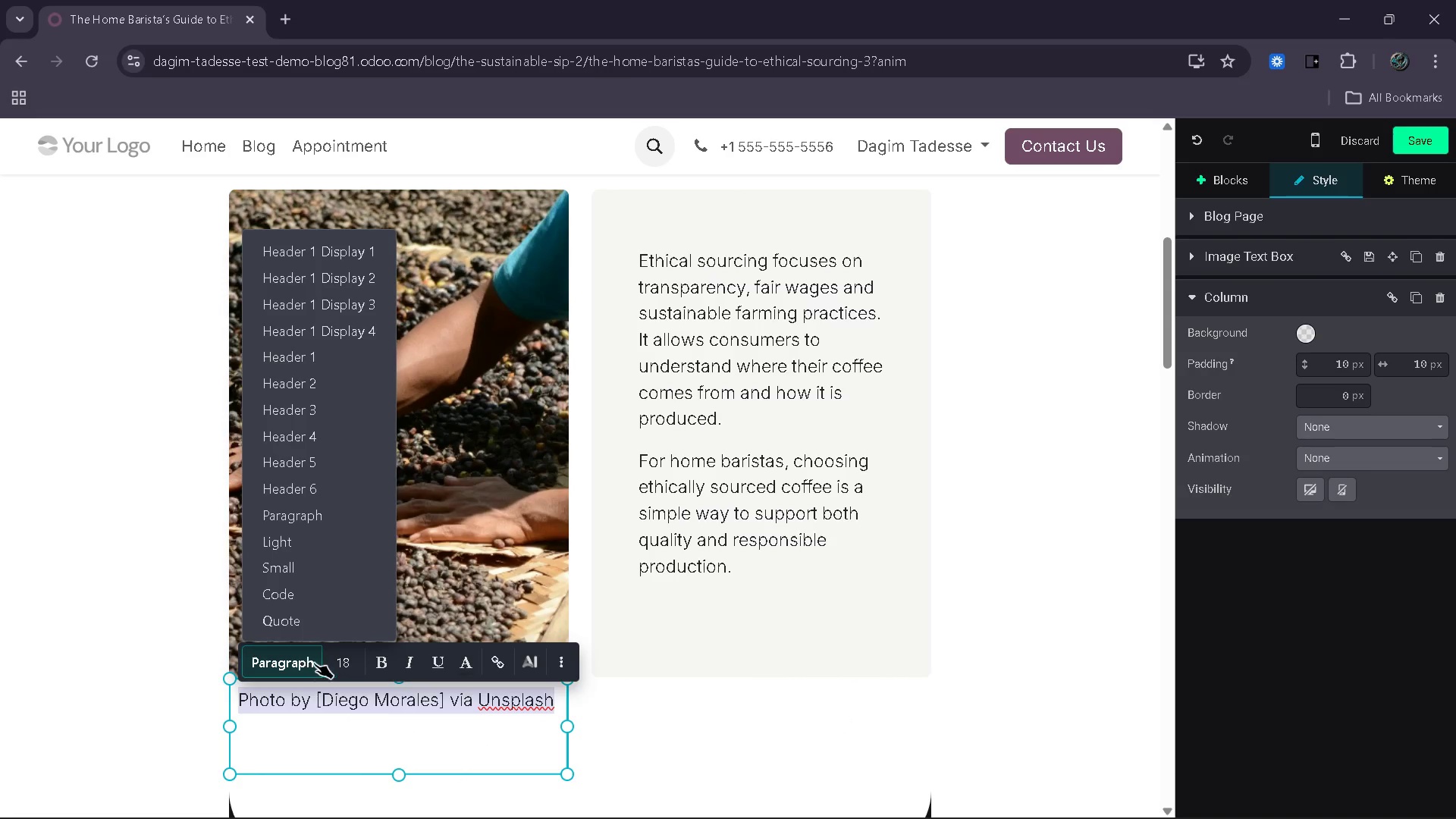 
left_click([330, 663])
 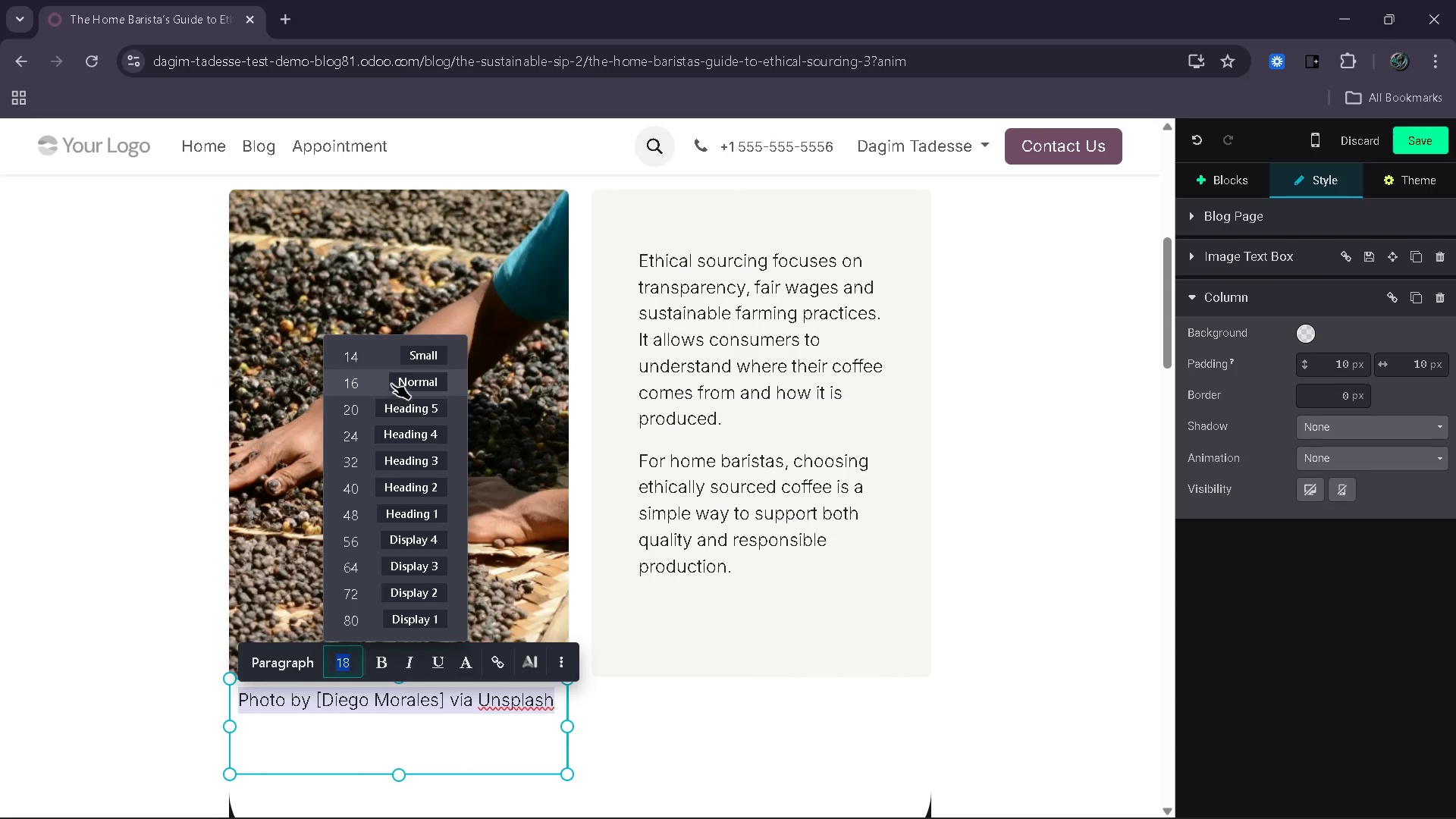 
left_click([424, 350])
 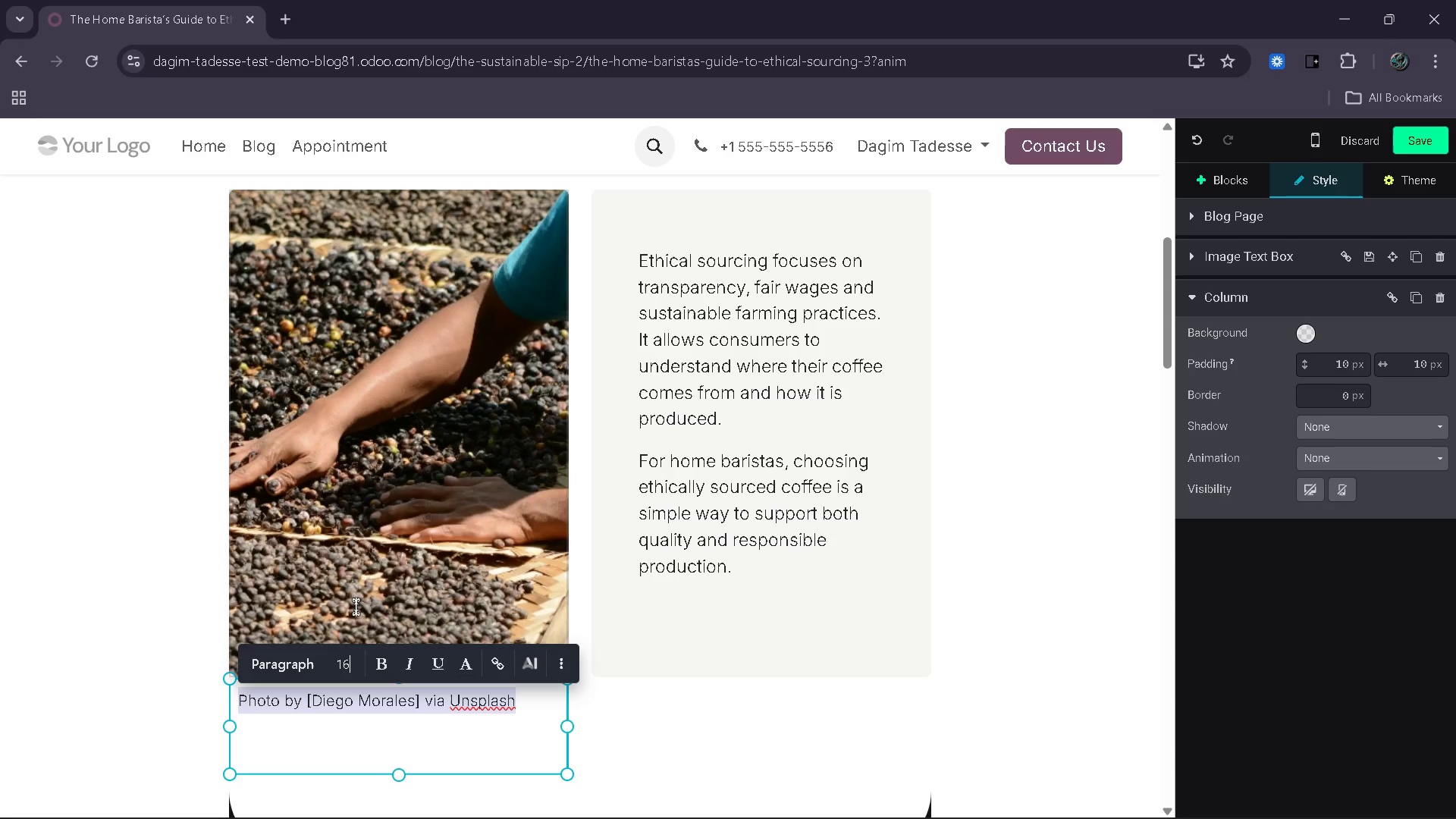 
key(Backspace)
type(44)
 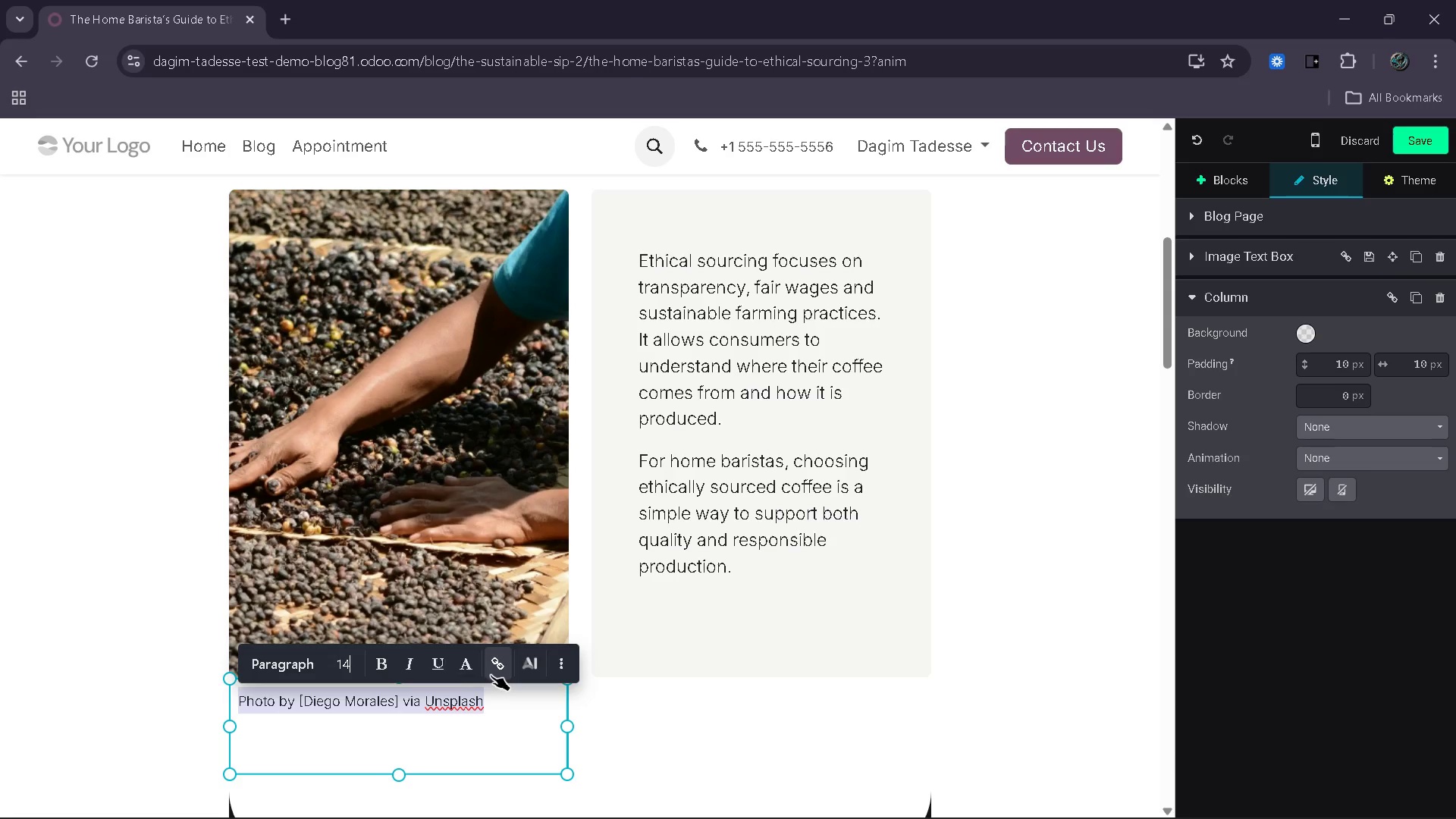 
left_click([379, 662])
 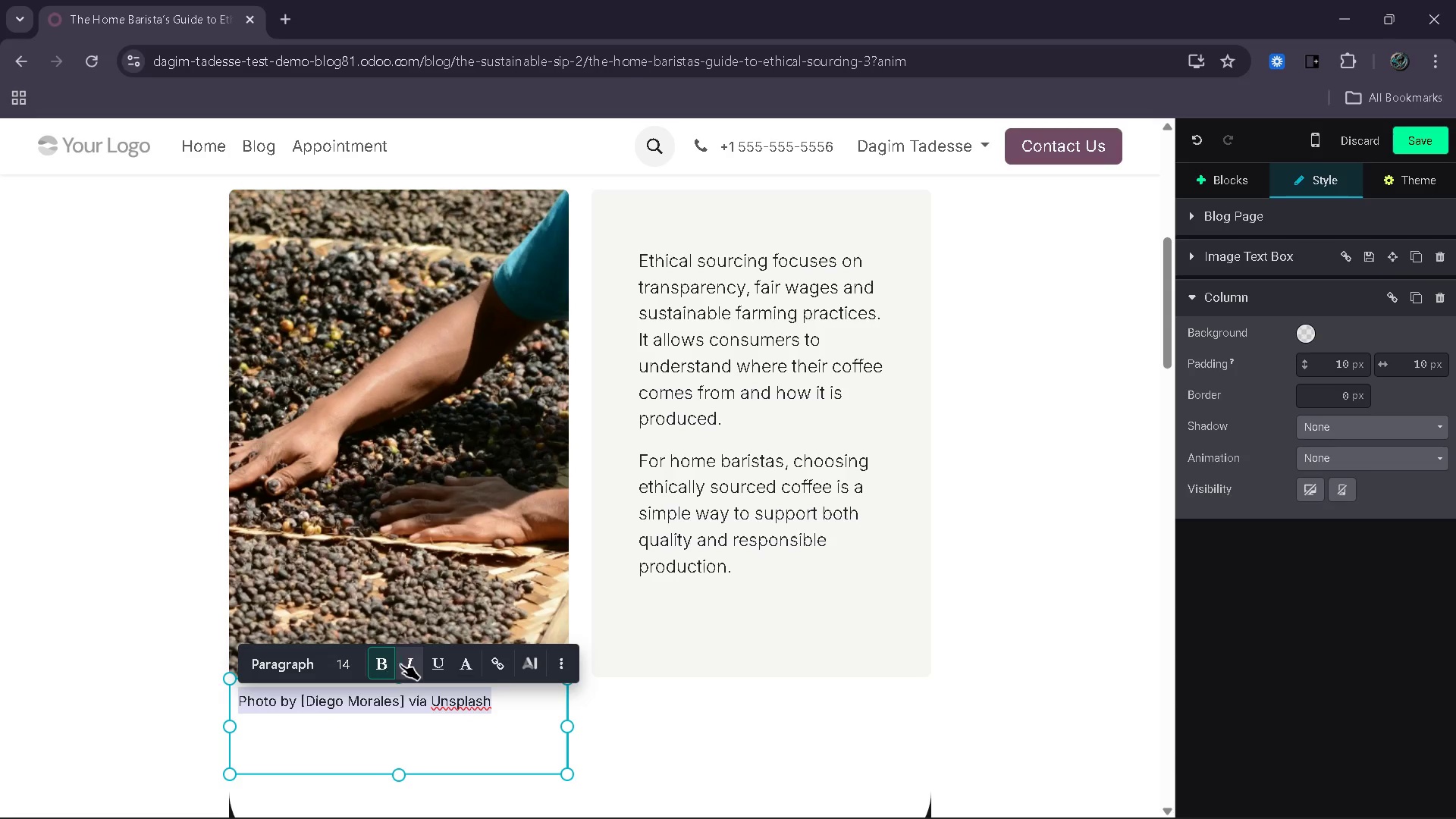 
left_click([404, 664])
 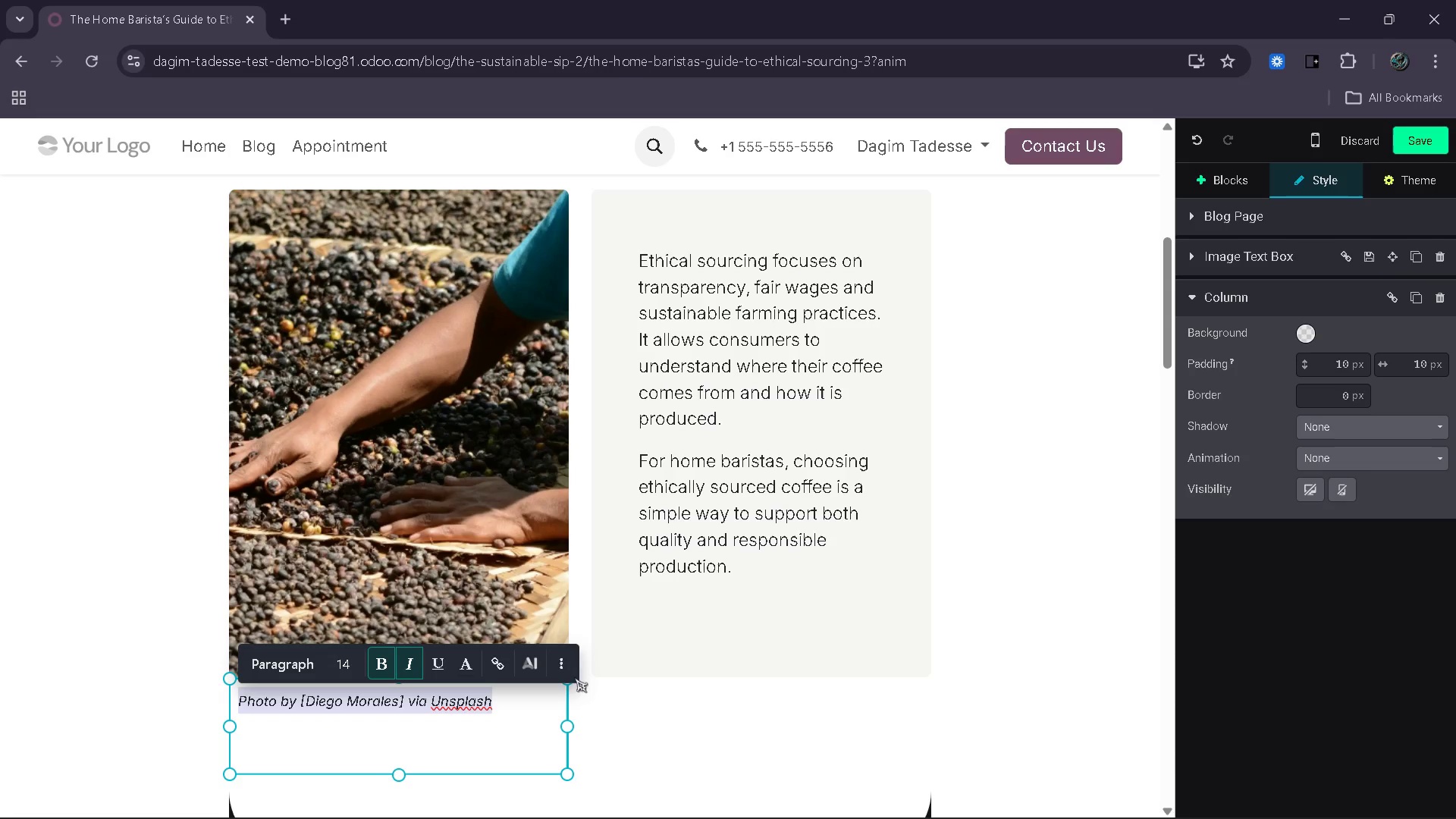 
left_click([561, 670])
 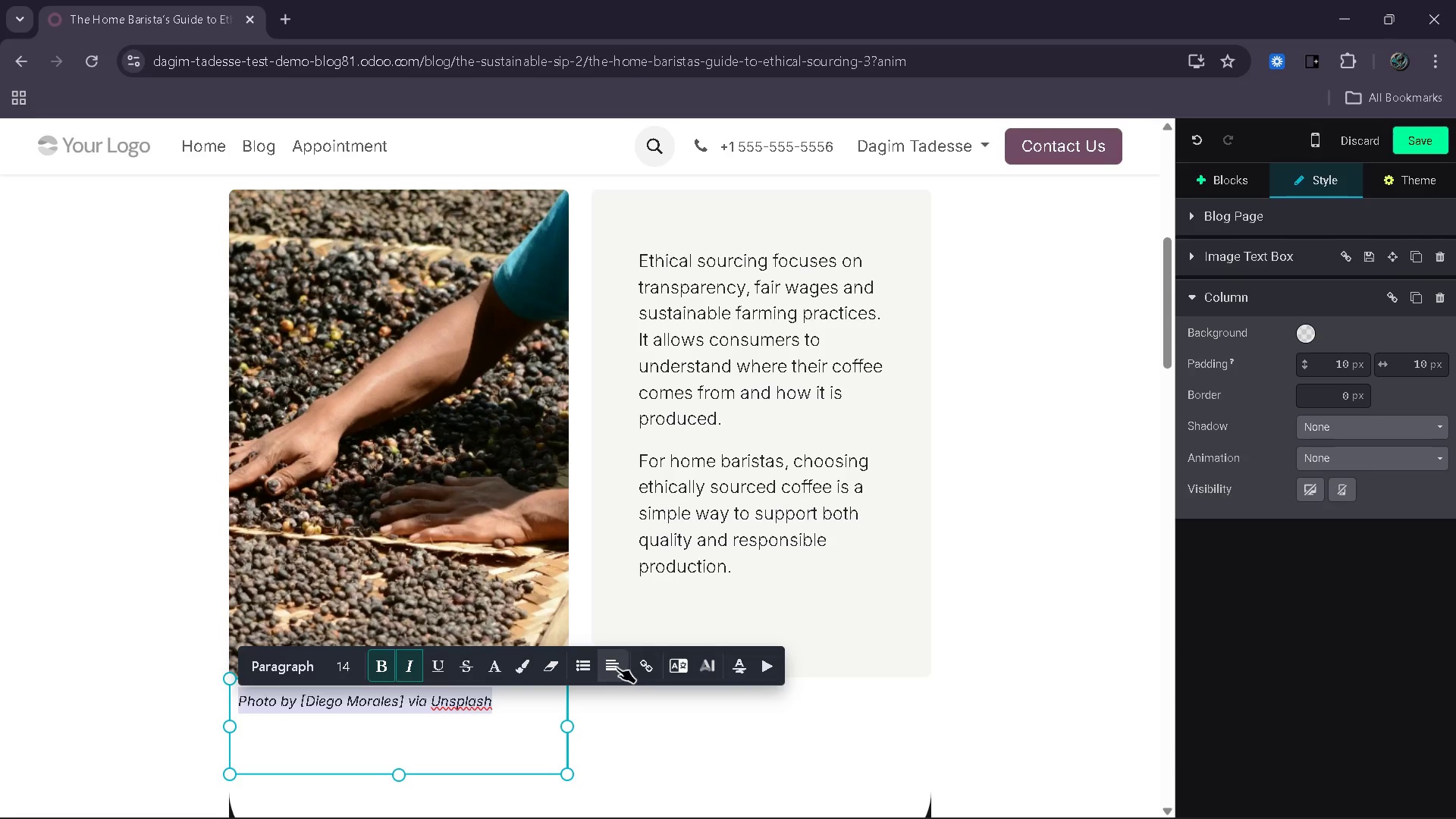 
left_click([617, 667])
 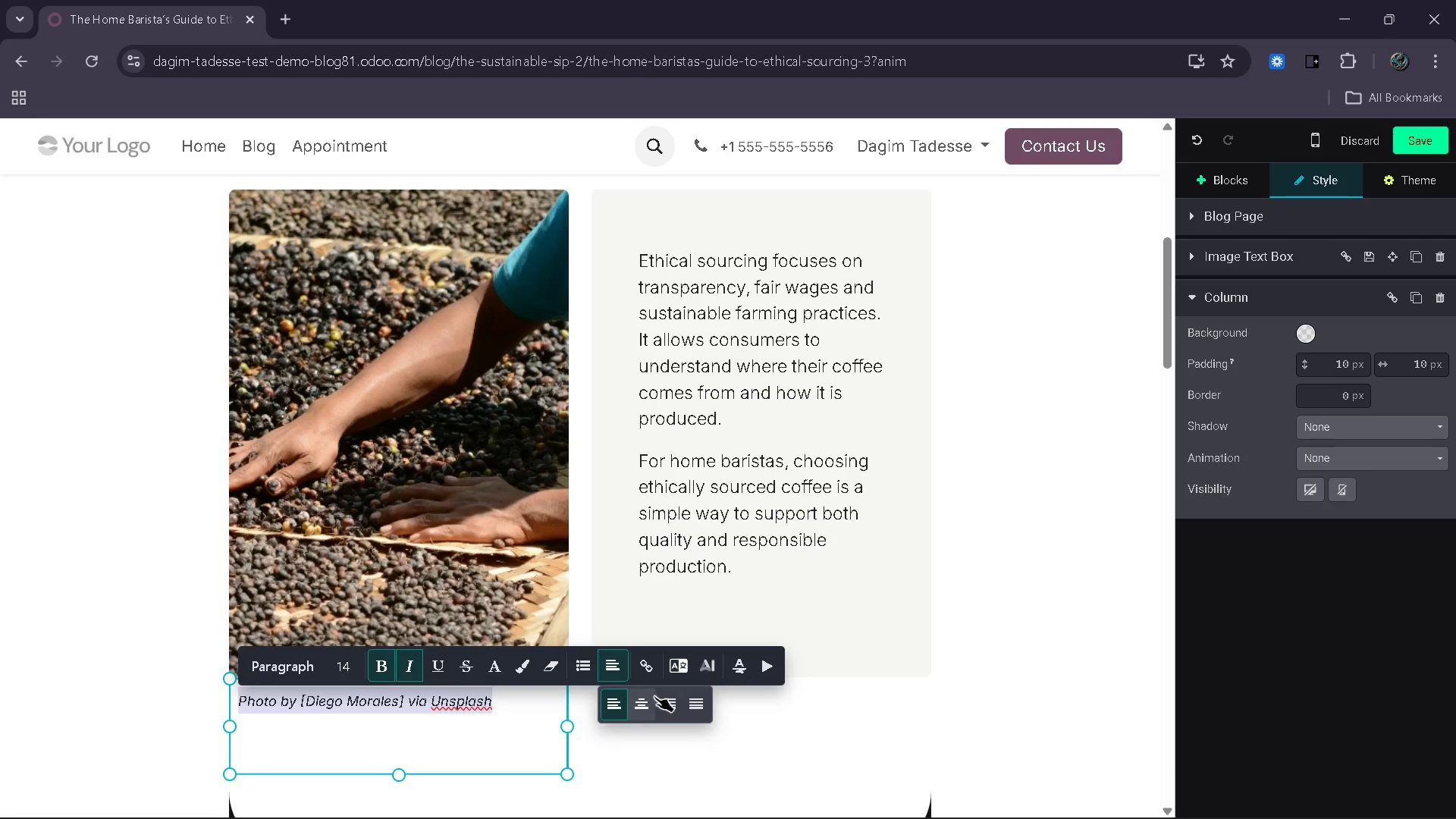 
left_click([667, 697])
 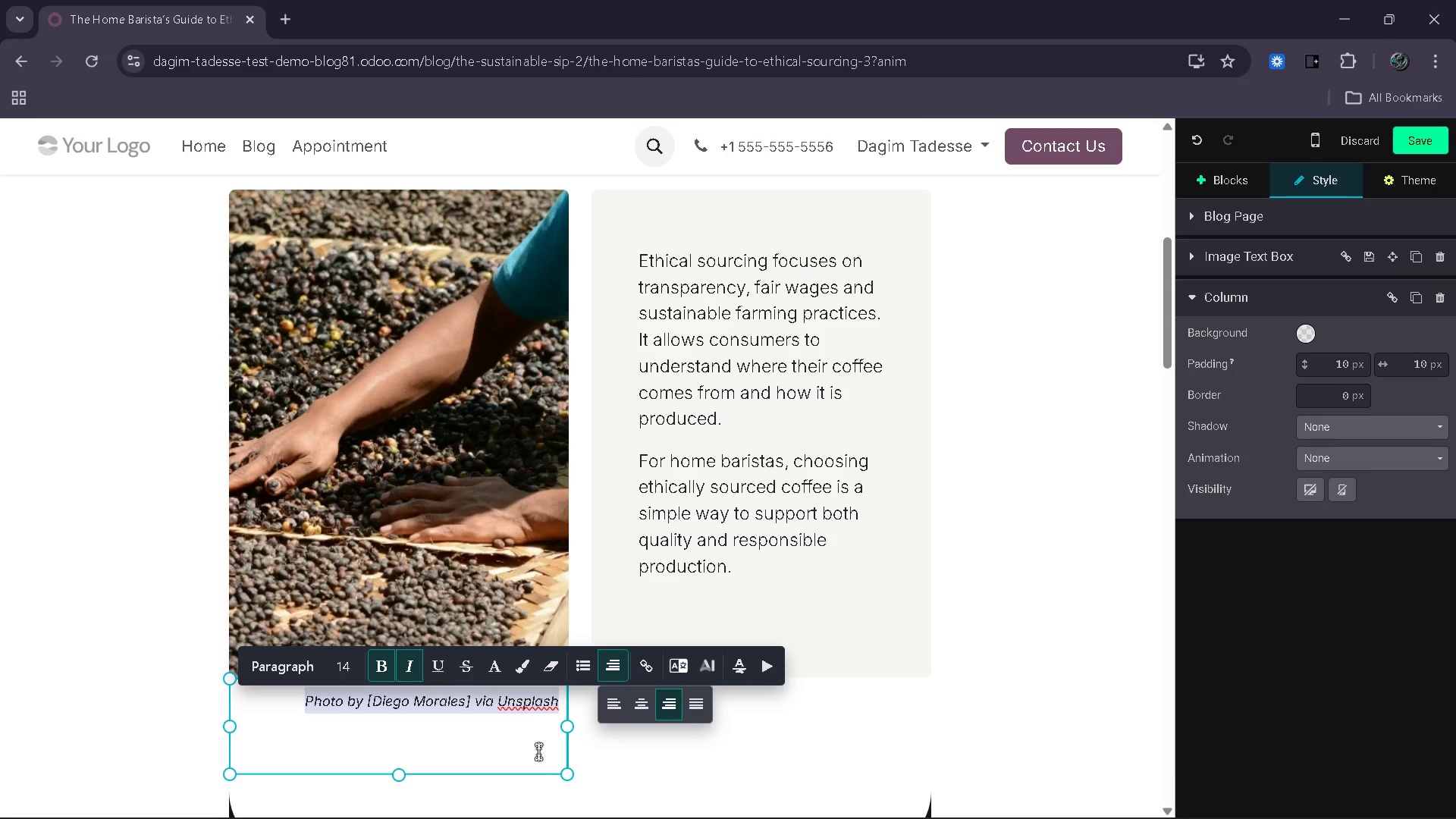 
left_click([538, 752])
 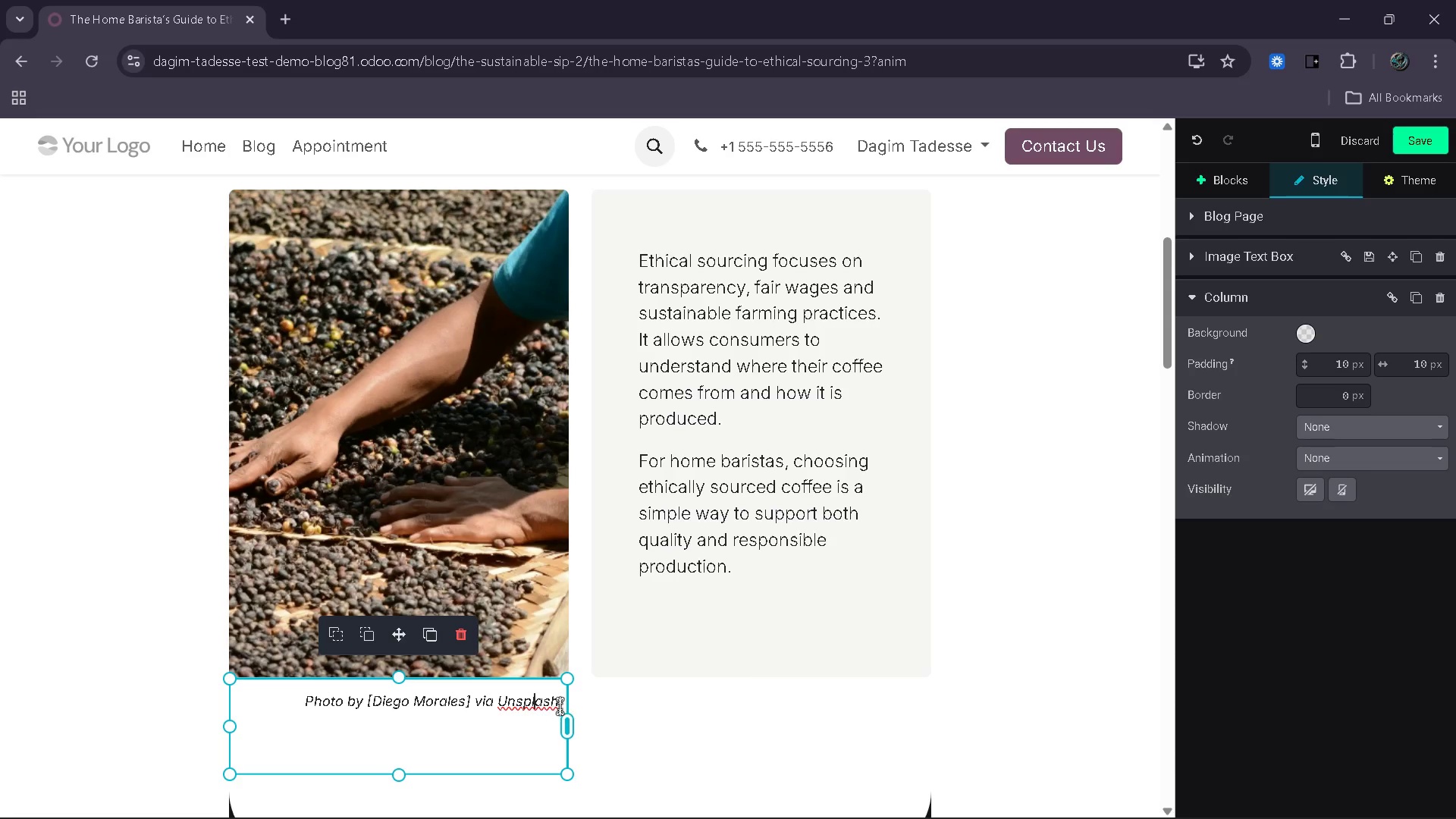 
left_click_drag(start_coordinate=[560, 706], to_coordinate=[300, 698])
 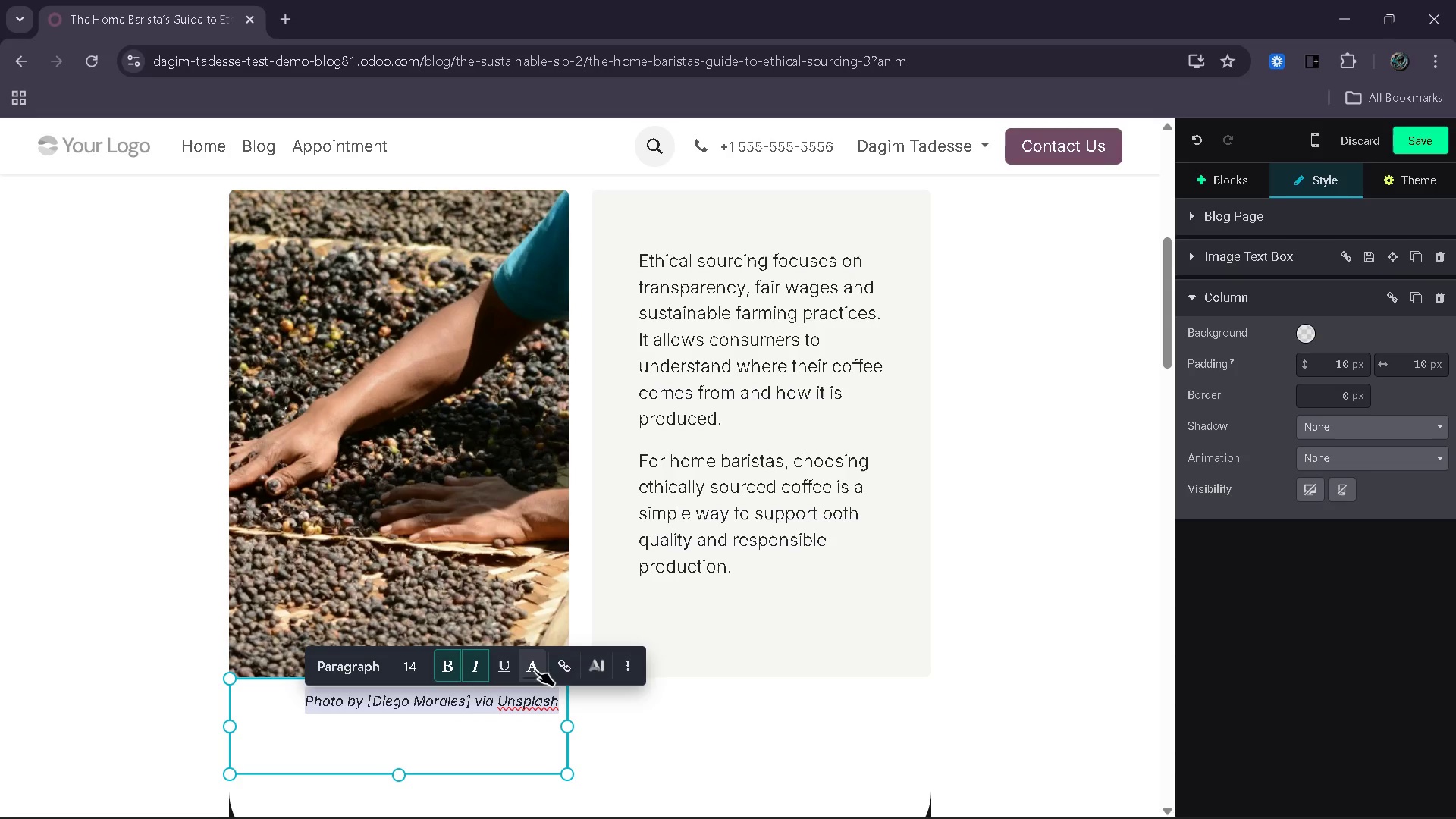 
left_click([634, 663])
 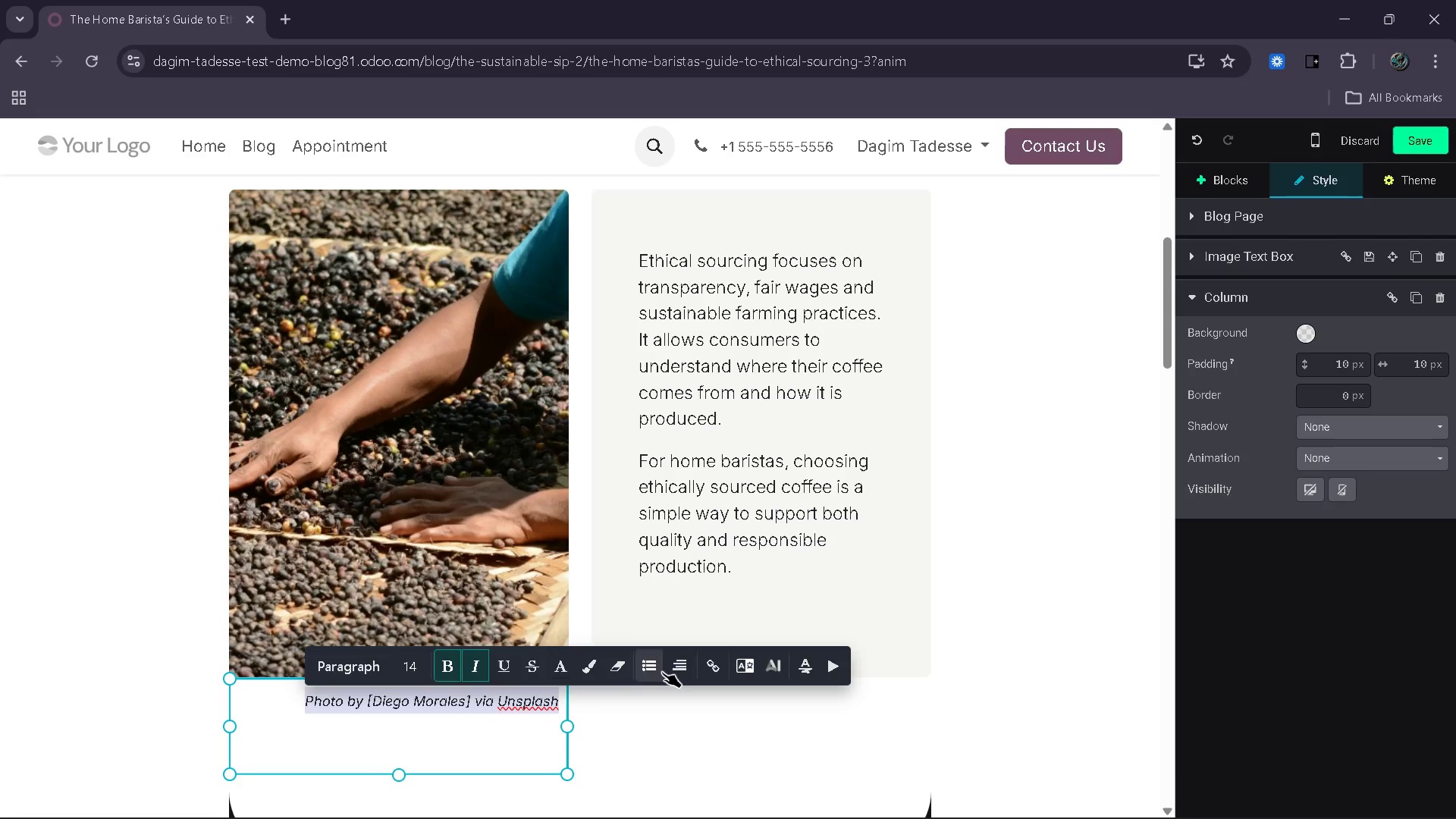 
left_click([676, 672])
 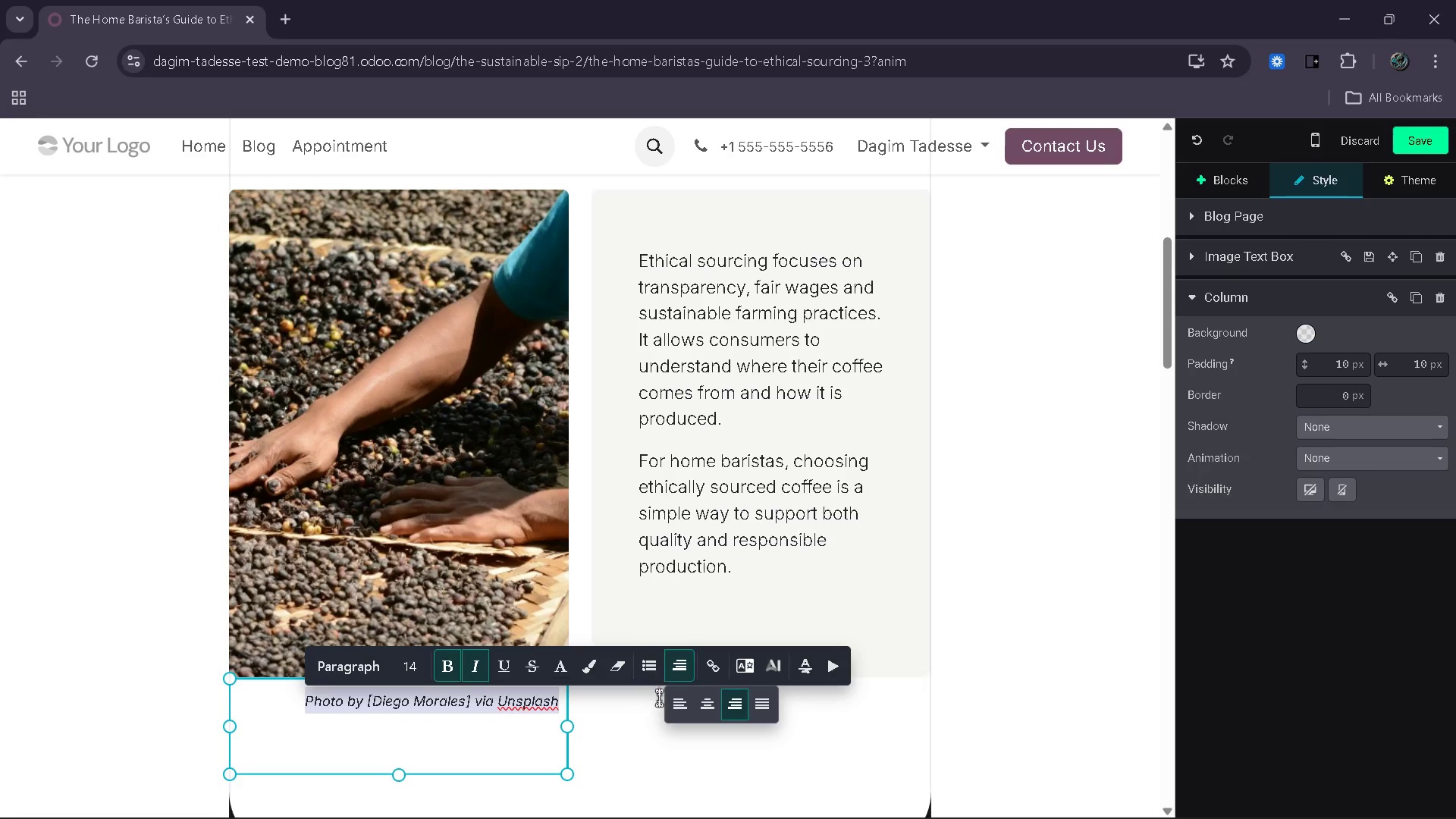 
left_click([670, 704])
 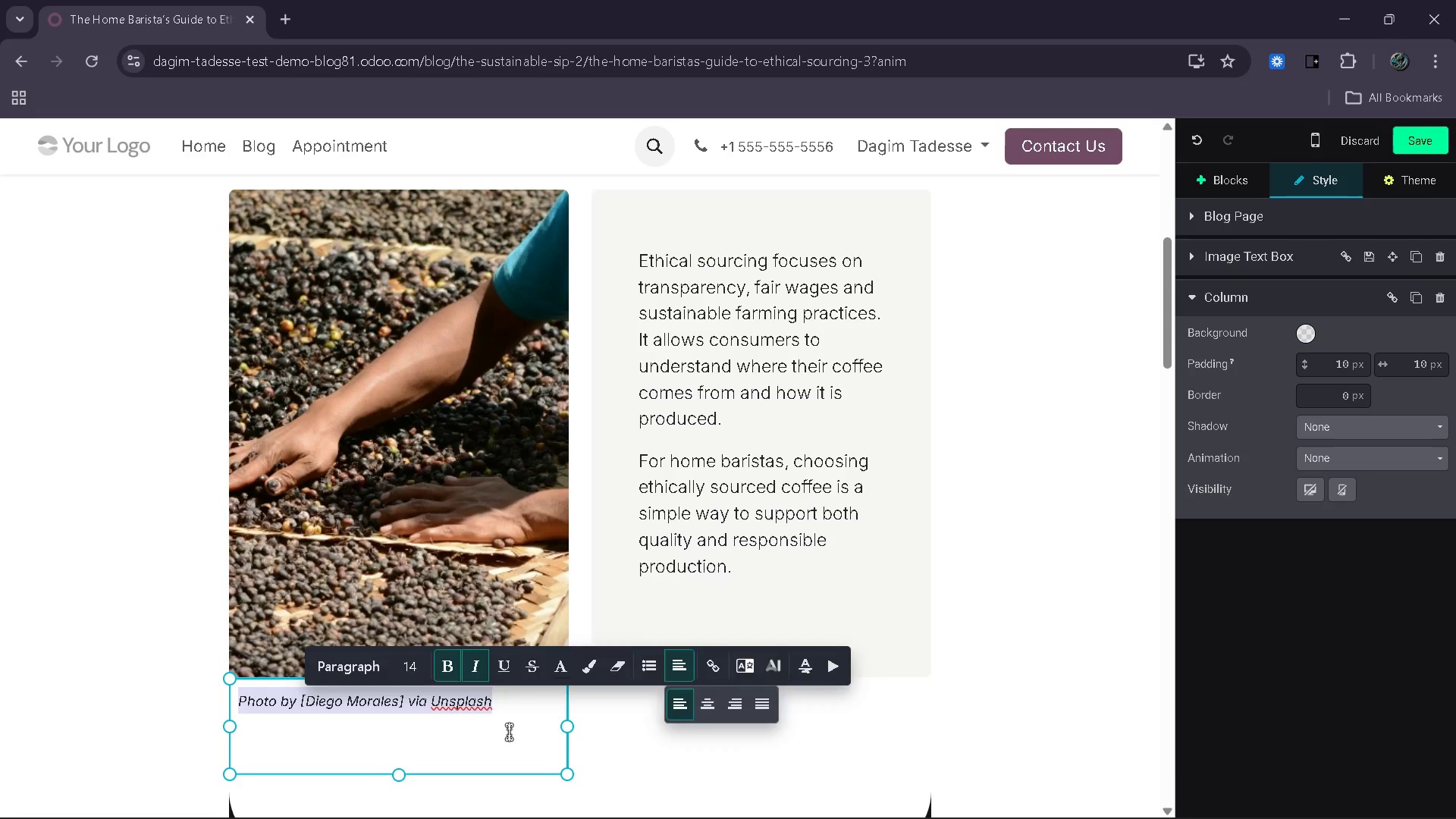 
left_click([509, 732])
 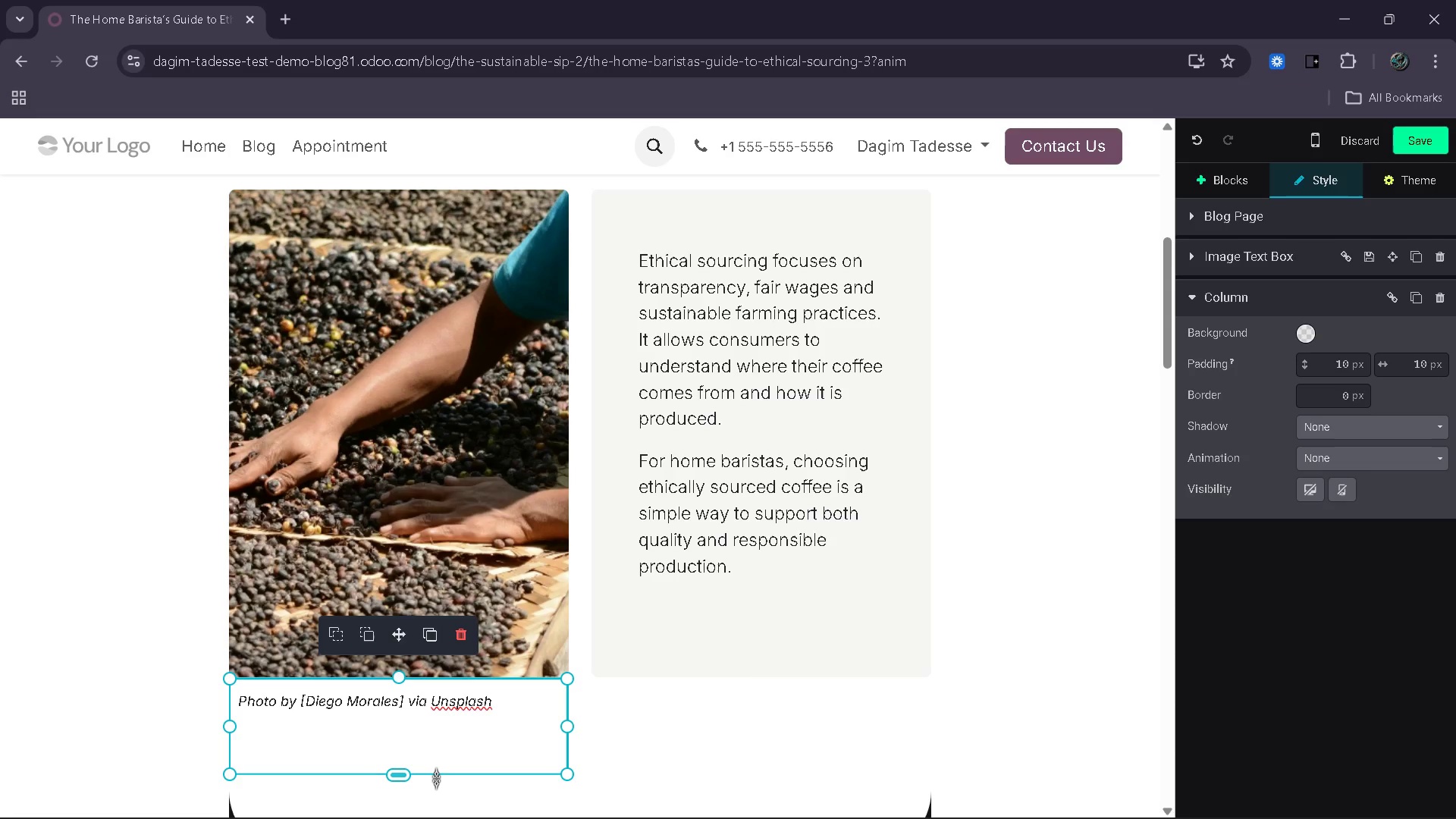 
left_click_drag(start_coordinate=[401, 778], to_coordinate=[421, 731])
 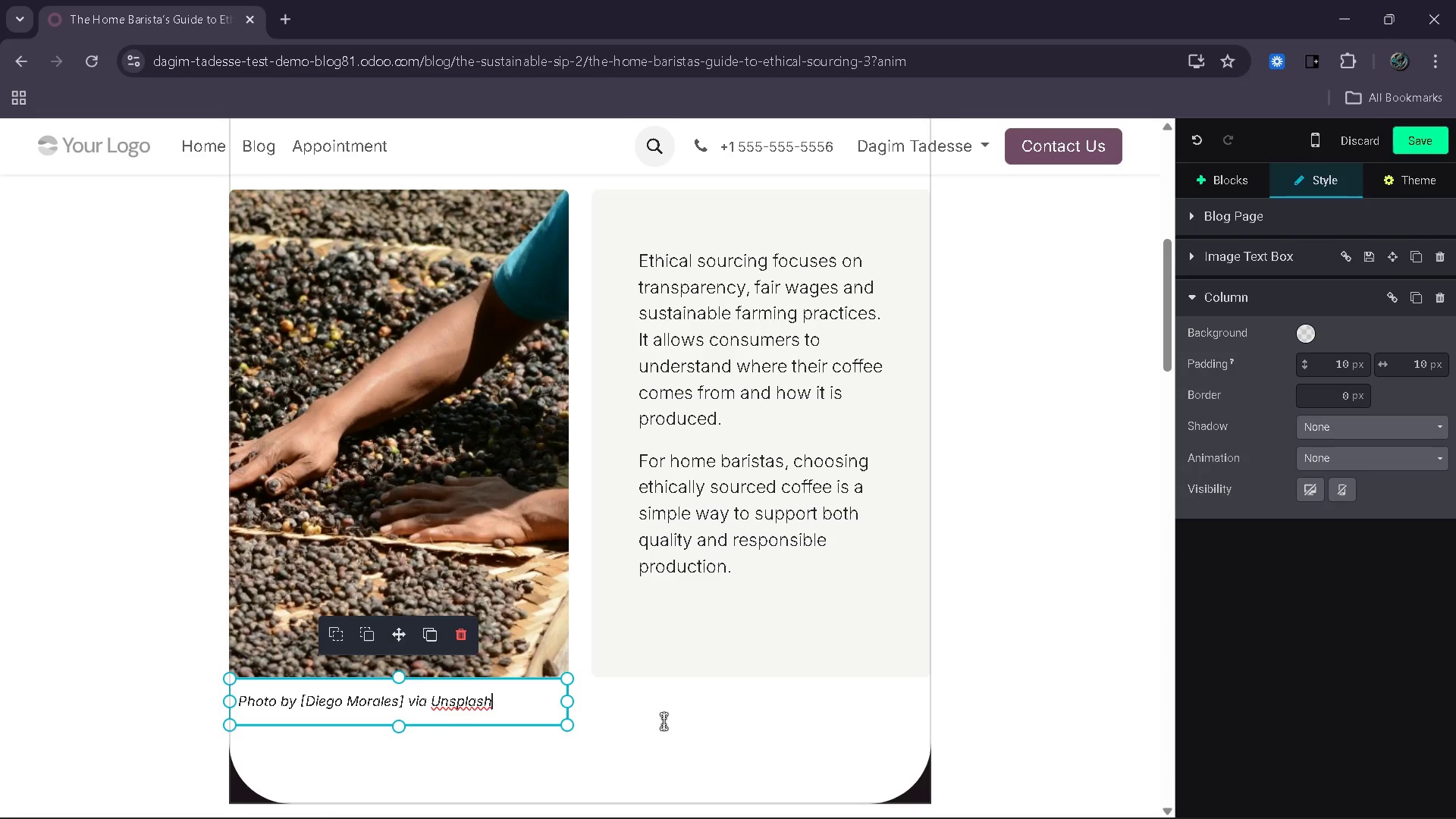 
left_click_drag(start_coordinate=[529, 702], to_coordinate=[240, 696])
 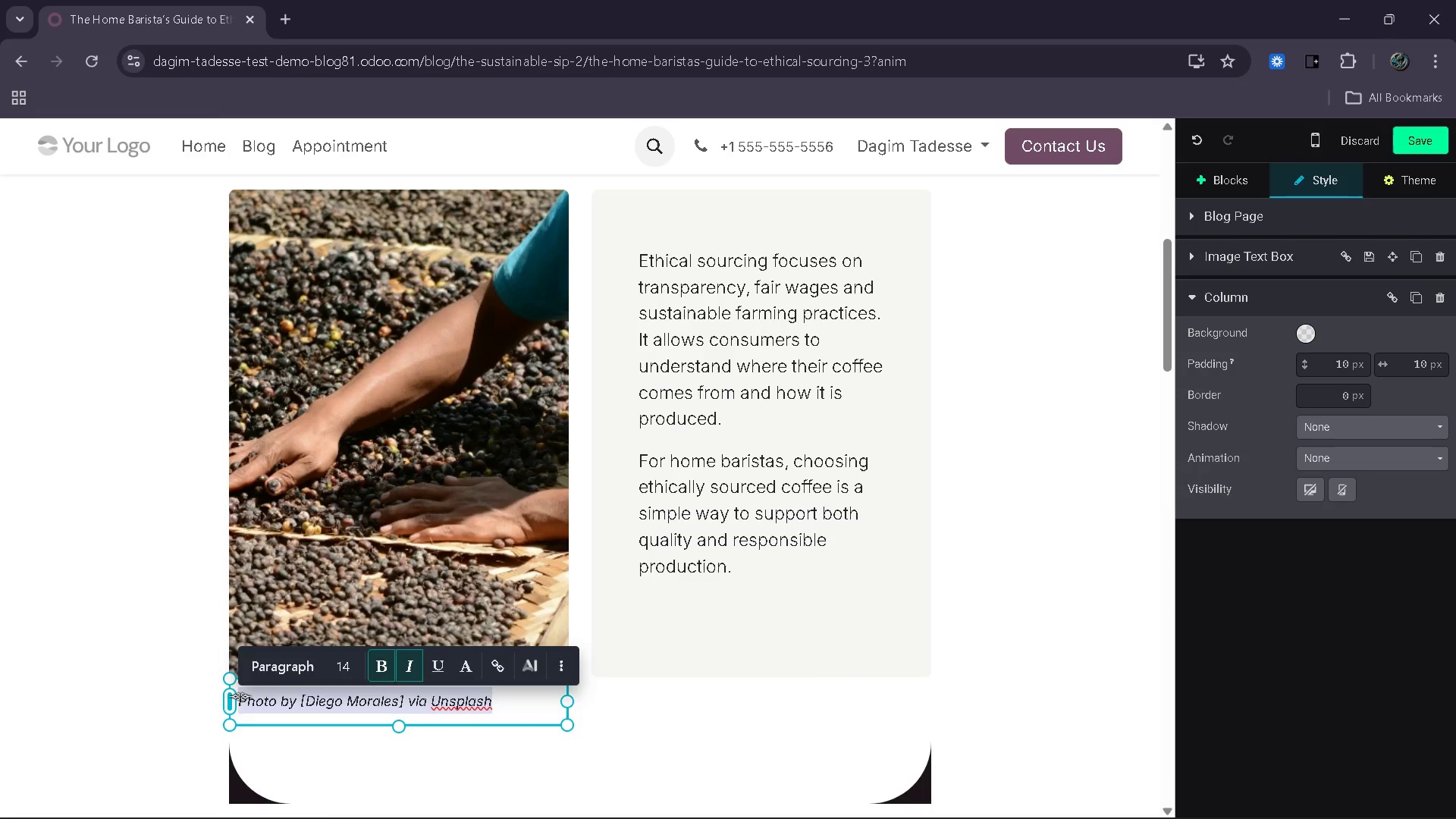 
key(Control+C)
 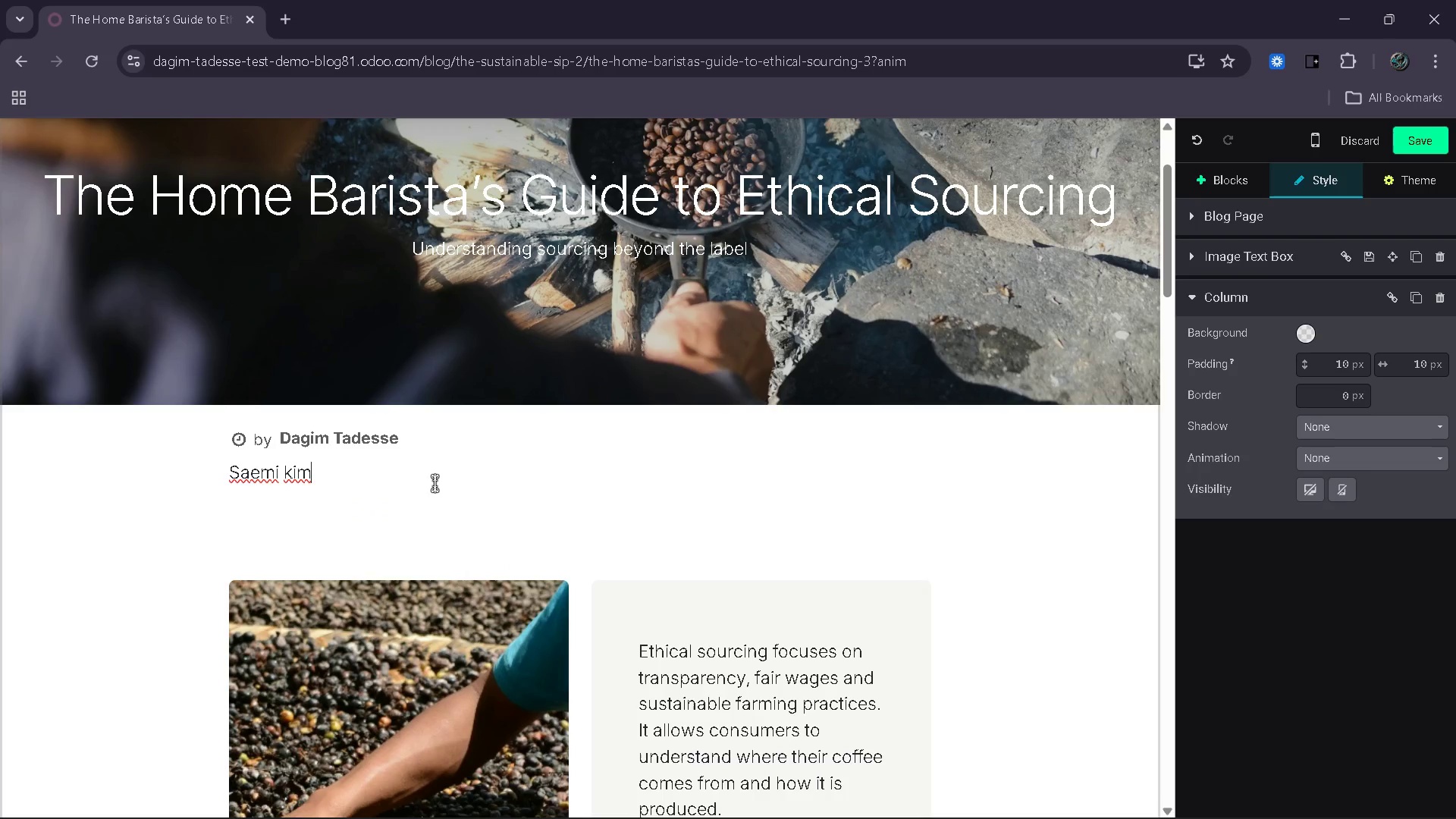 
key(Space)
 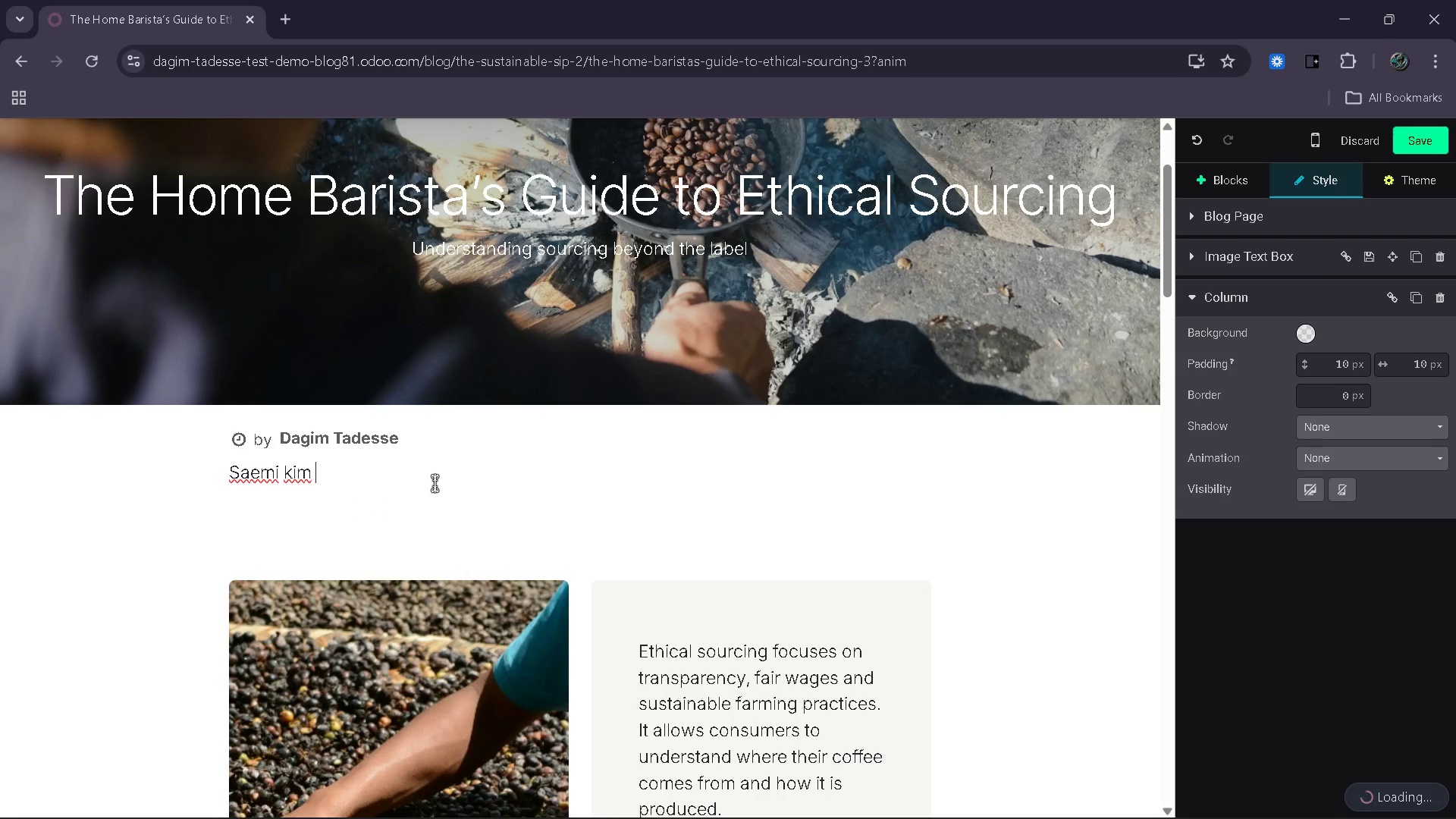 
key(Control+V)
 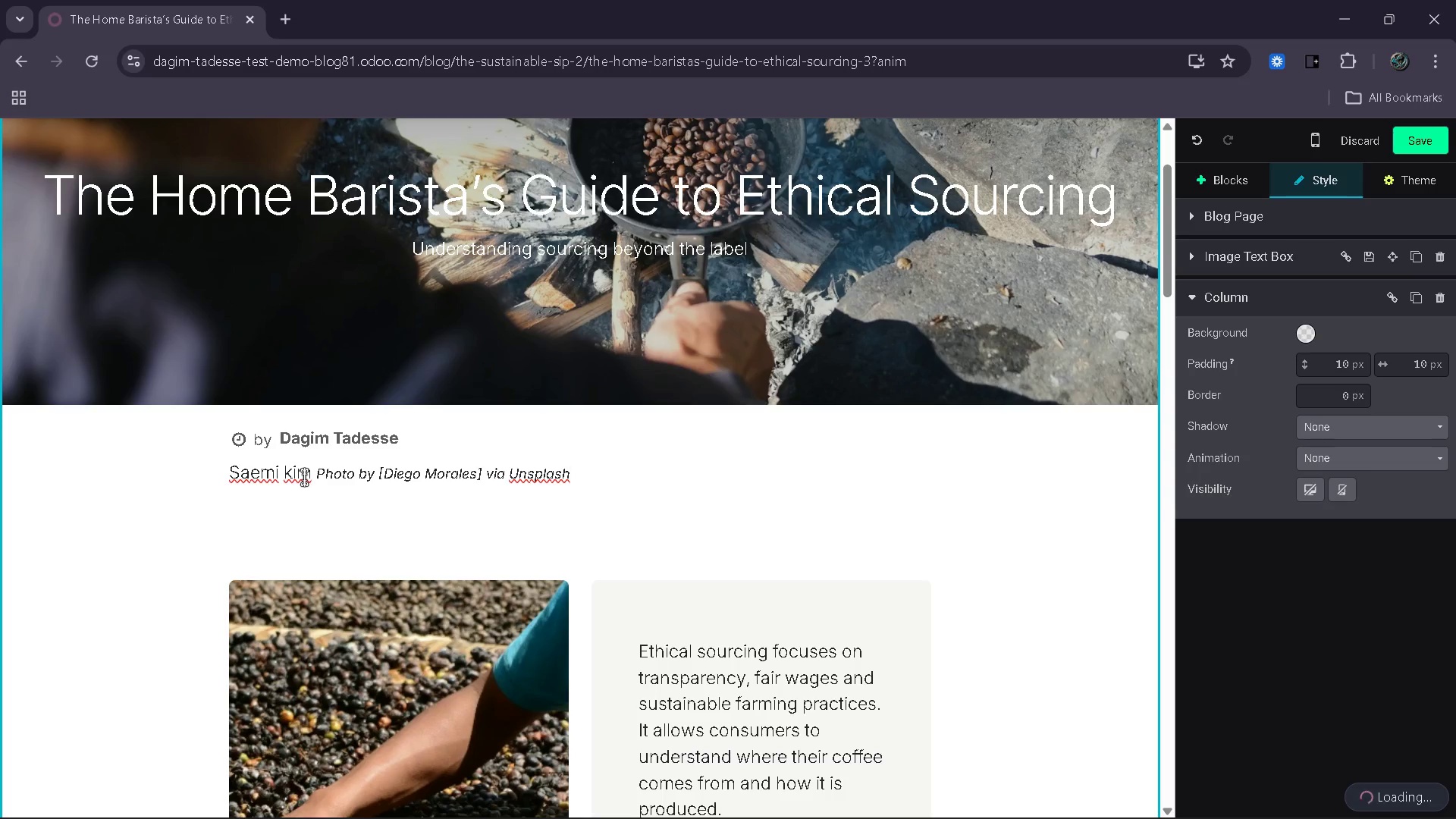 
left_click_drag(start_coordinate=[309, 472], to_coordinate=[233, 471])
 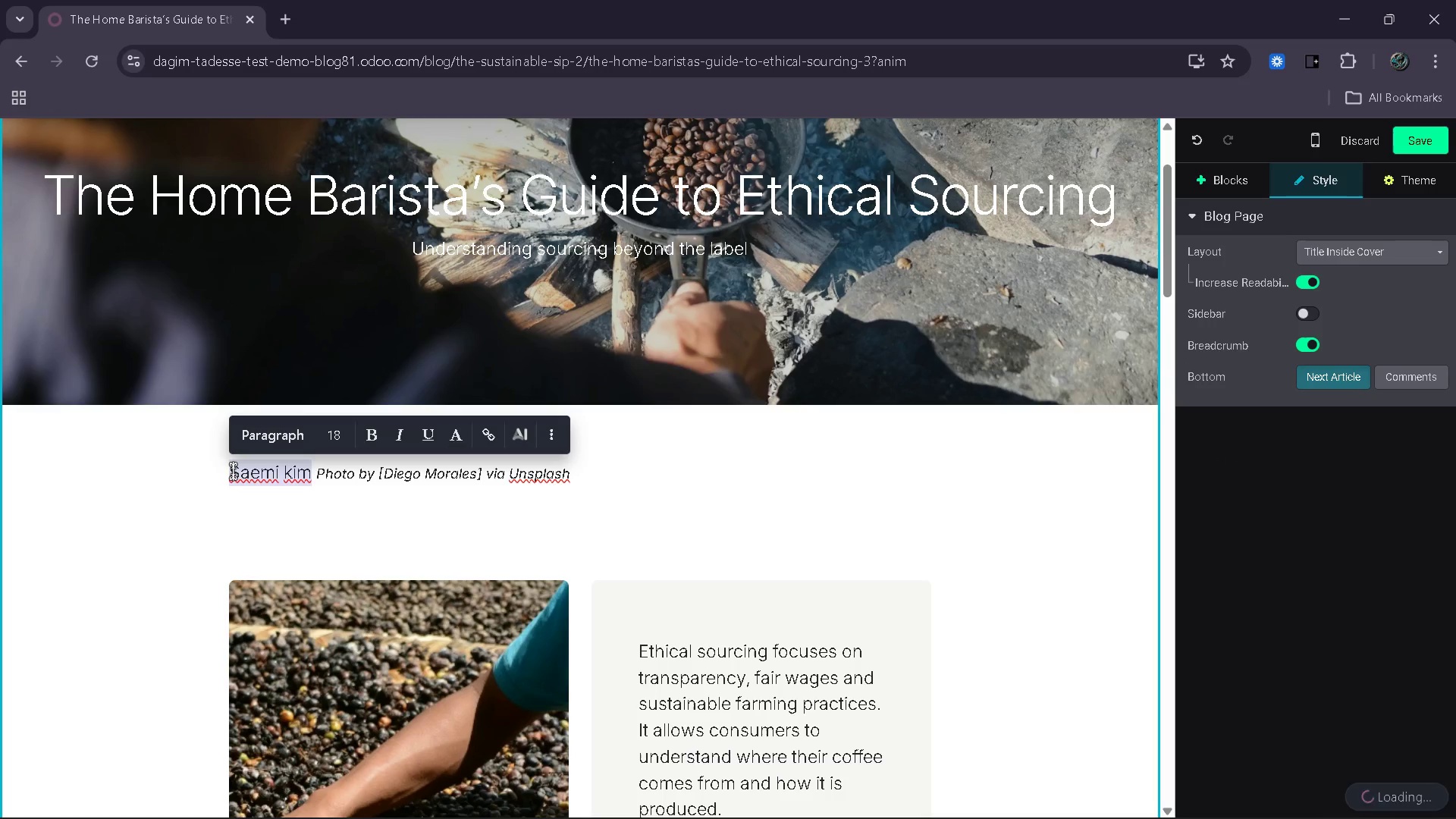 
key(Control+ControlLeft)
 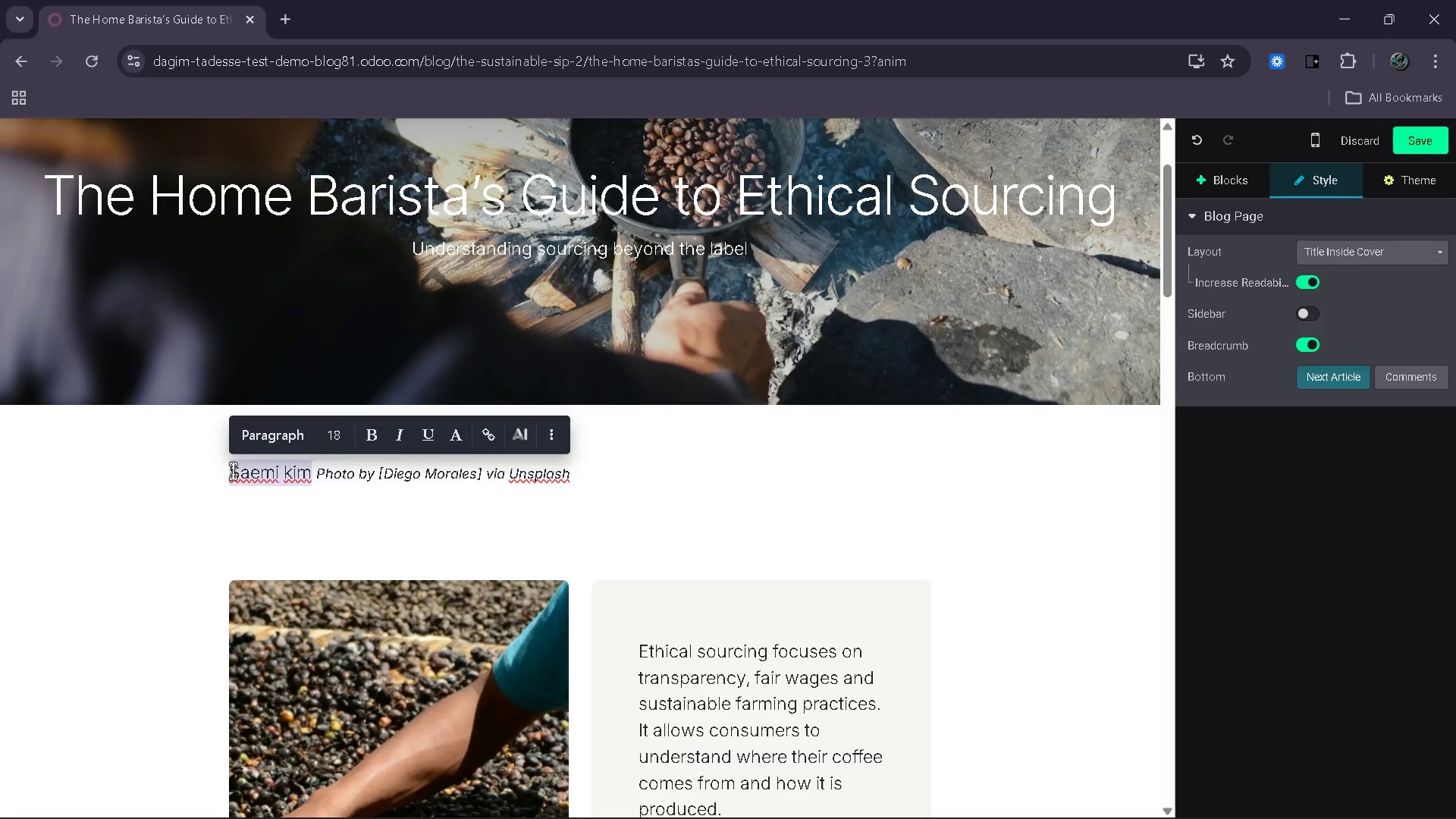 
key(Control+X)
 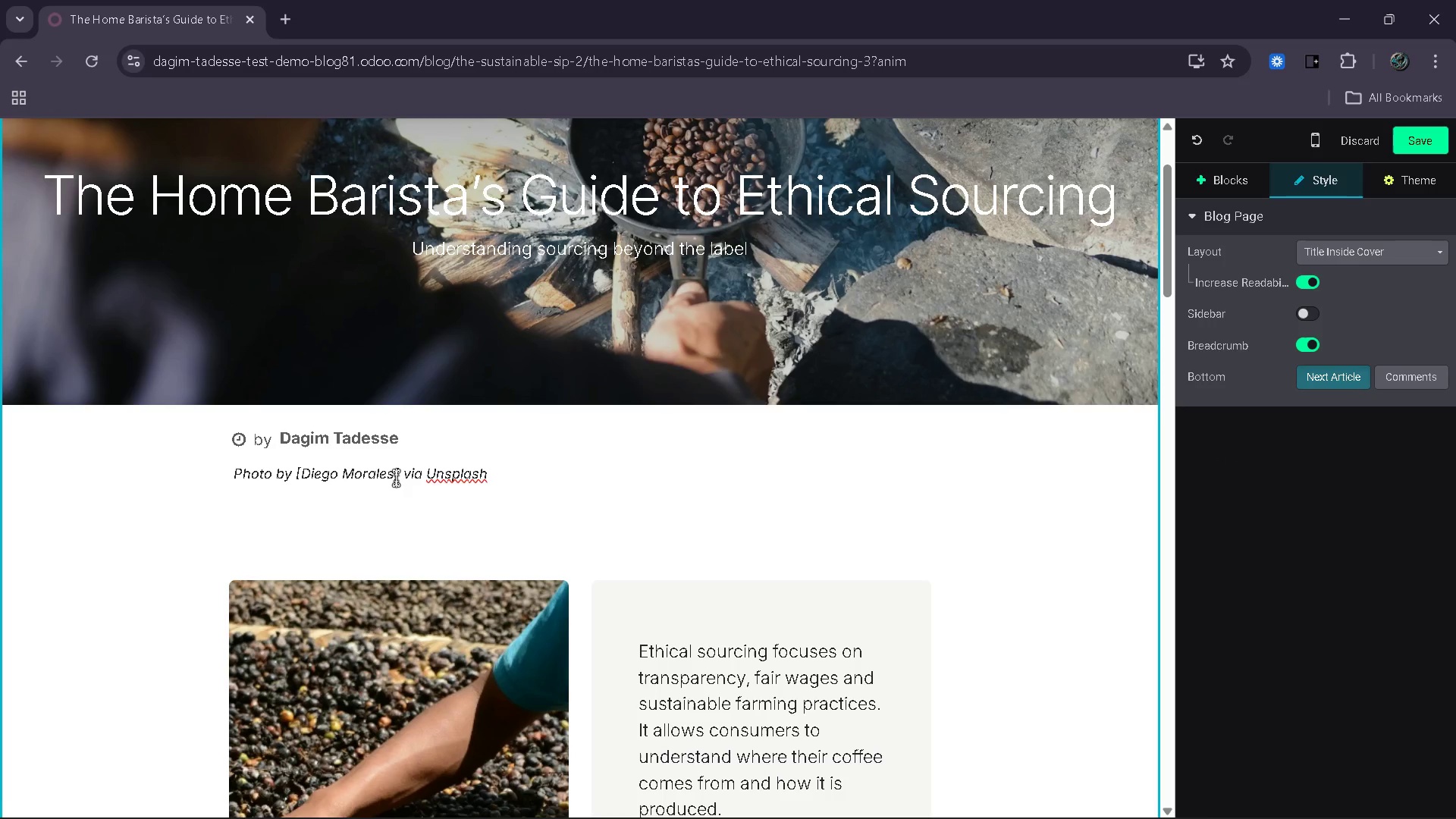 
left_click_drag(start_coordinate=[394, 476], to_coordinate=[304, 475])
 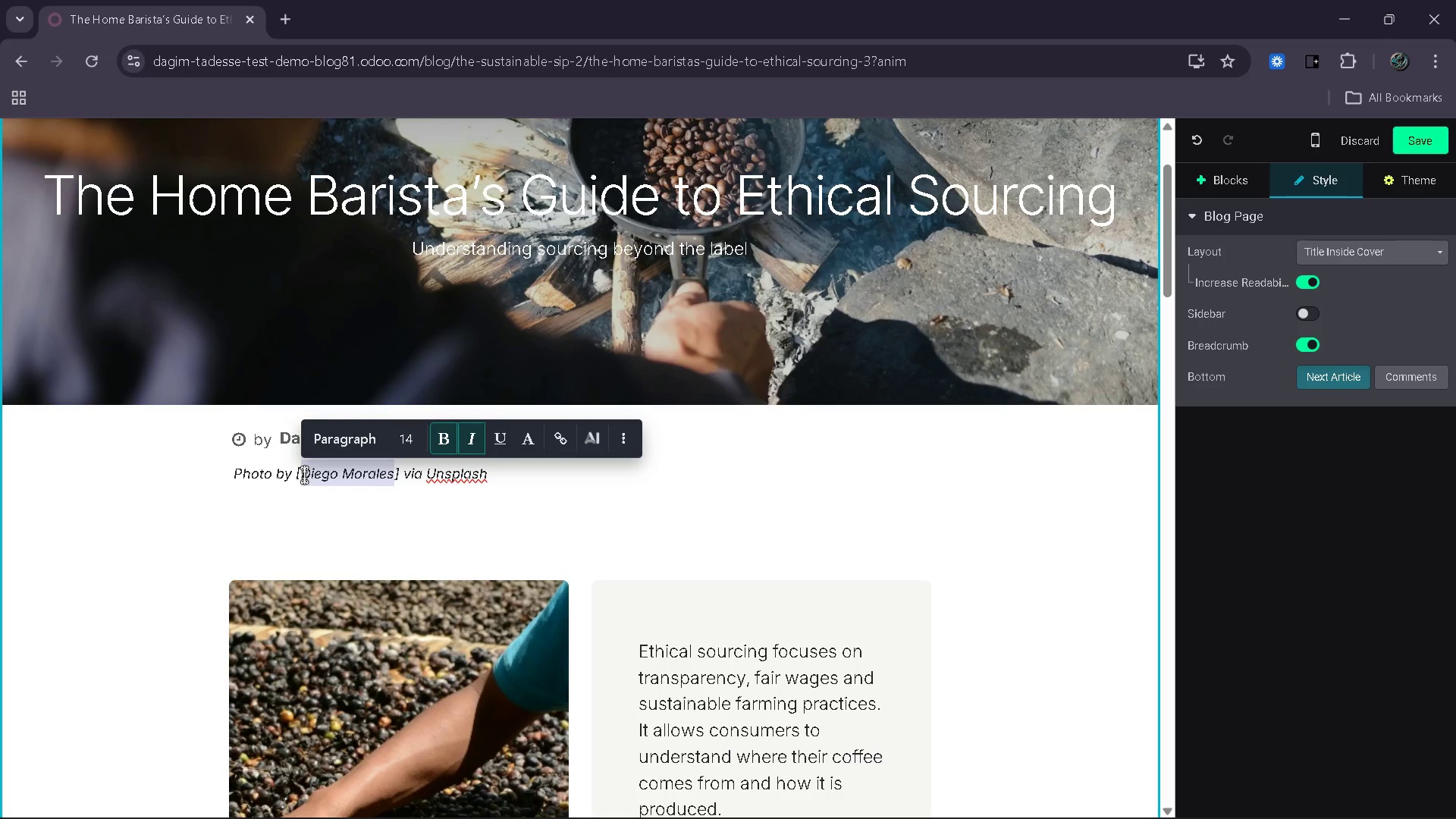 
key(Control+V)
 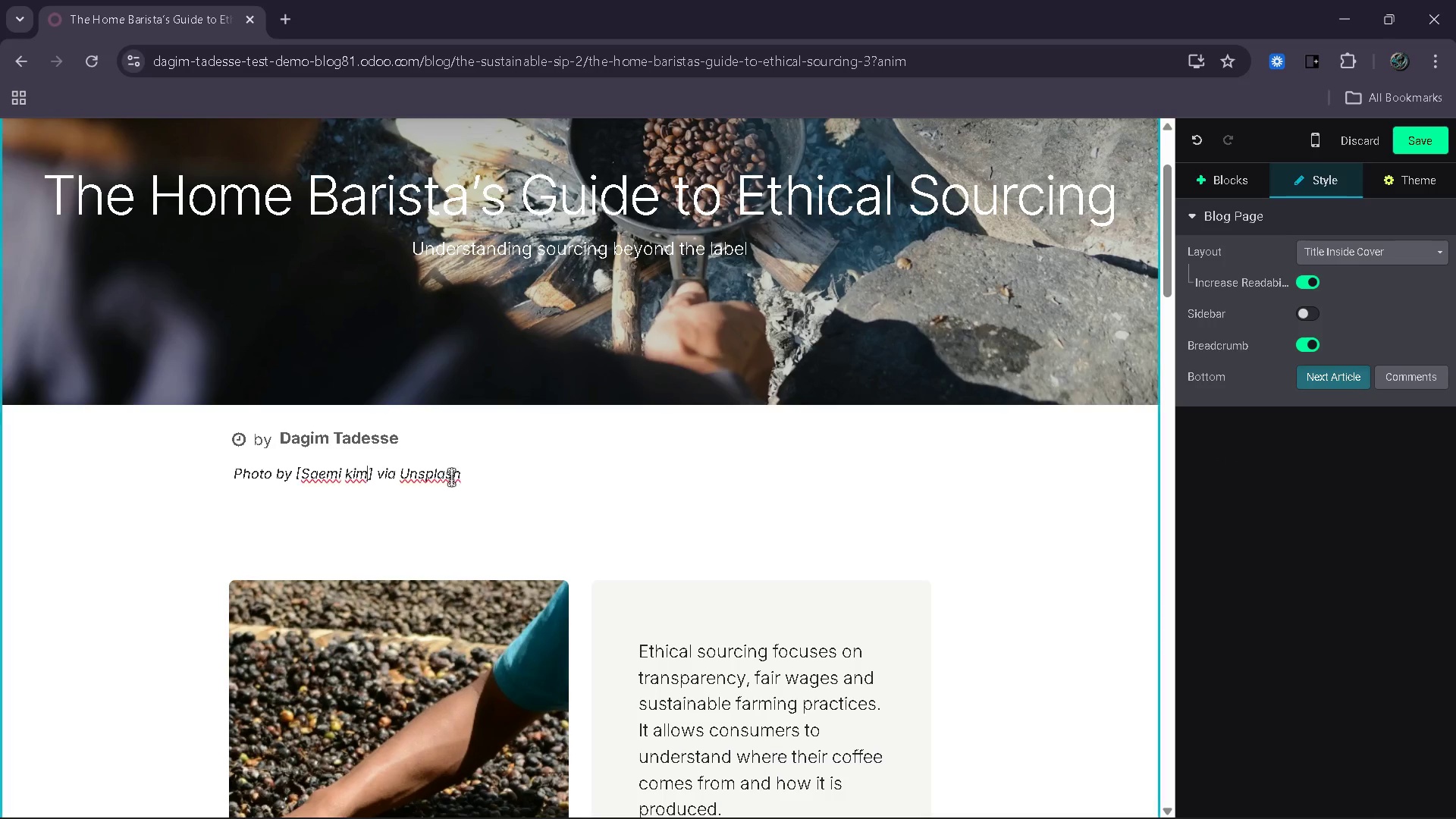 
left_click_drag(start_coordinate=[468, 476], to_coordinate=[238, 481])
 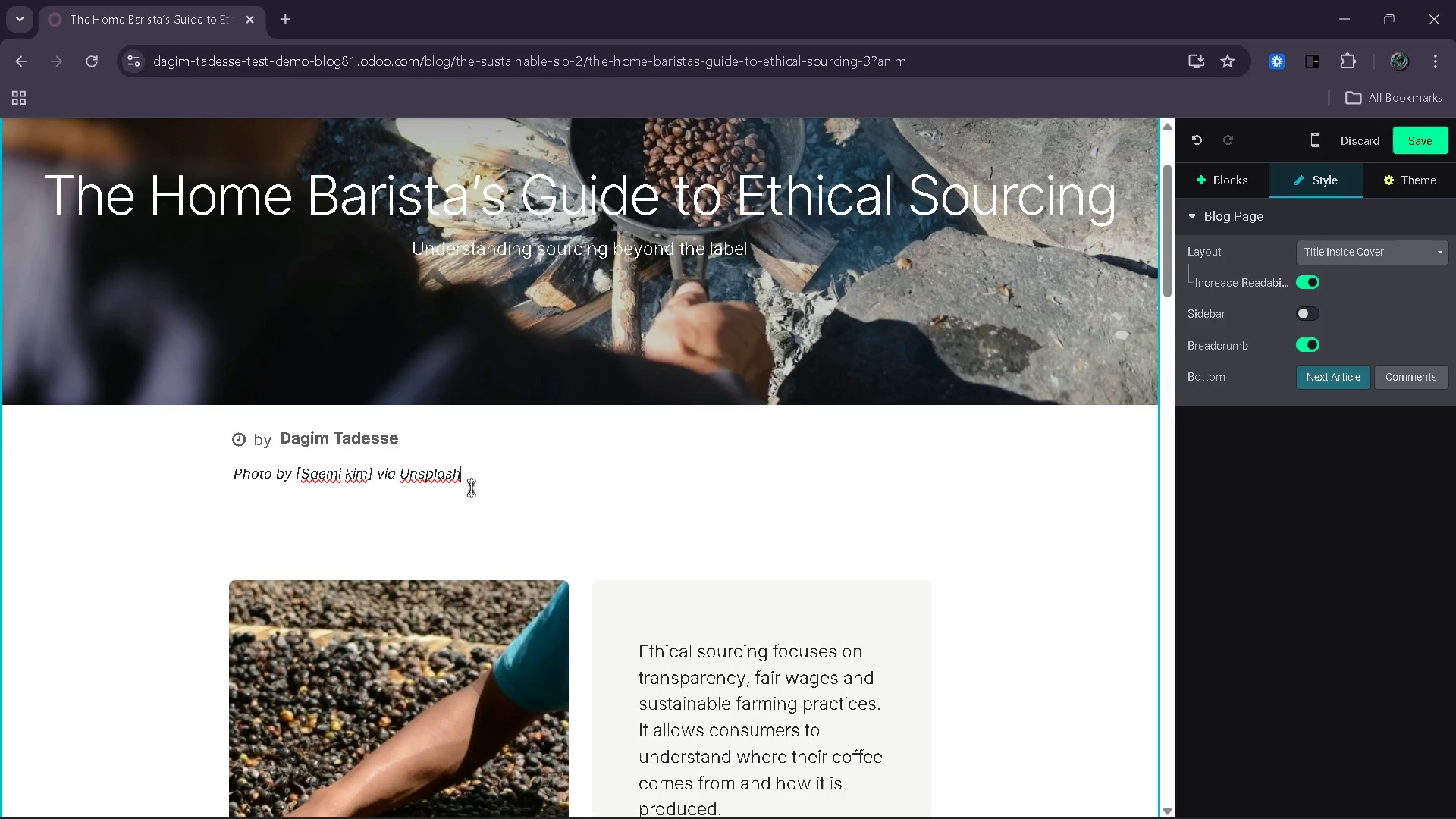 
left_click_drag(start_coordinate=[473, 473], to_coordinate=[235, 469])
 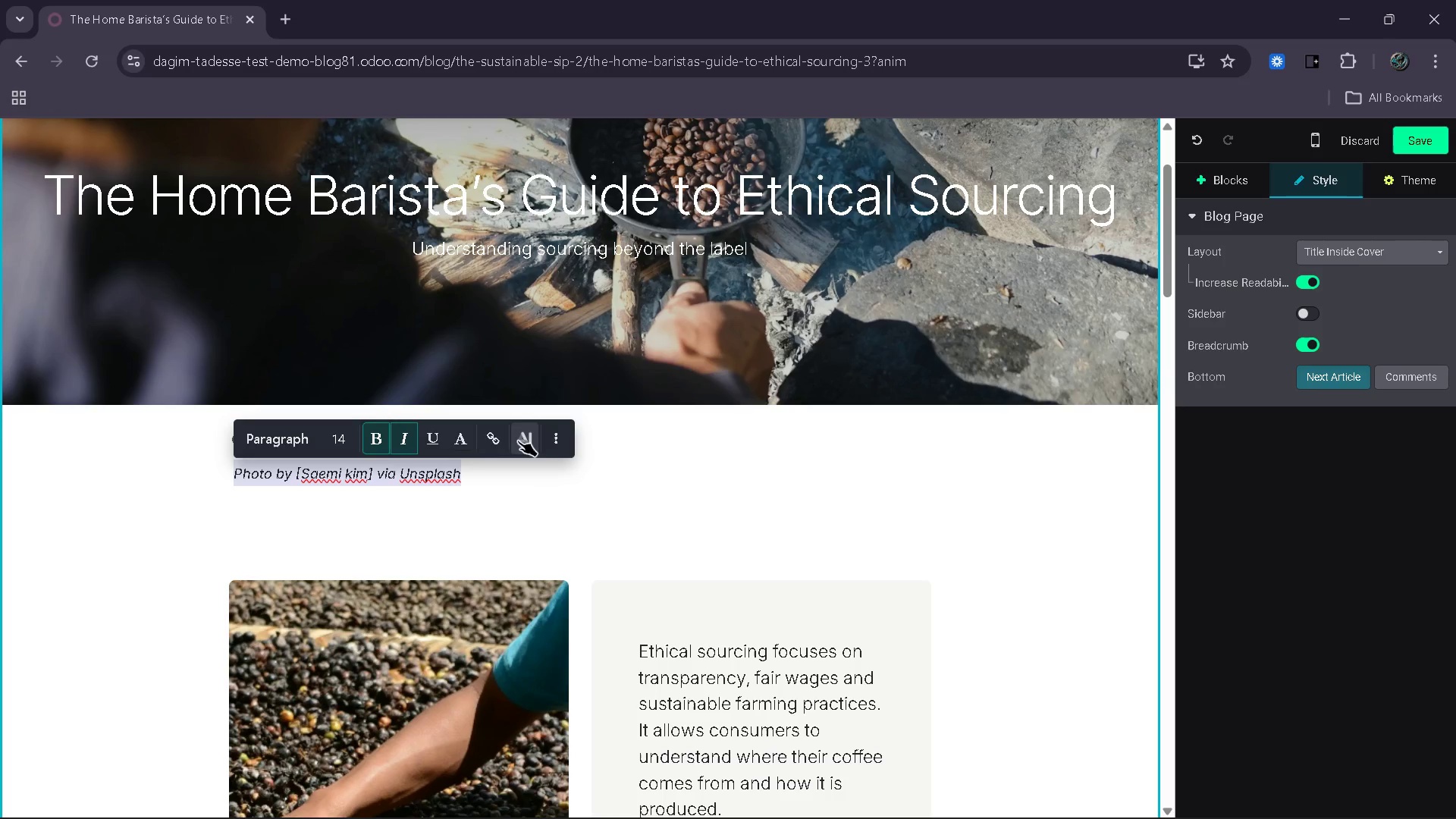 
left_click([545, 441])
 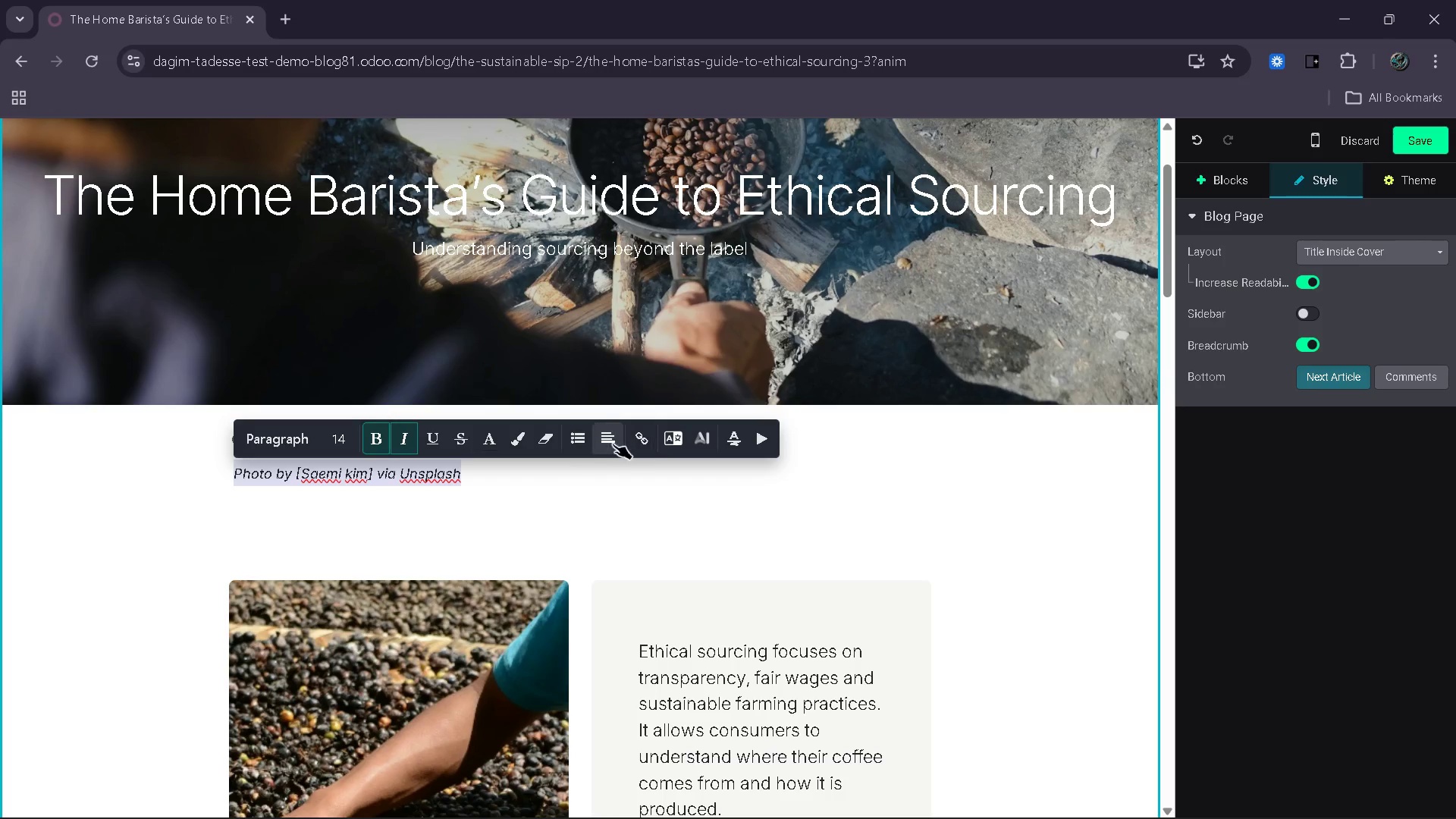 
left_click([607, 441])
 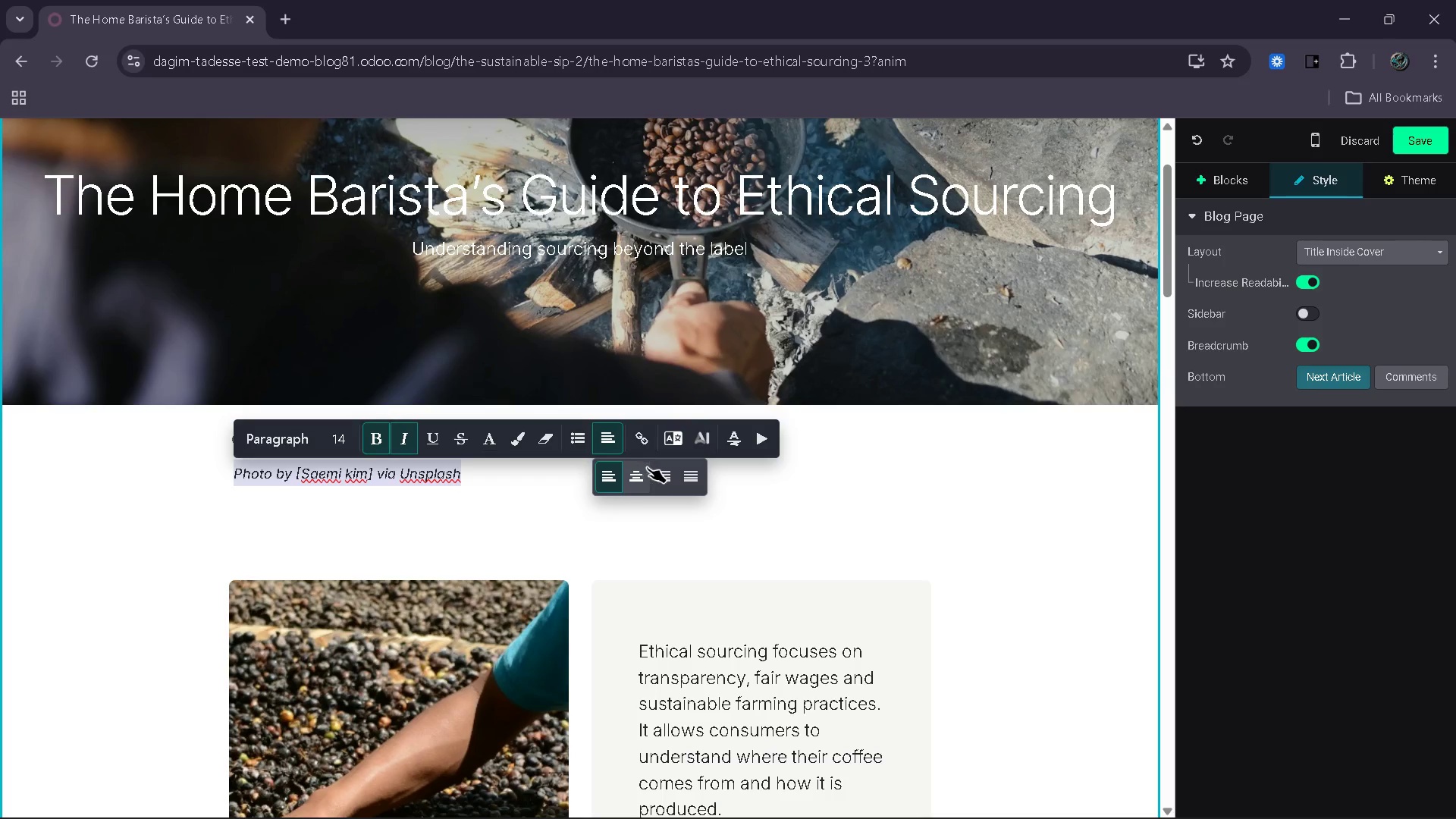 
left_click([654, 470])
 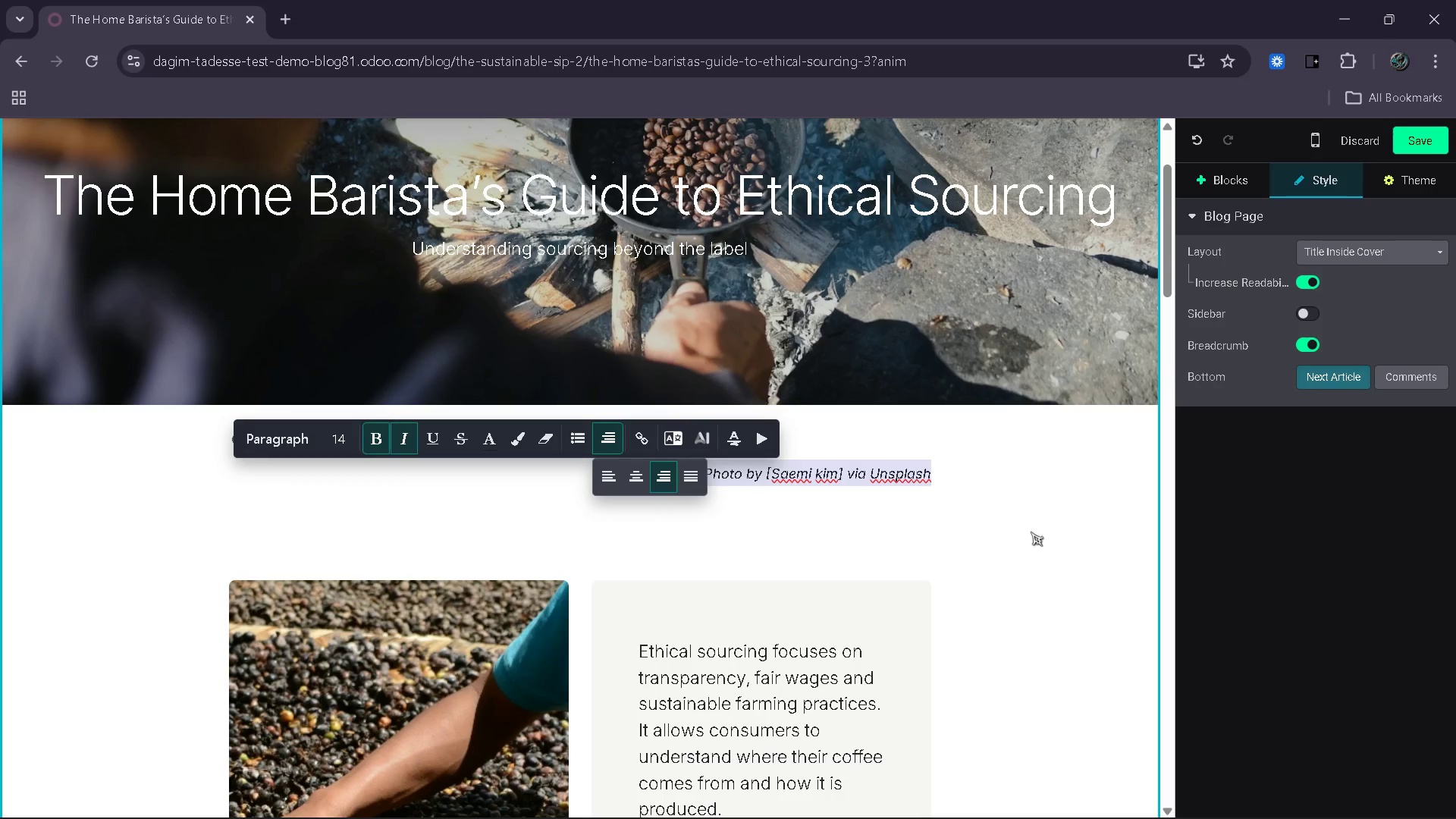 
left_click([1031, 532])
 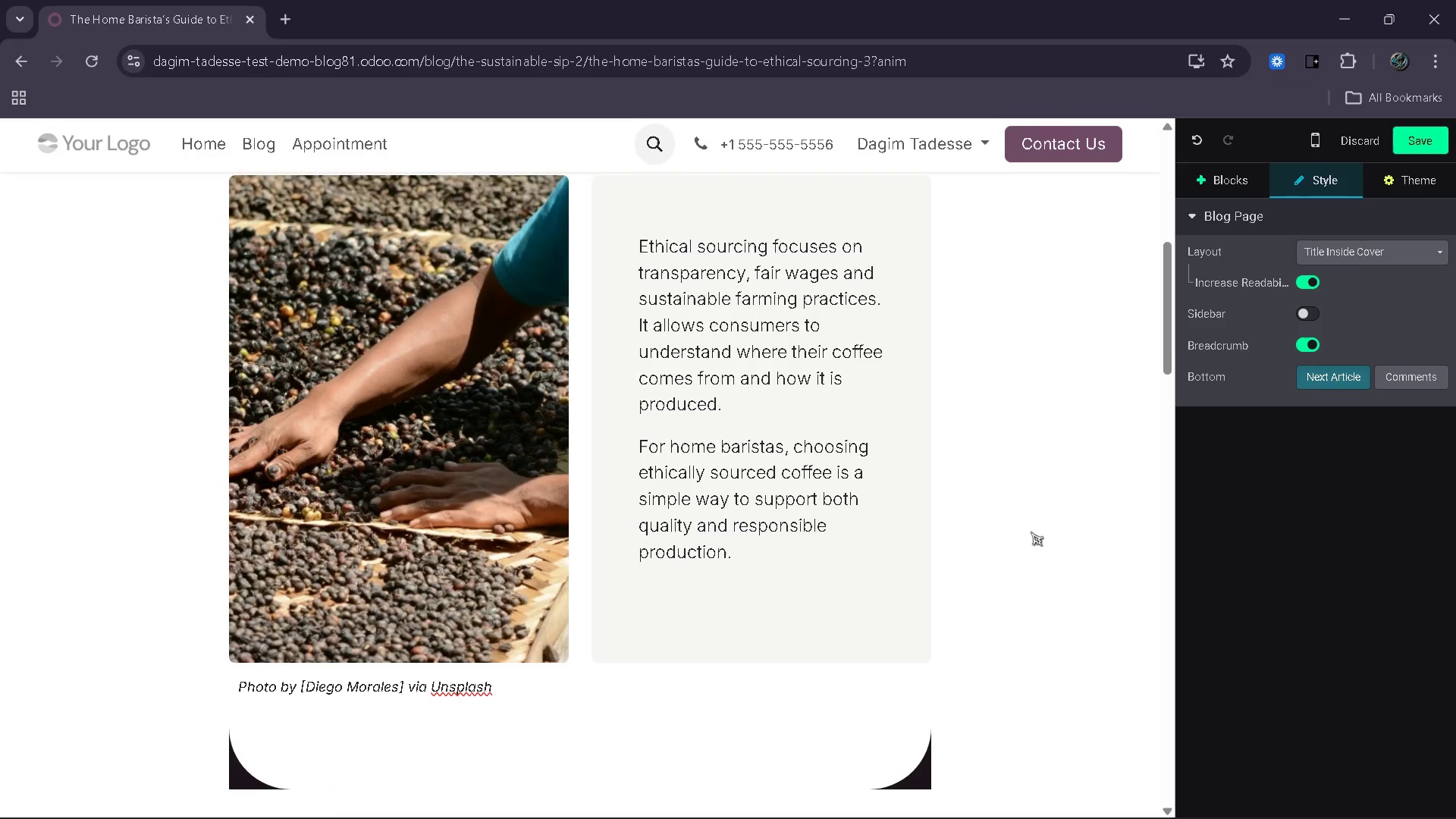 
double_click([604, 300])
 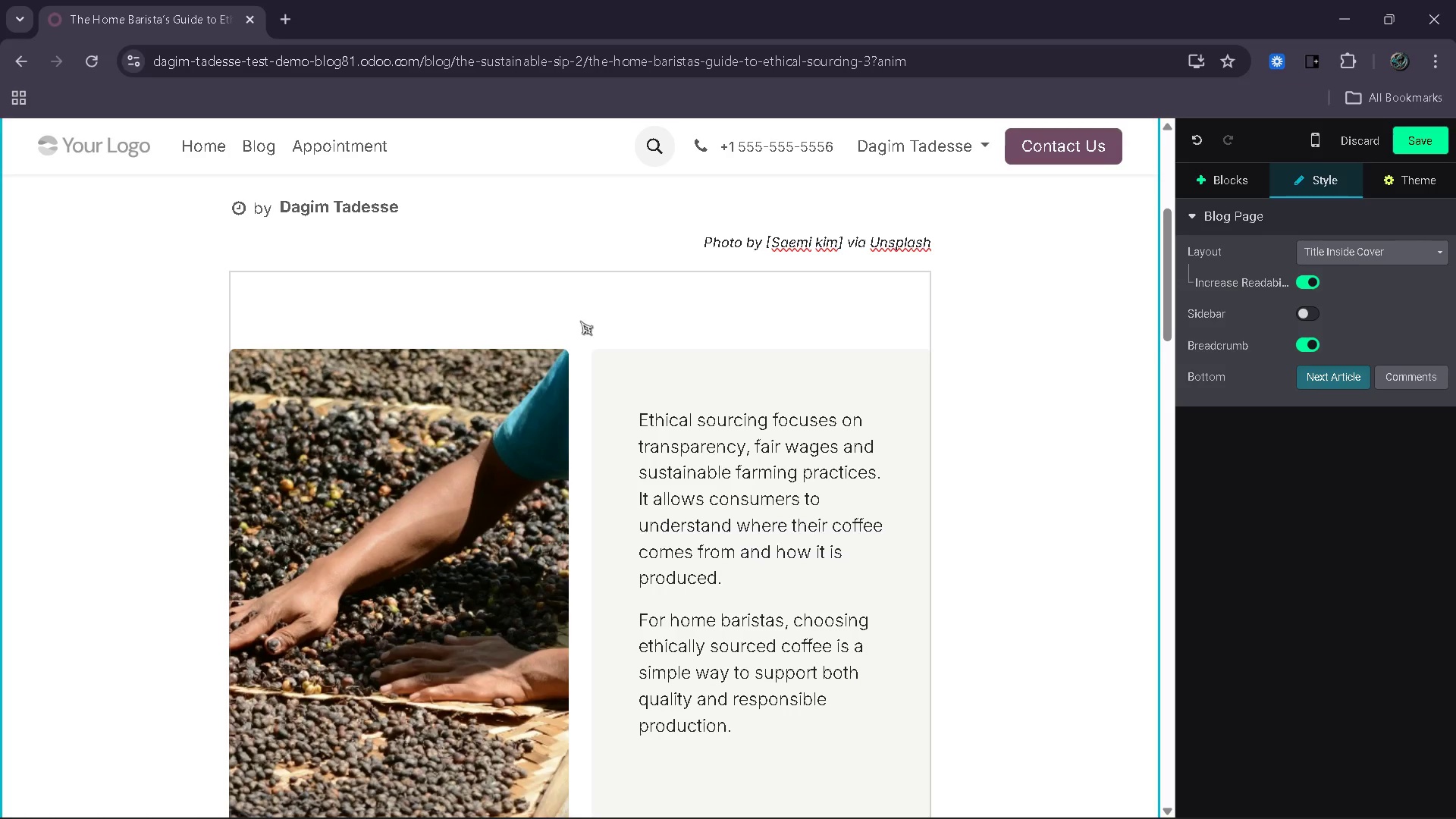 
double_click([604, 300])
 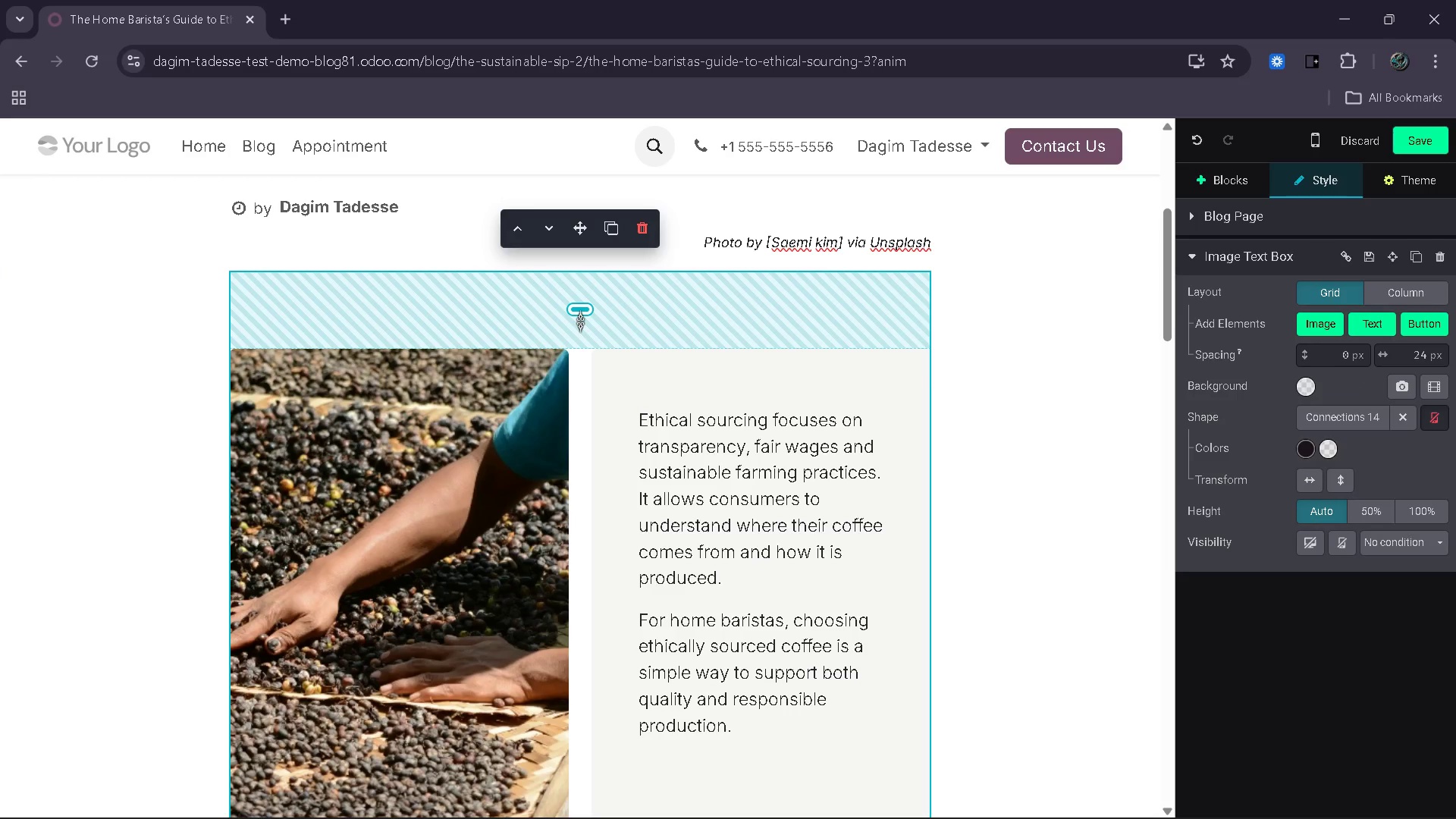 
left_click_drag(start_coordinate=[580, 321], to_coordinate=[603, 276])
 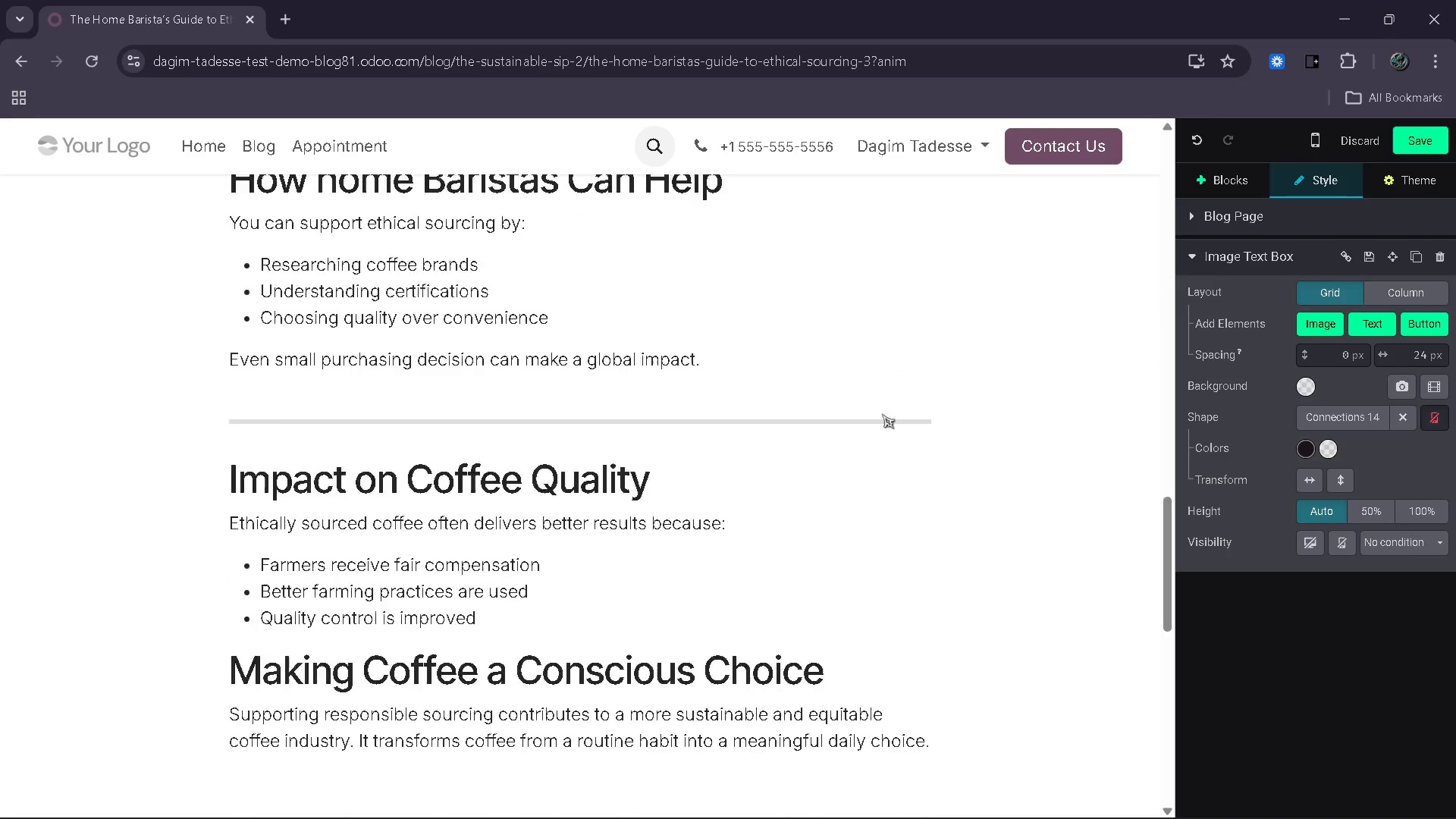 
wait(21.17)
 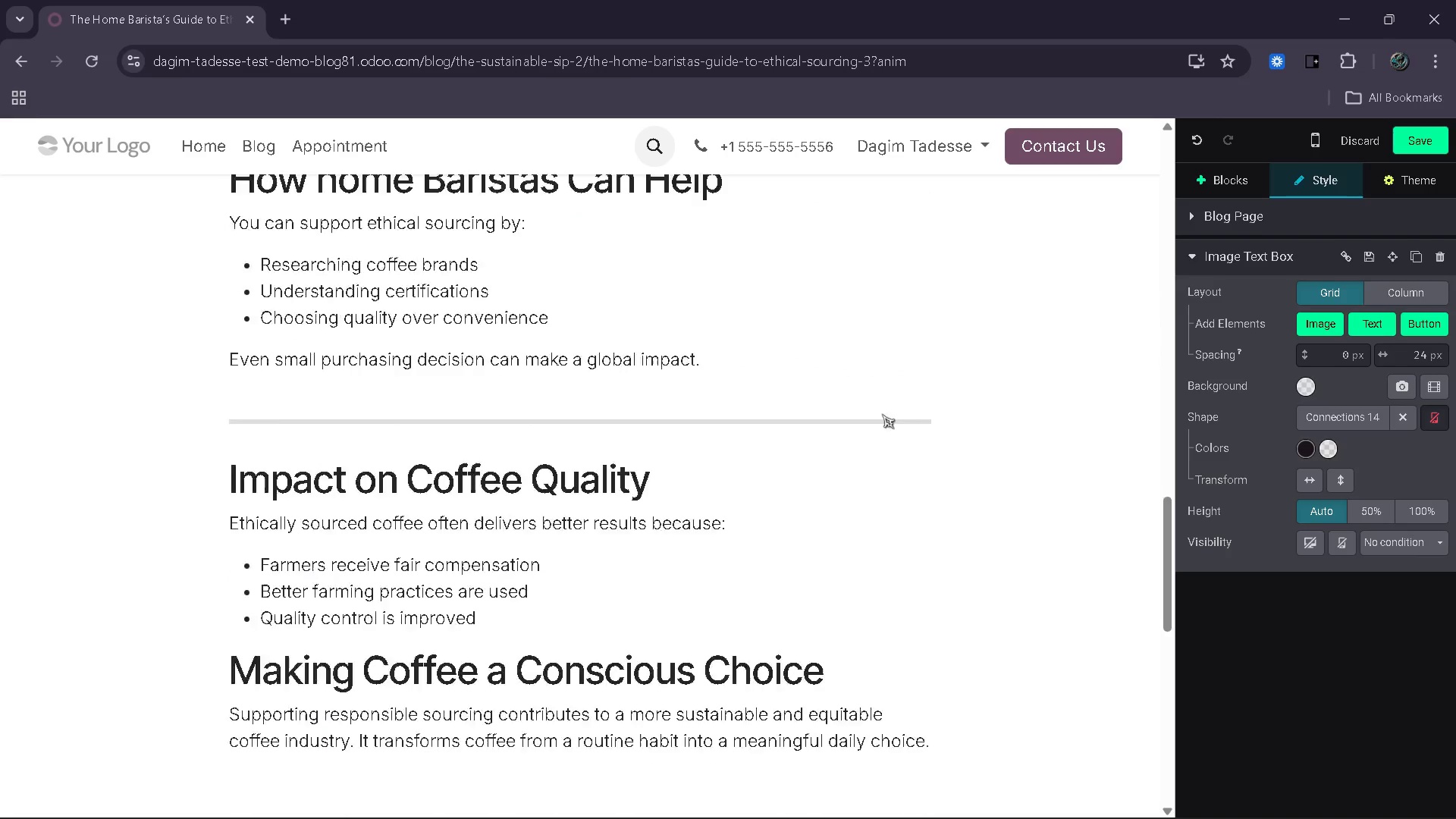 
left_click([1420, 148])
 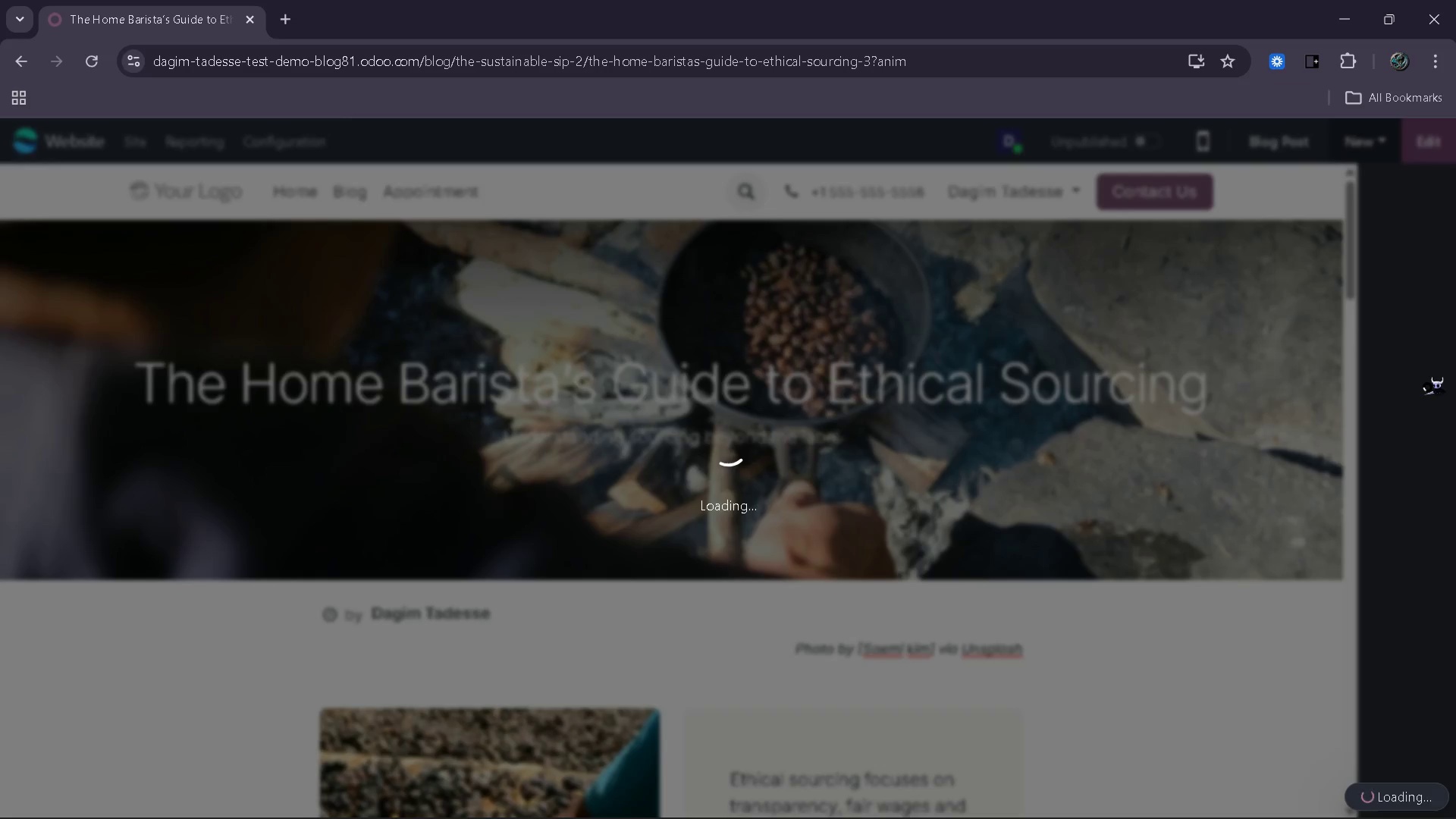 
mouse_move([1420, 168])
 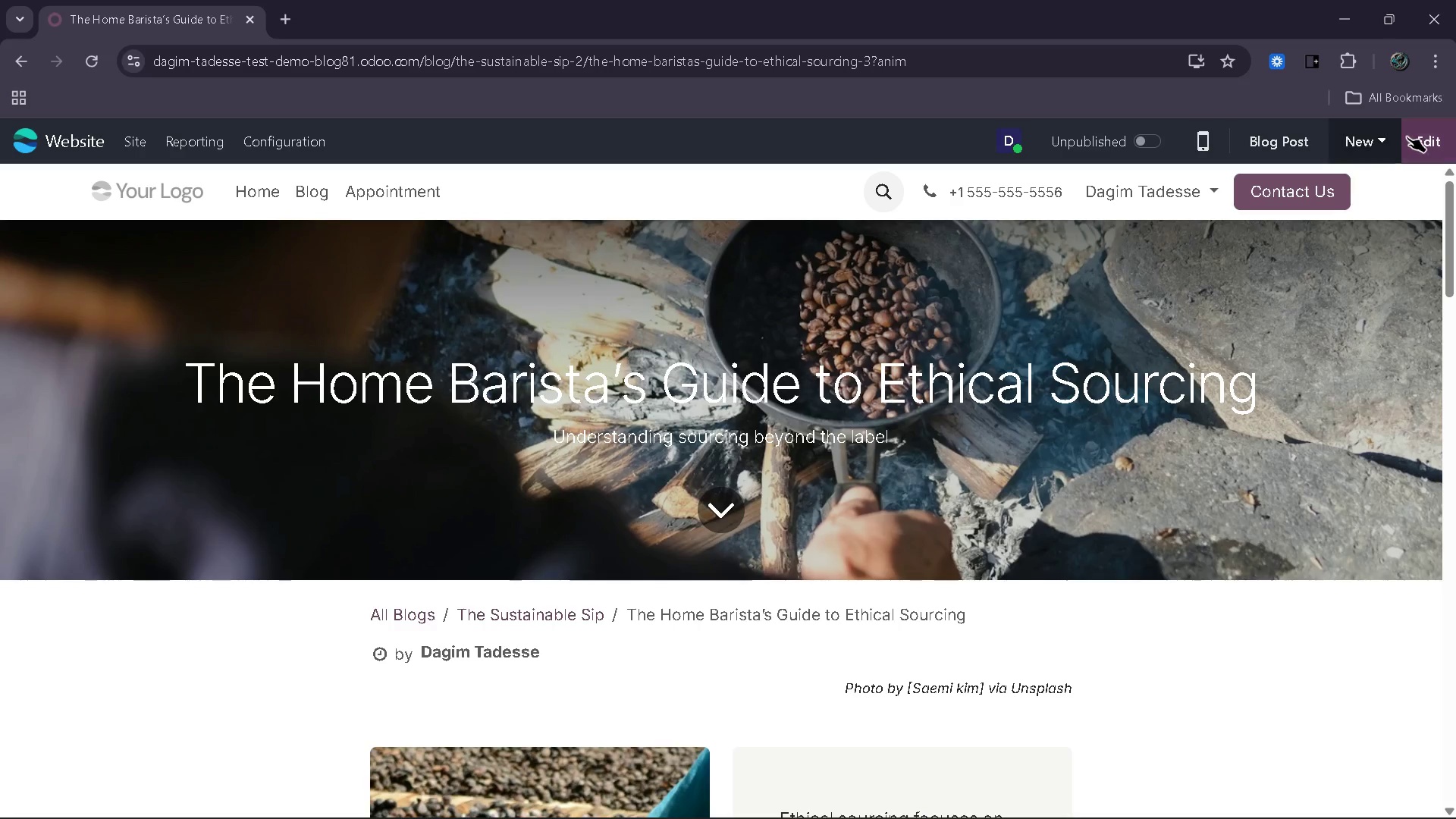 
left_click([1416, 140])
 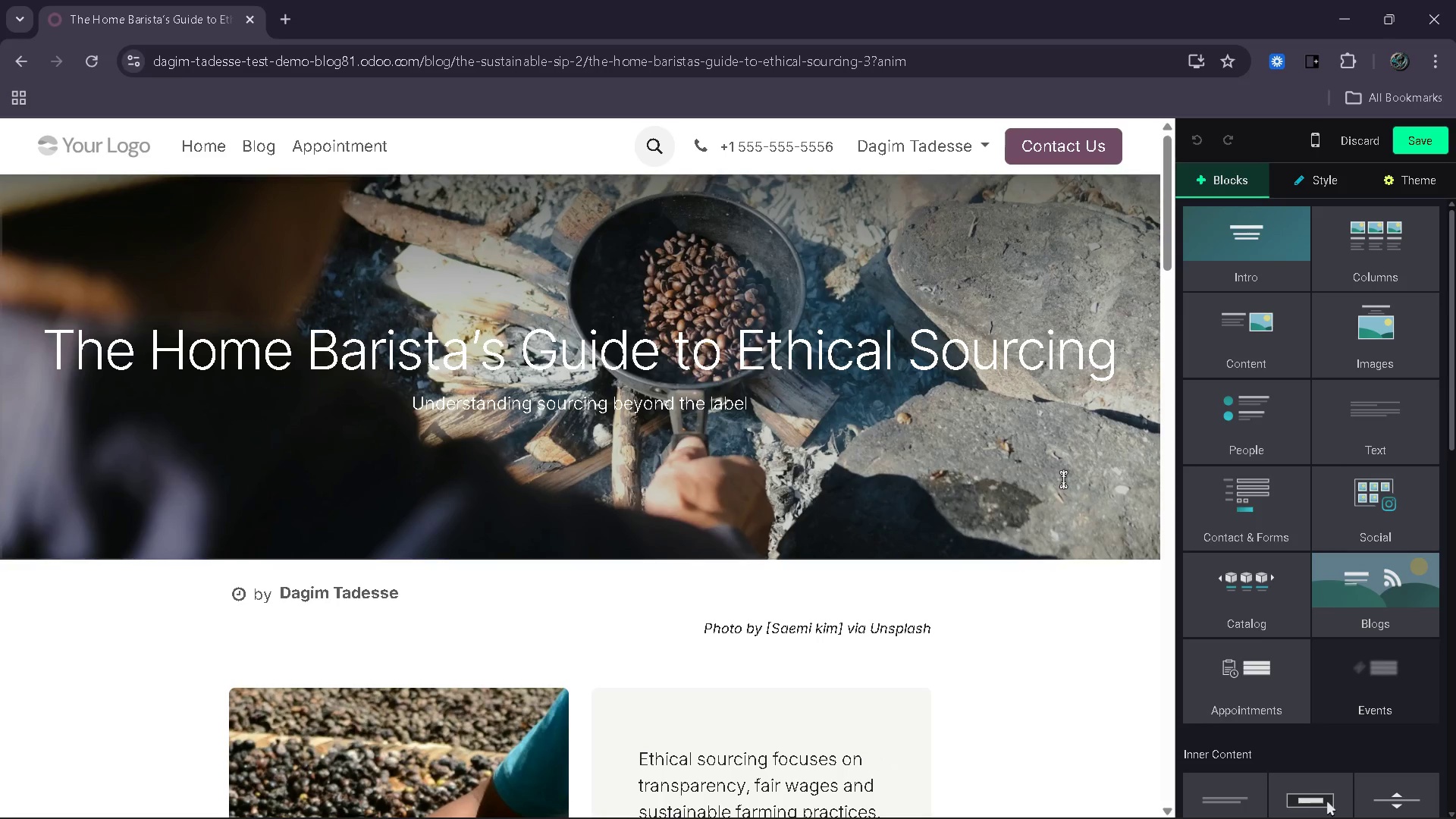 
left_click([1034, 494])
 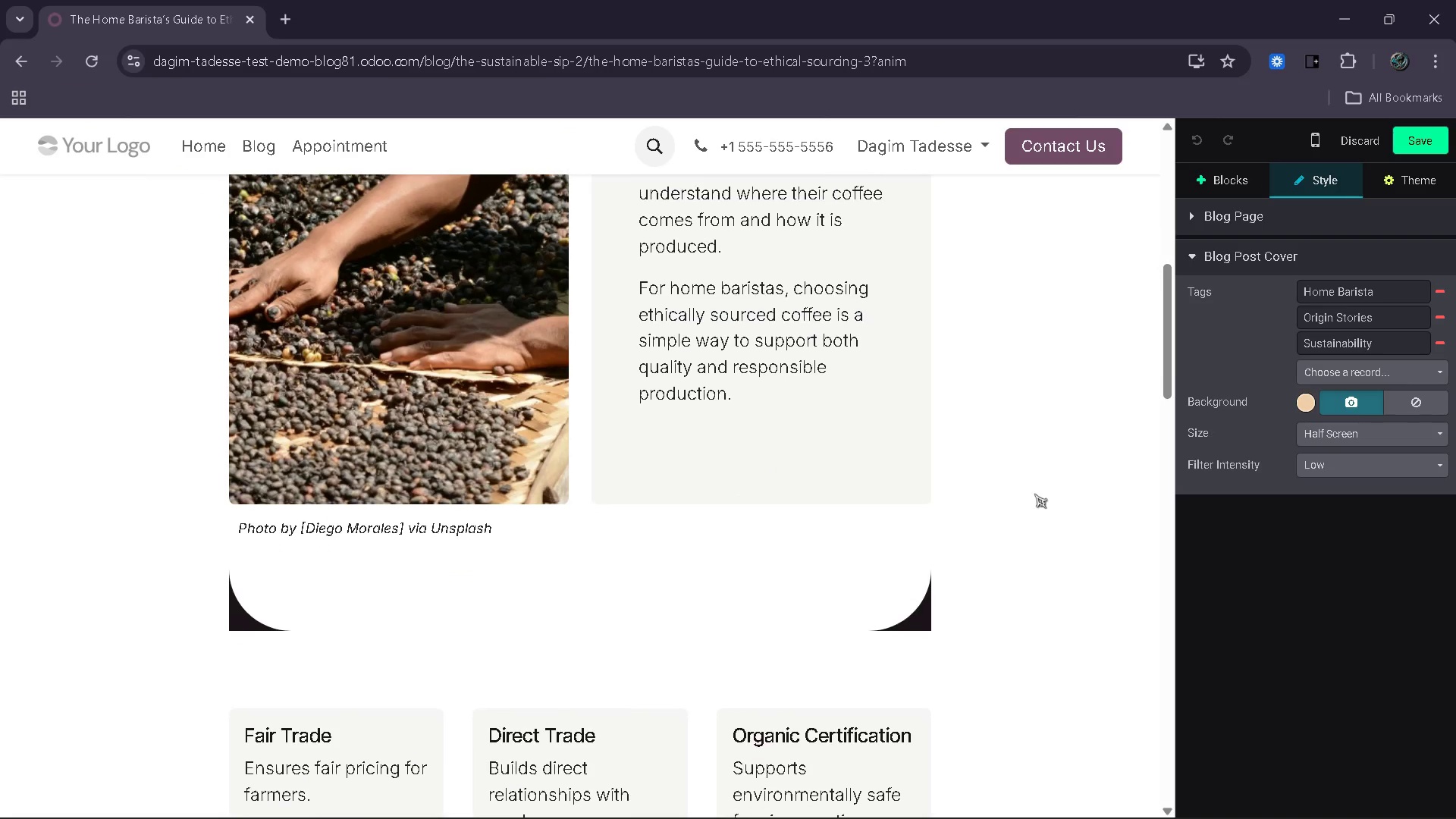 
left_click([865, 584])
 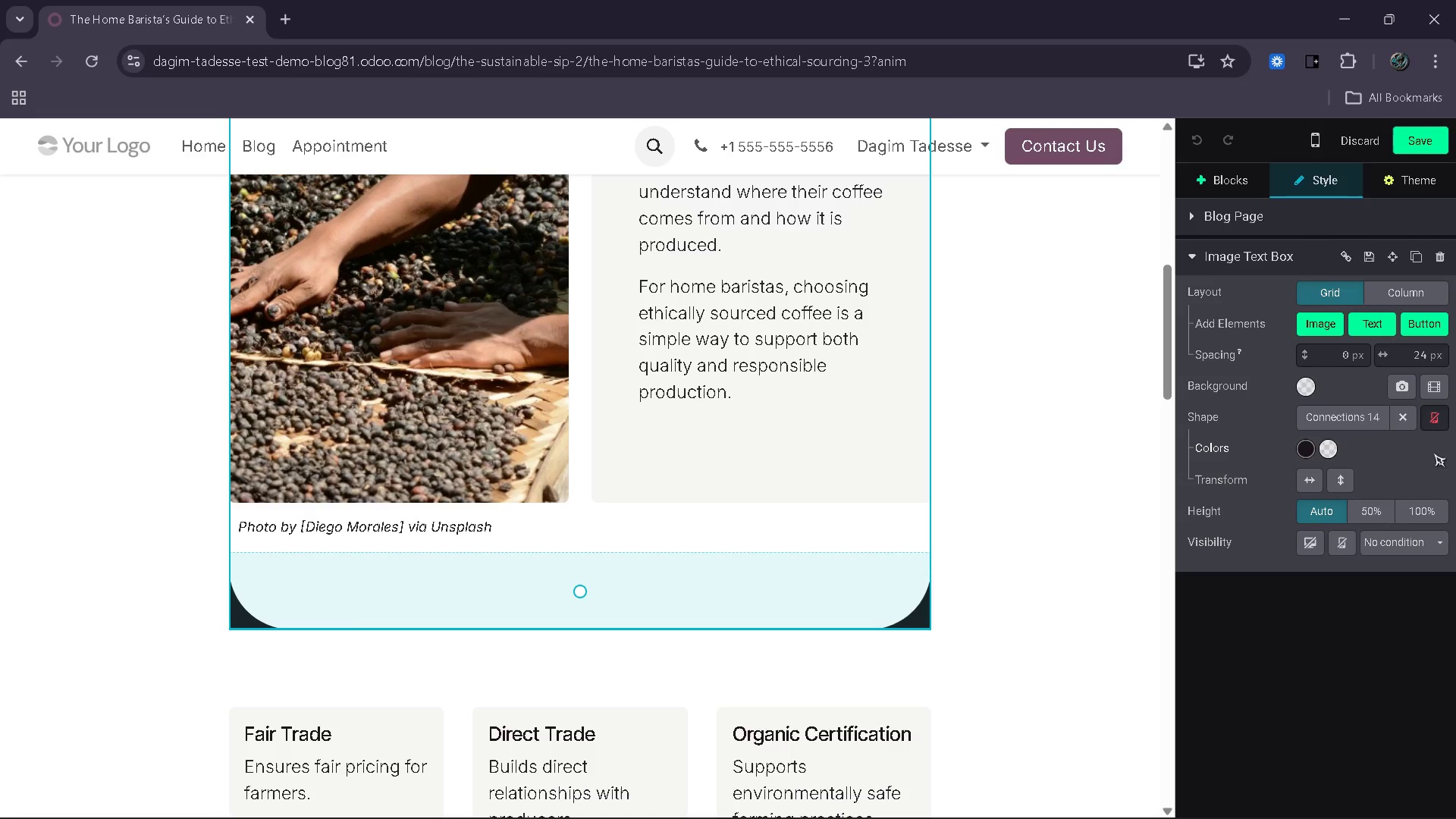 
left_click([1440, 426])
 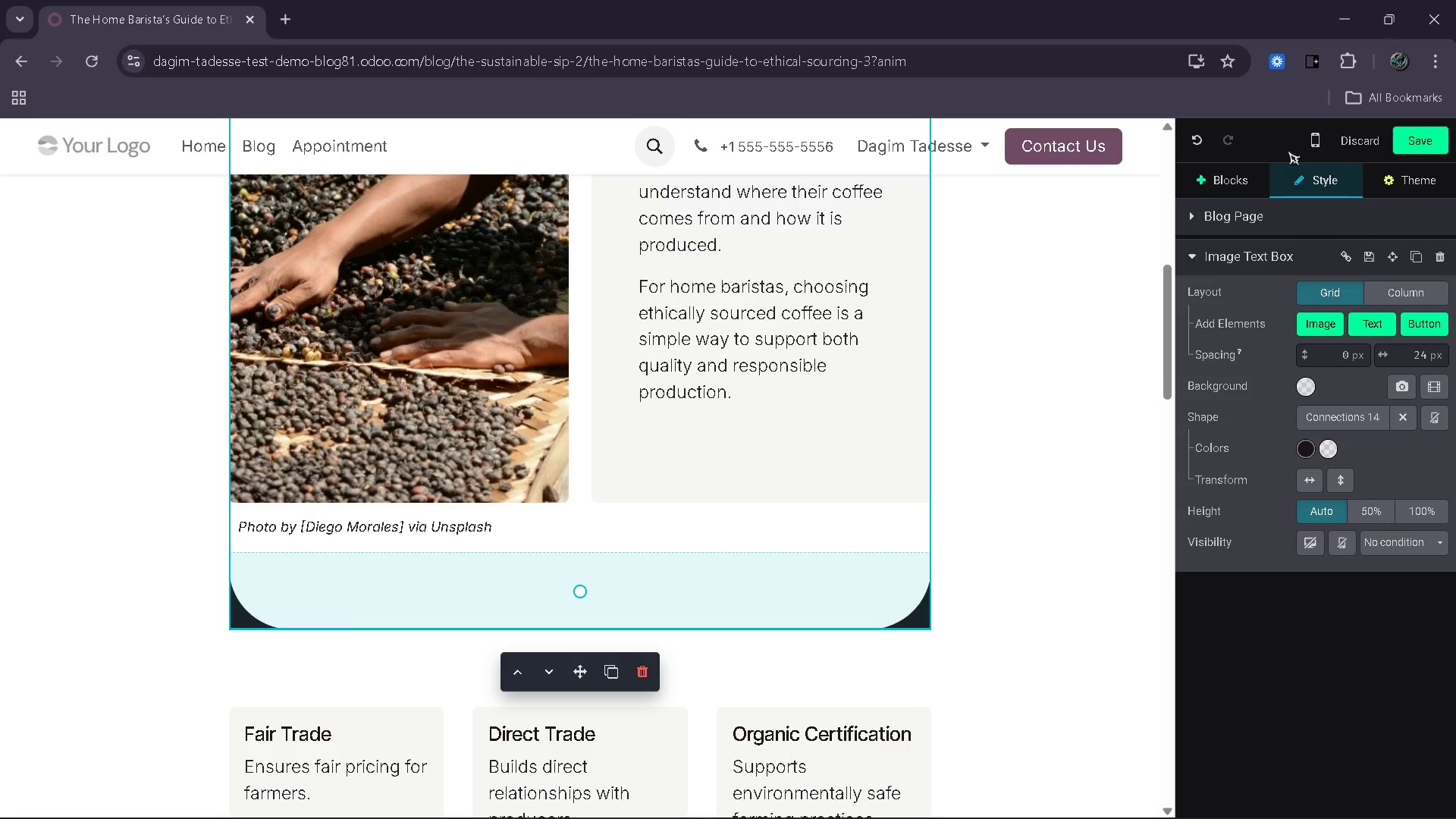 
left_click([1301, 143])
 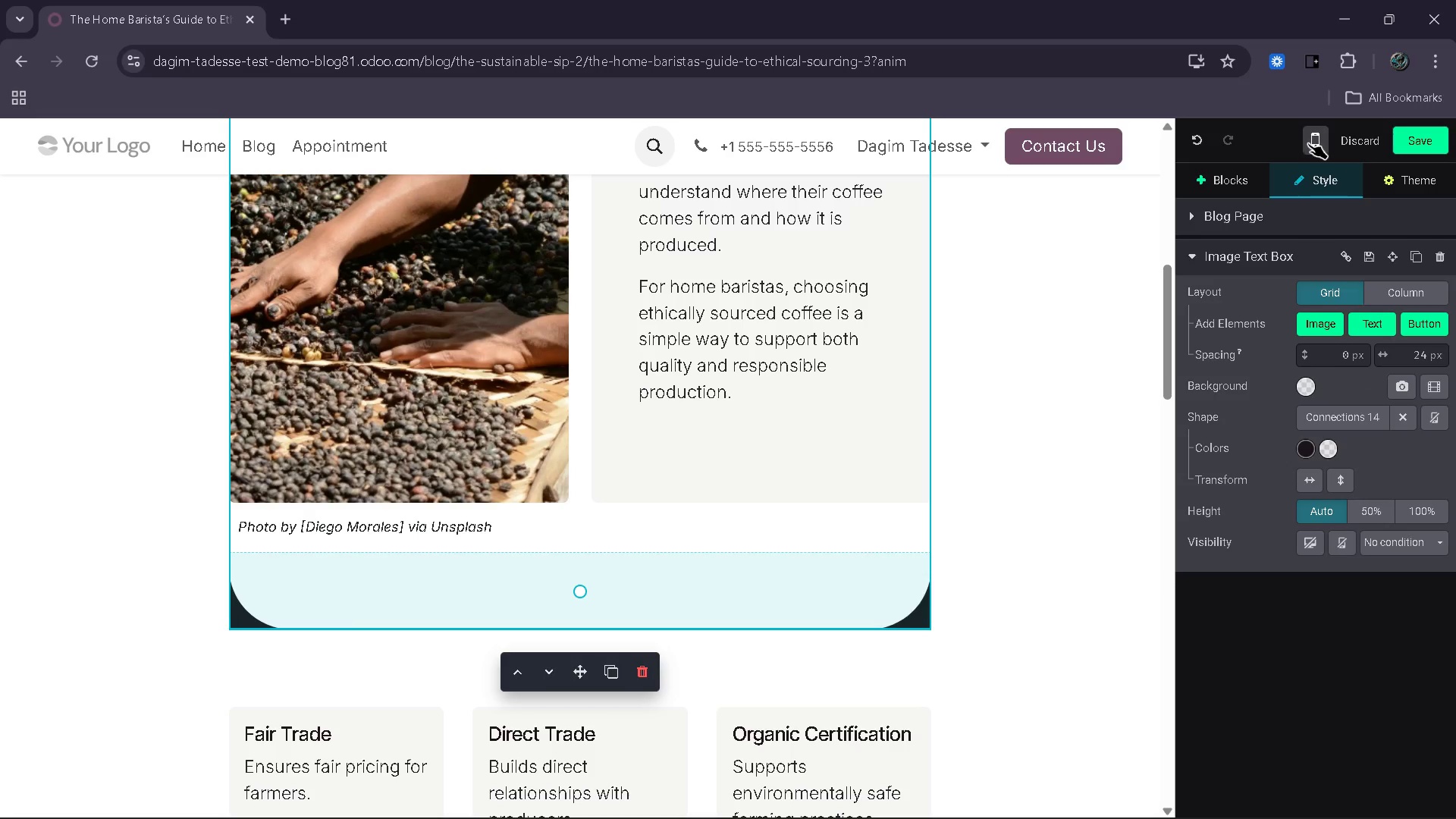 
left_click([1308, 143])
 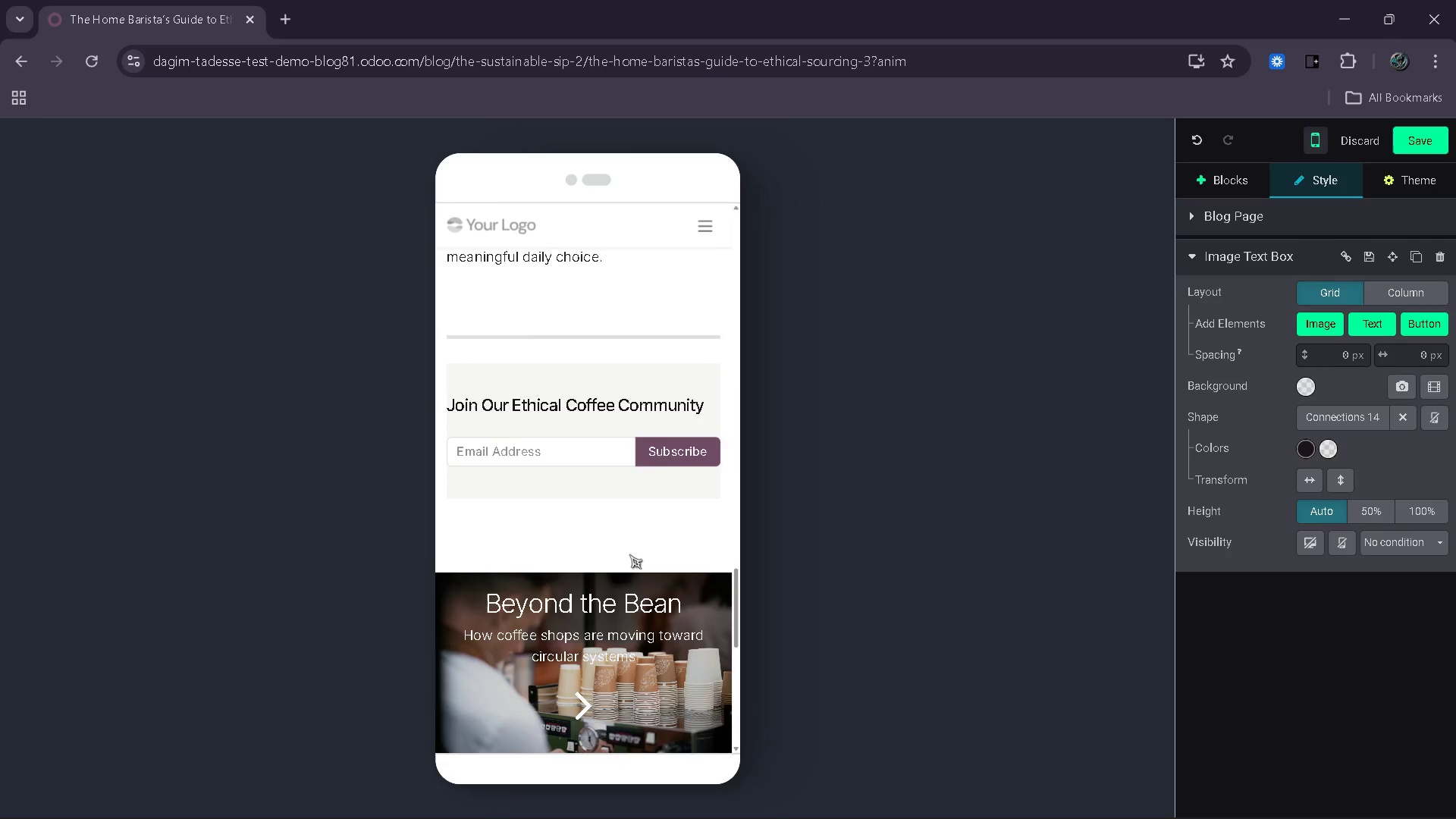 
wait(12.09)
 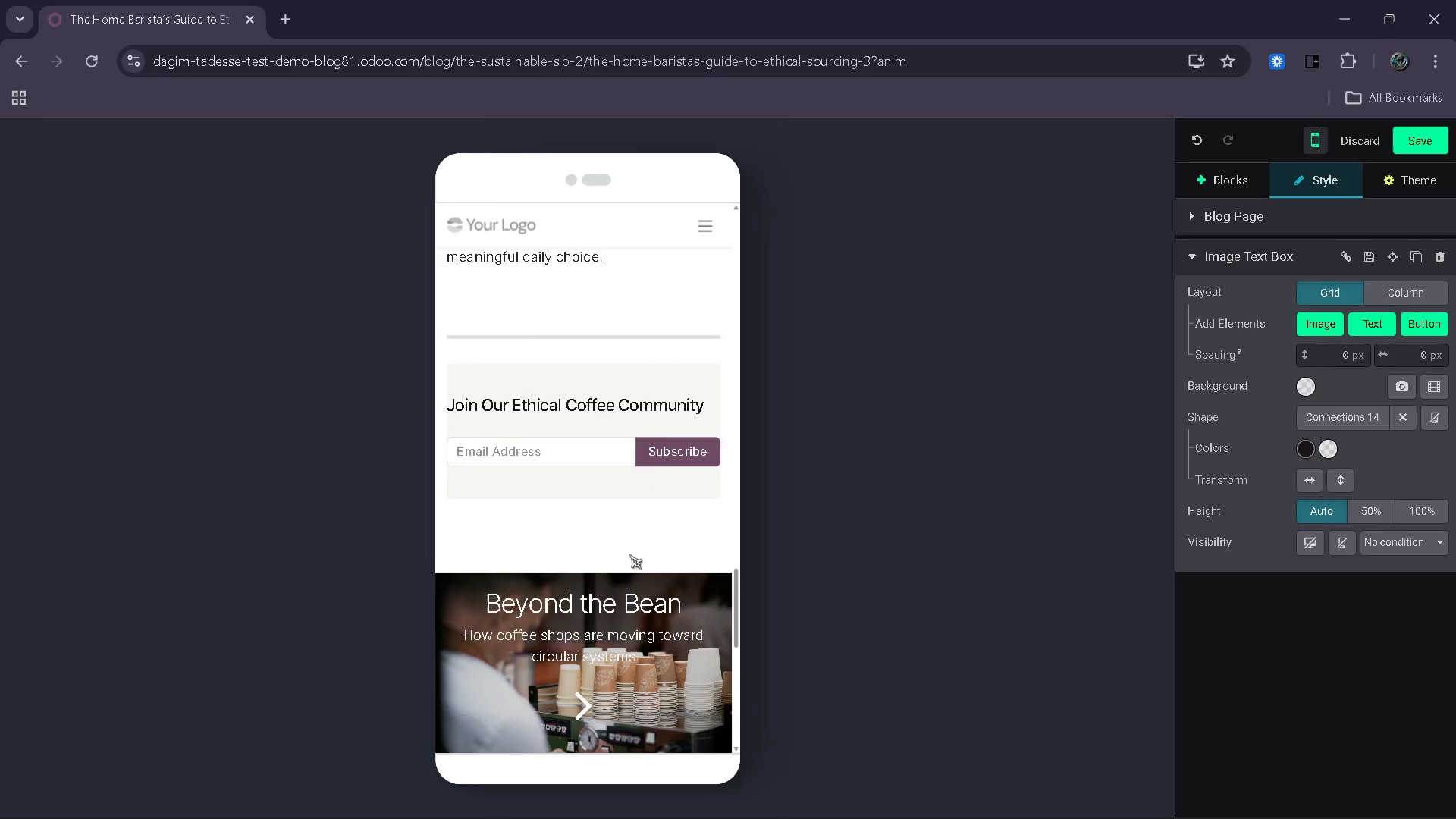 
left_click([1403, 150])
 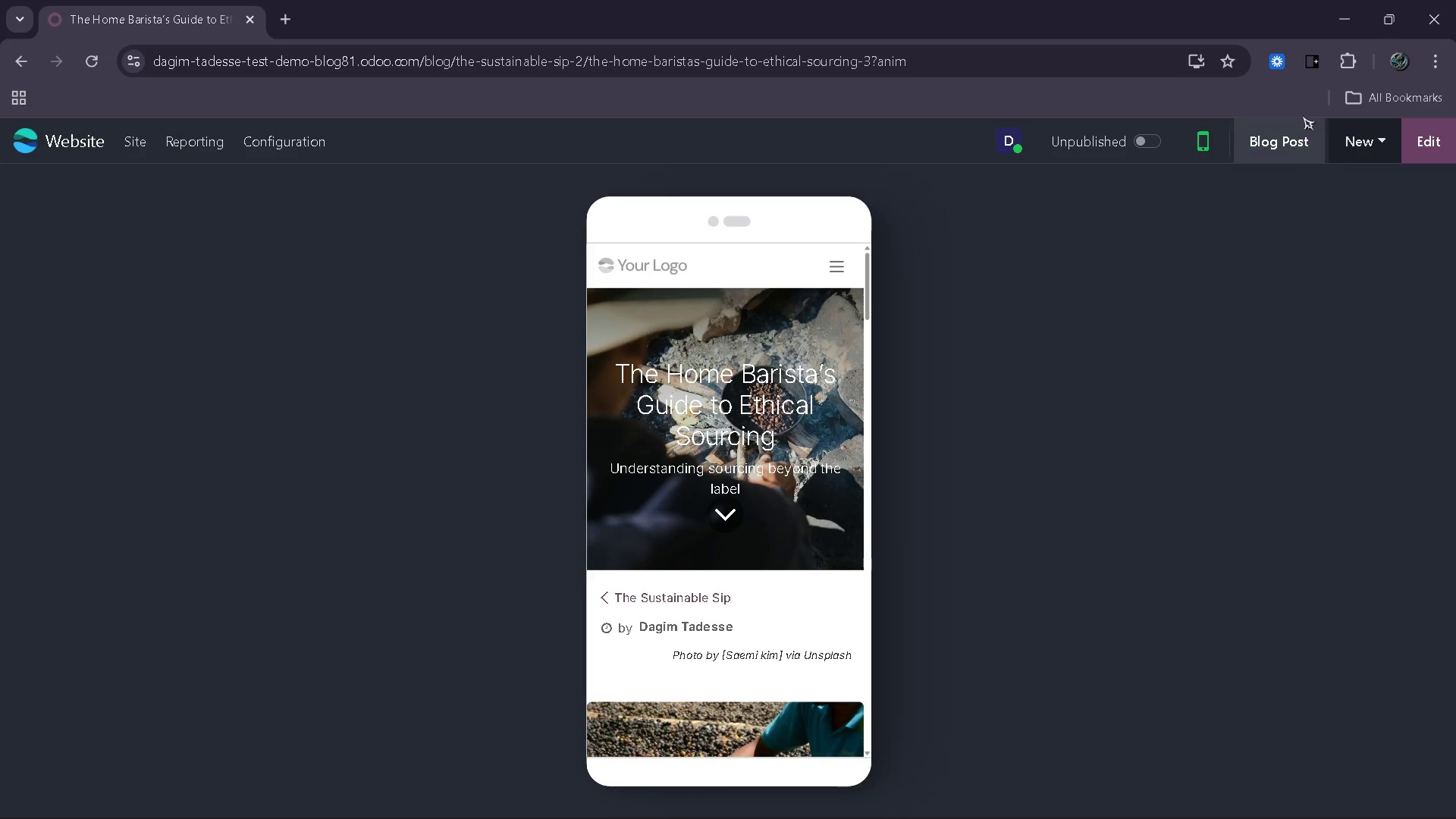 
left_click([1197, 148])
 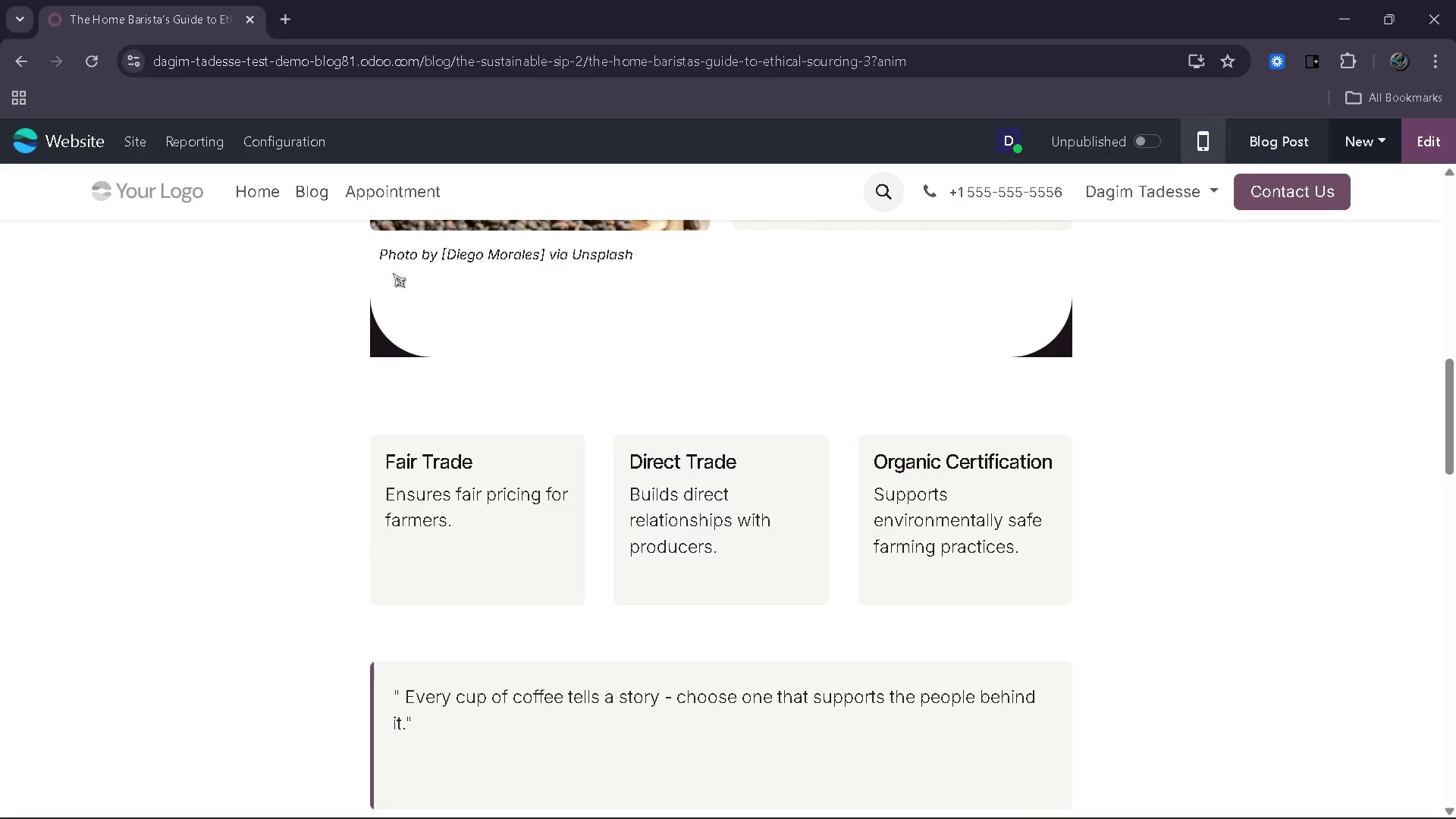 
wait(7.14)
 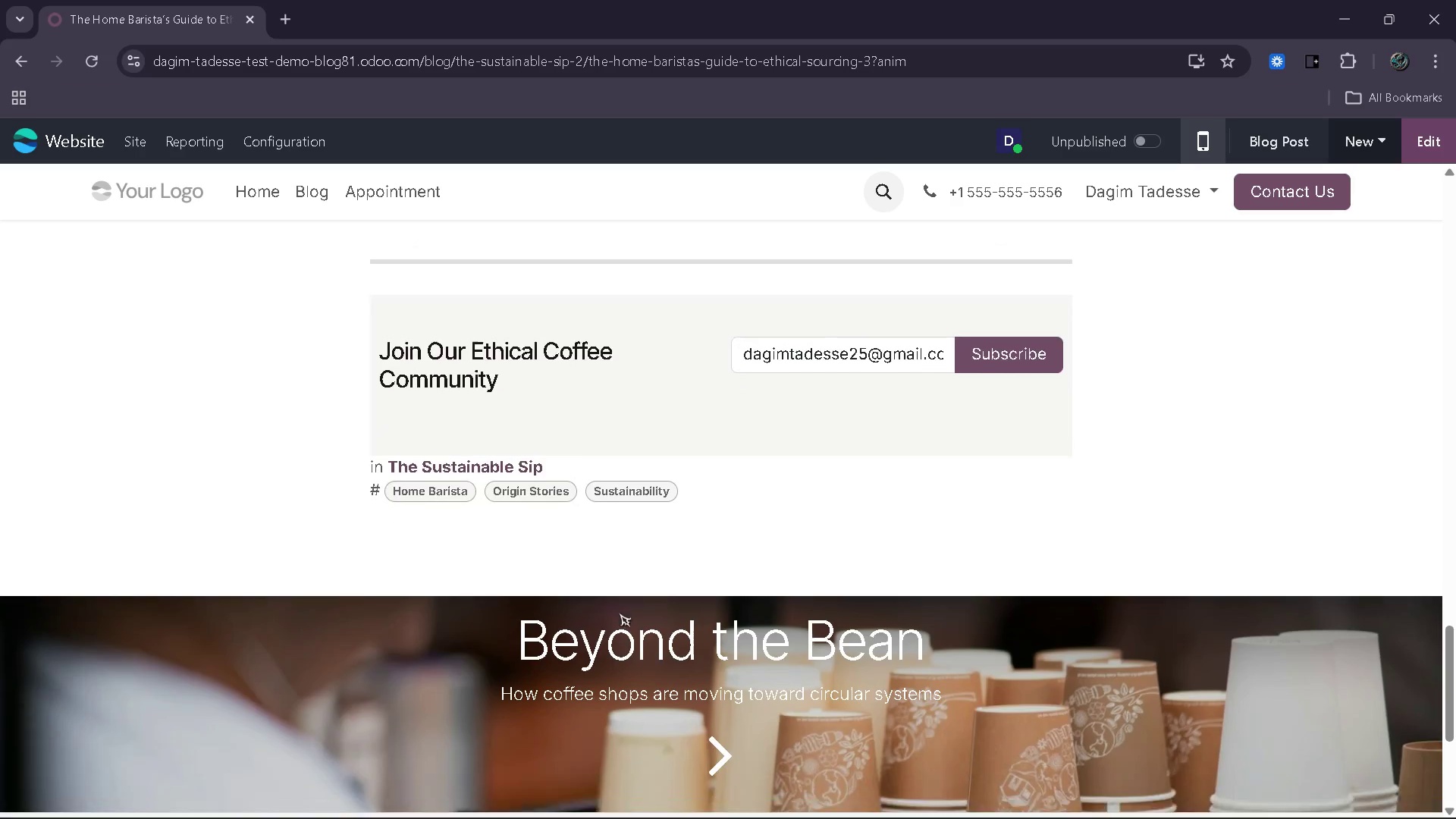 
left_click([136, 146])
 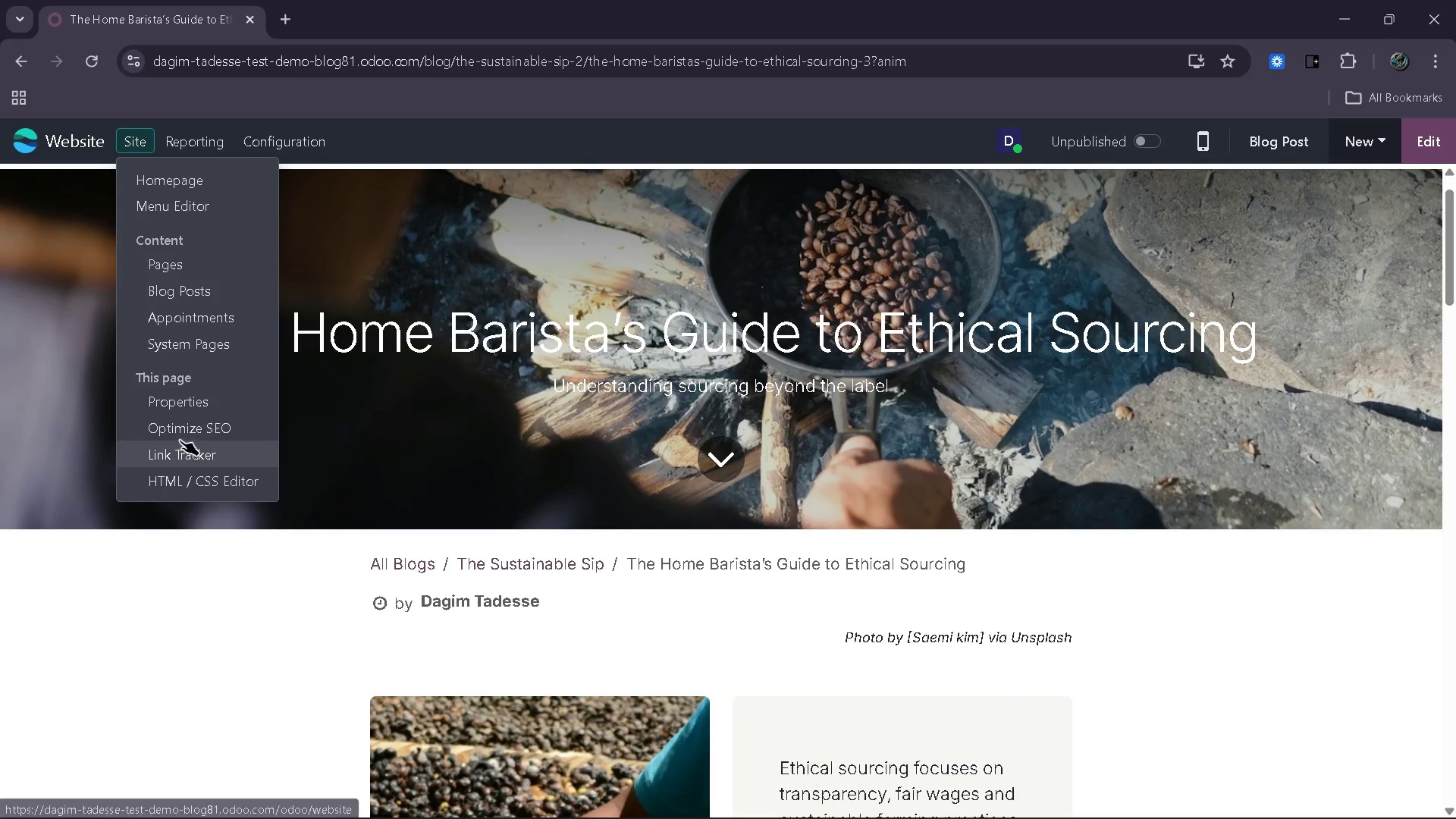 
left_click([191, 425])
 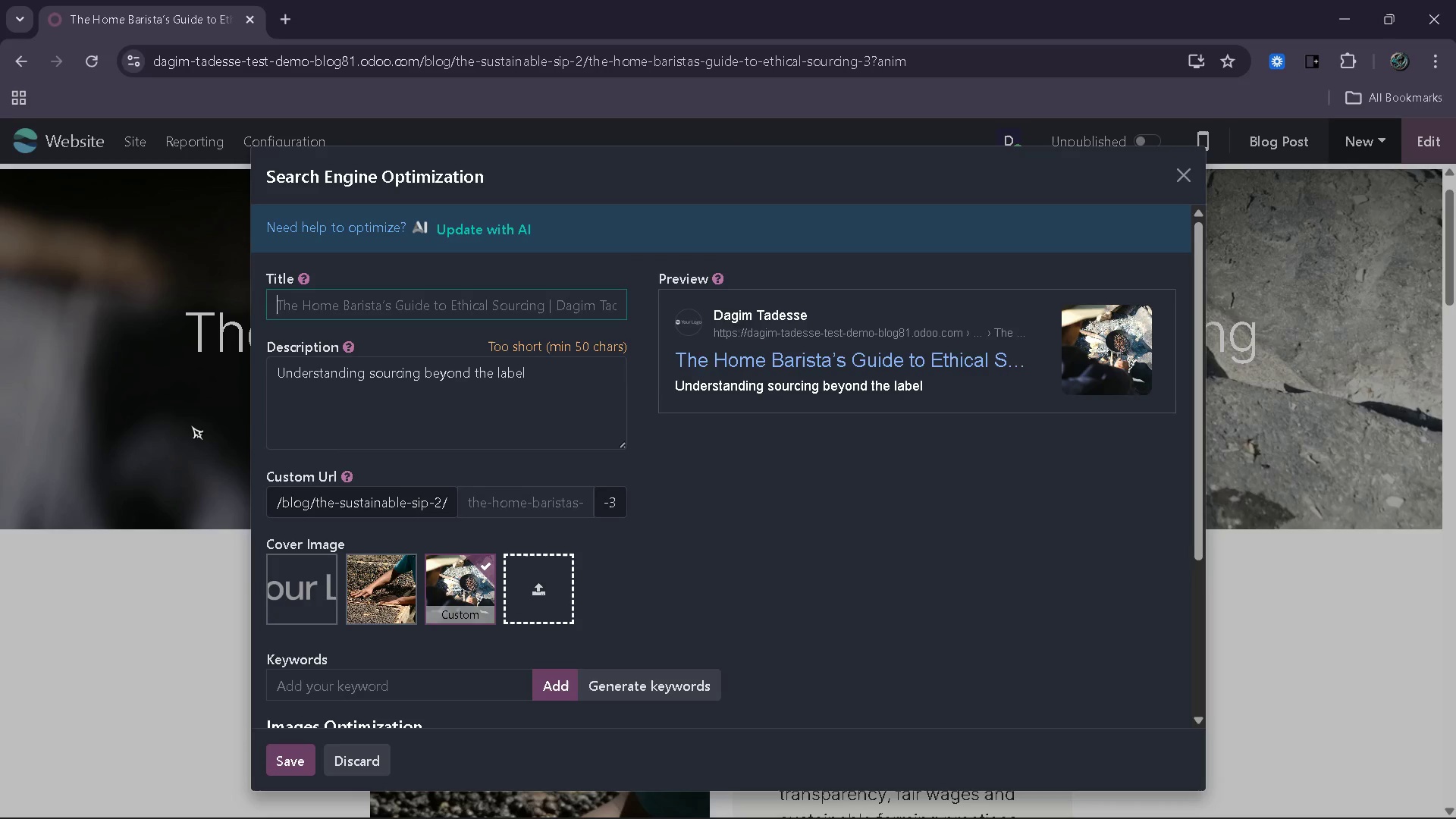 
wait(9.08)
 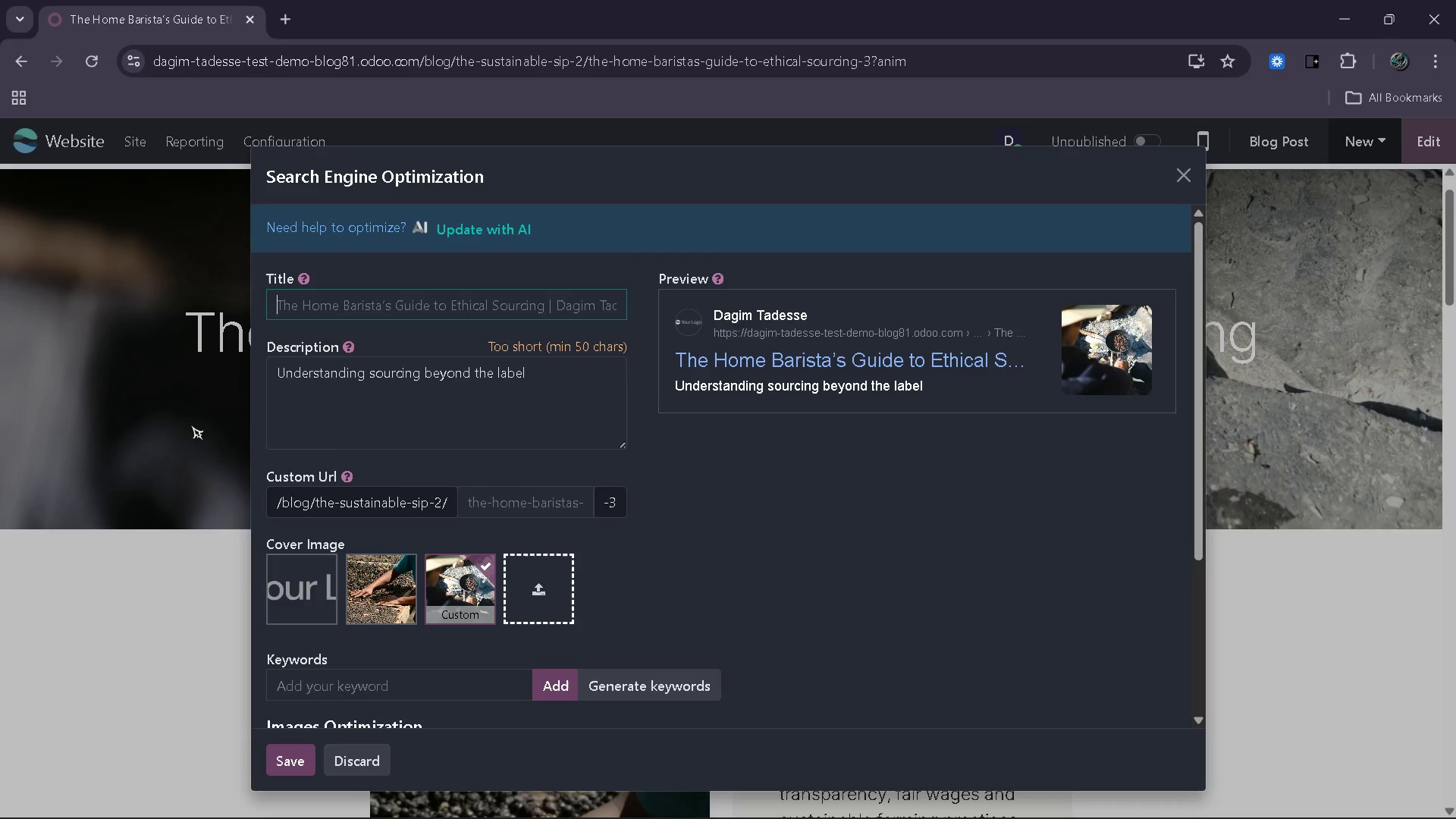 
left_click_drag(start_coordinate=[538, 409], to_coordinate=[244, 372])
 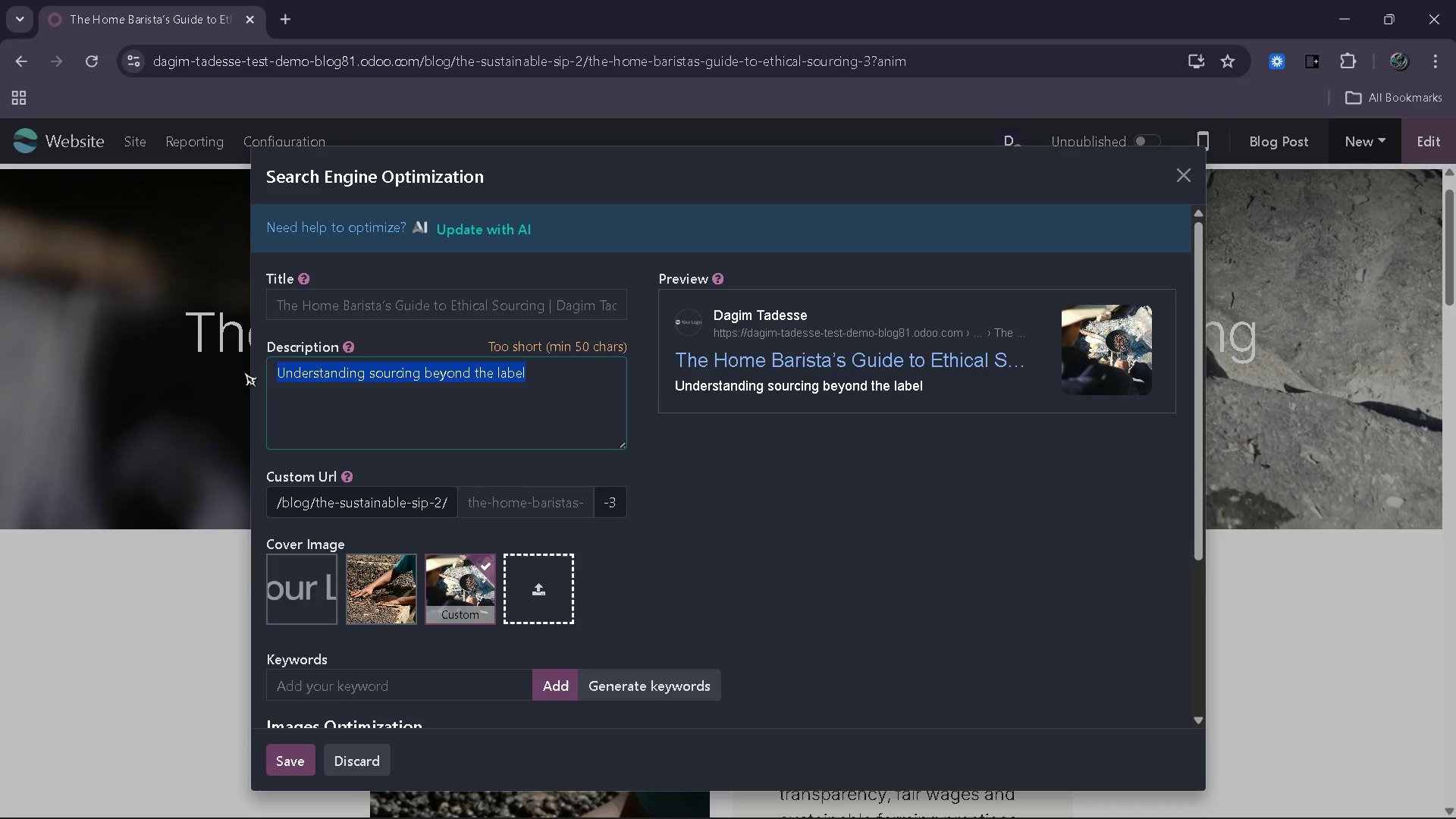 
key(Backspace)
 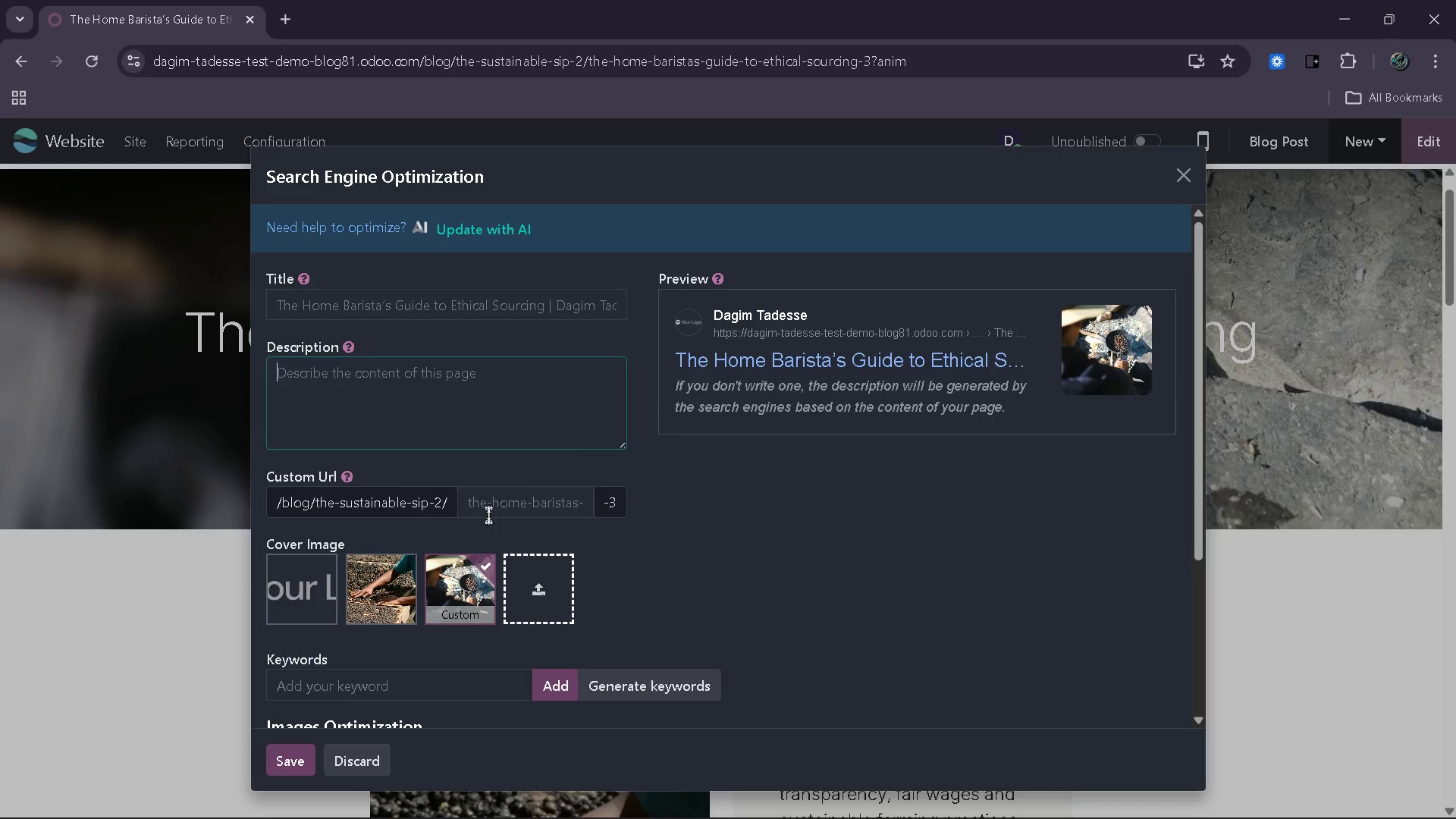 
left_click([500, 486])
 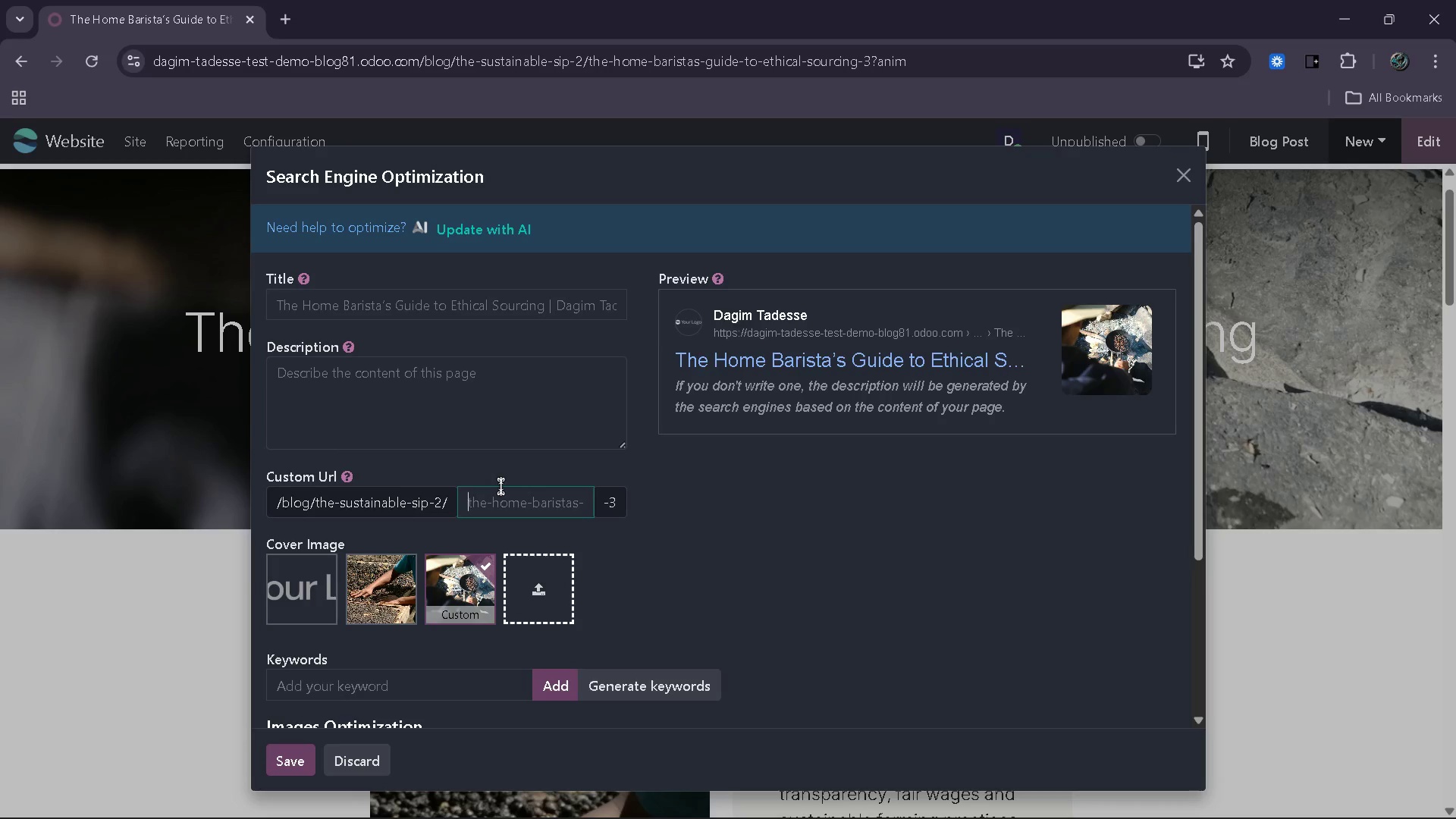 
type(ethical-co)
 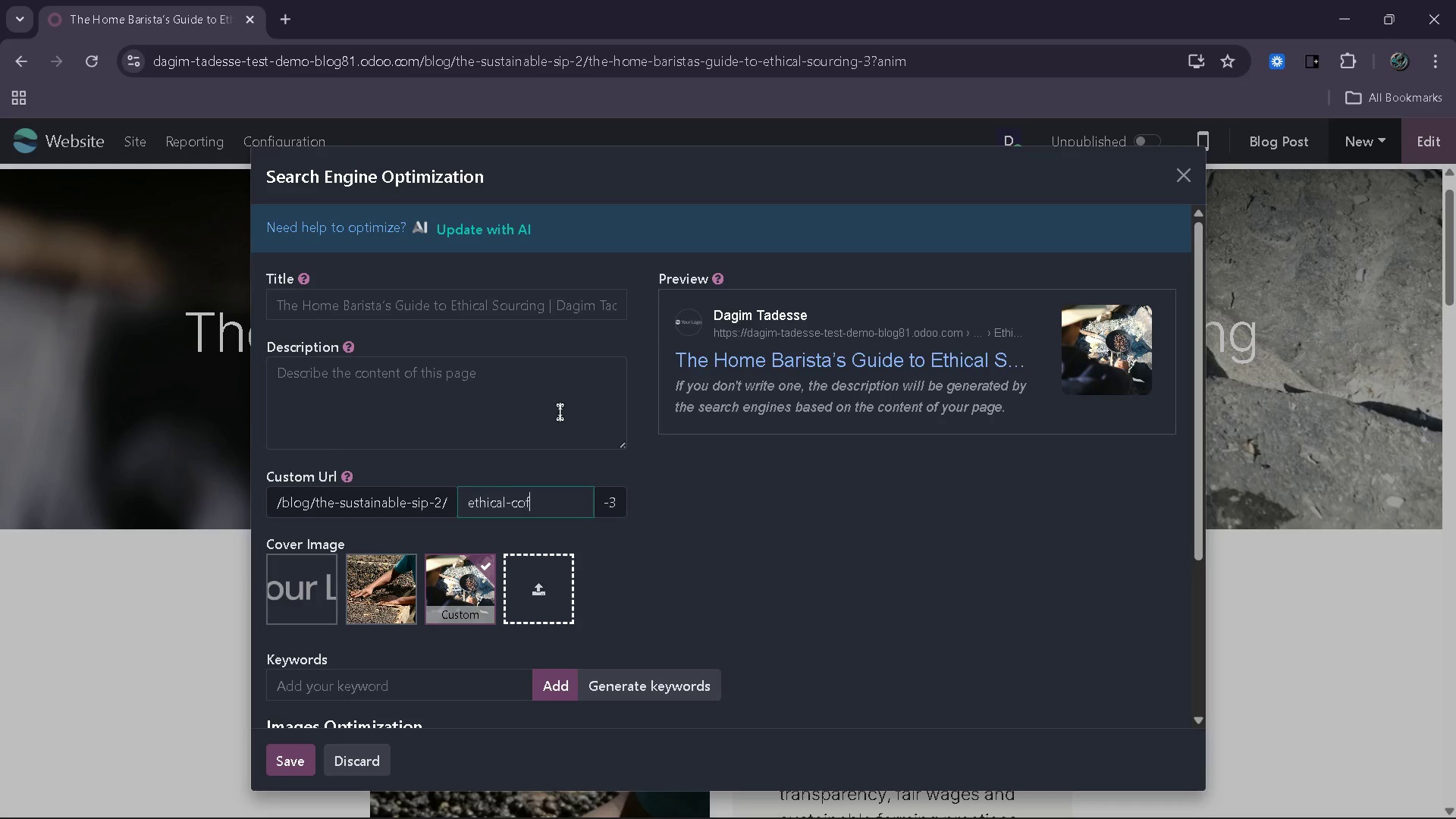 
type(ffee s)
key(Backspace)
key(Backspace)
type( sor)
key(Backspace)
type(urce)
key(Backspace)
type(ing guide)
 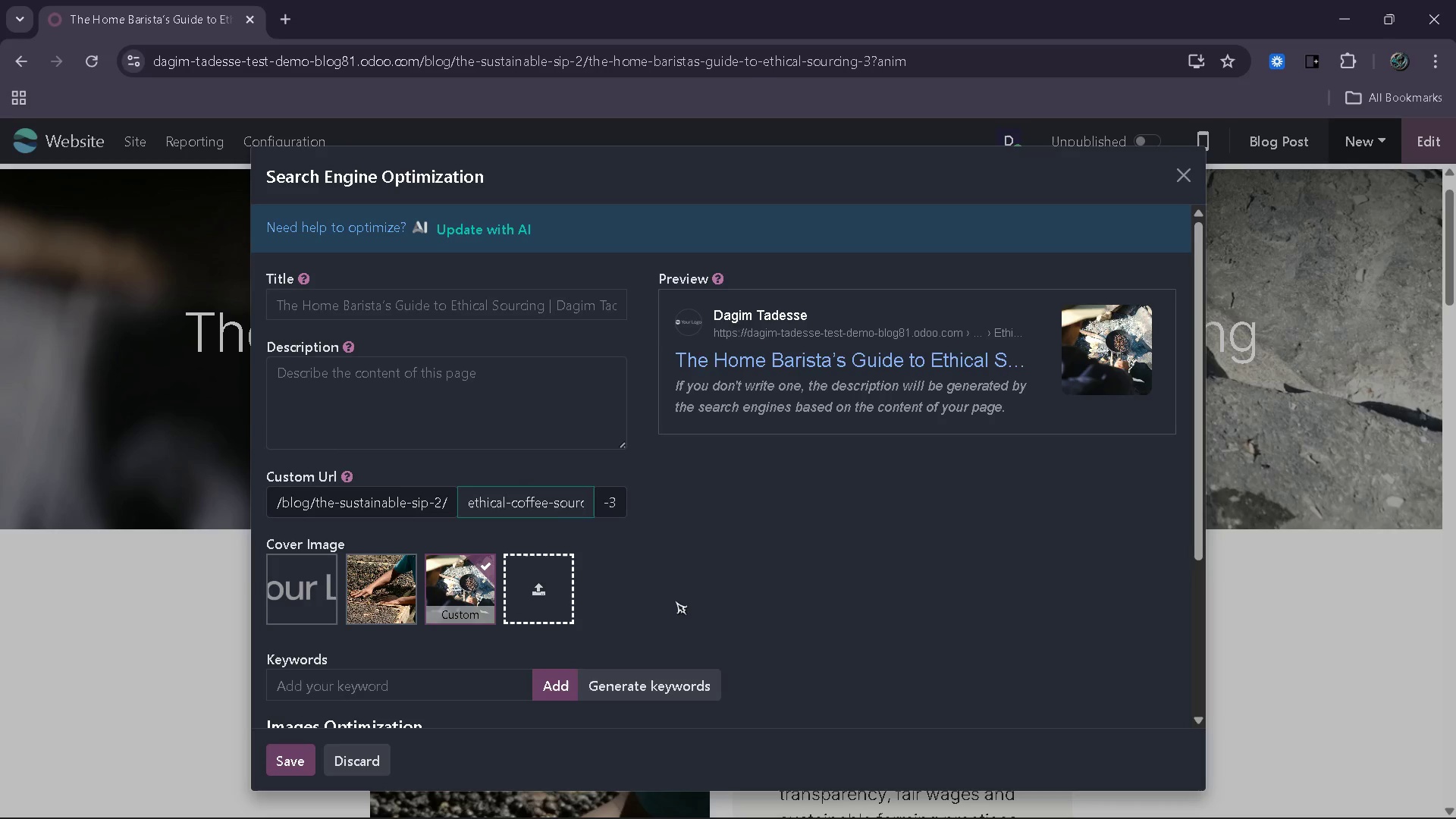 
wait(6.34)
 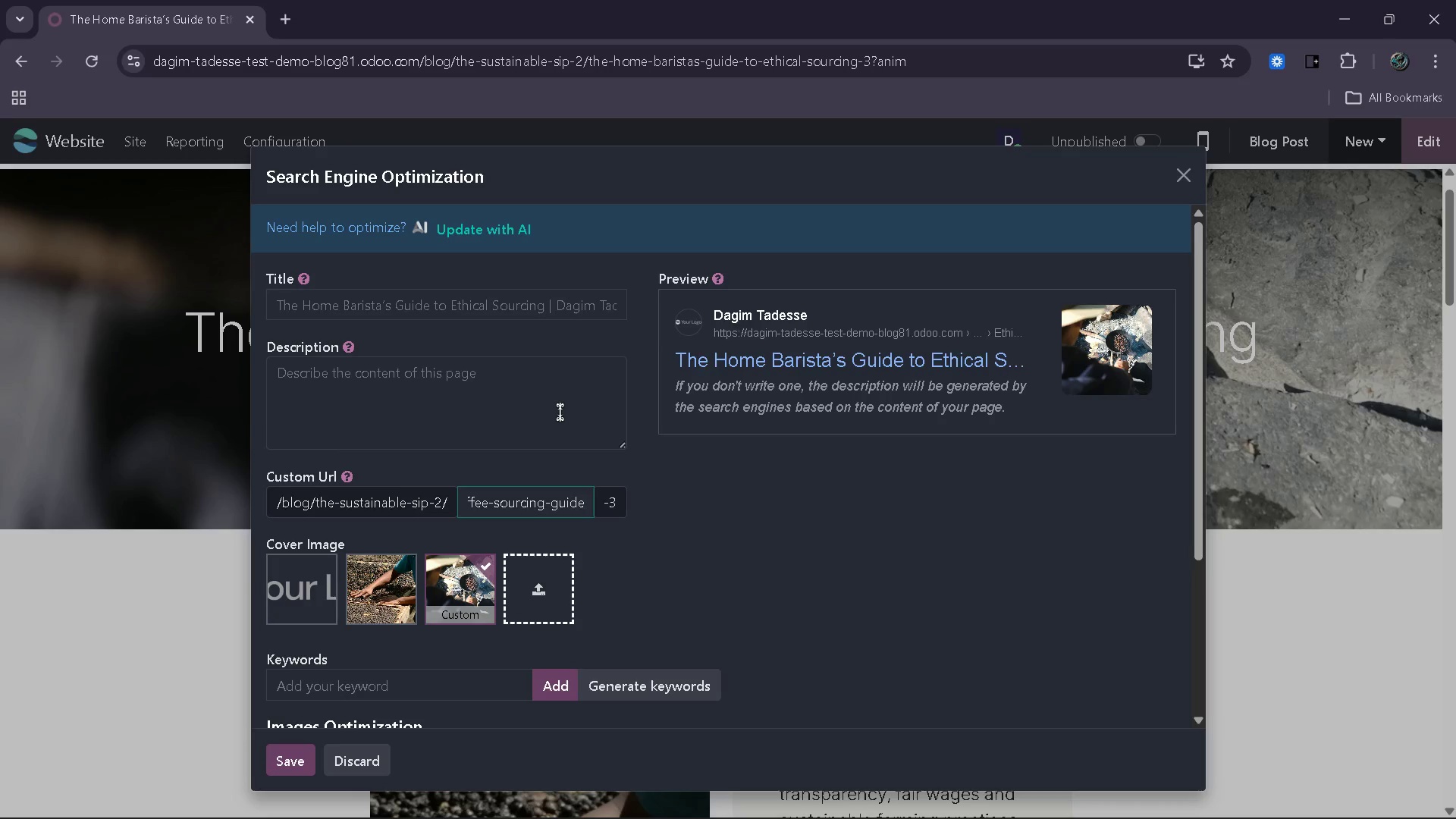 
left_click([559, 300])
 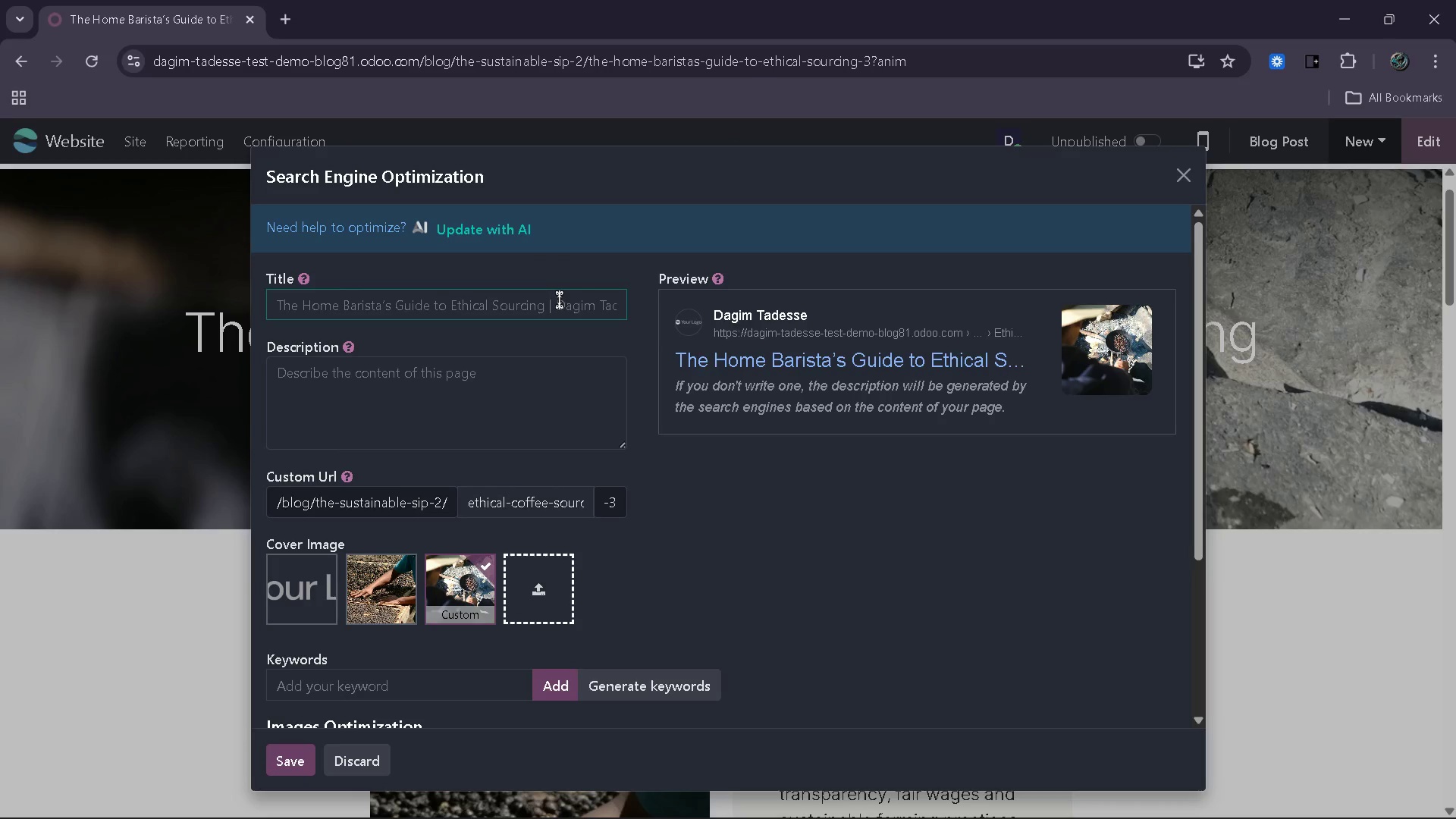 
type(Ethical COffee Sourcing | Home Barista )
 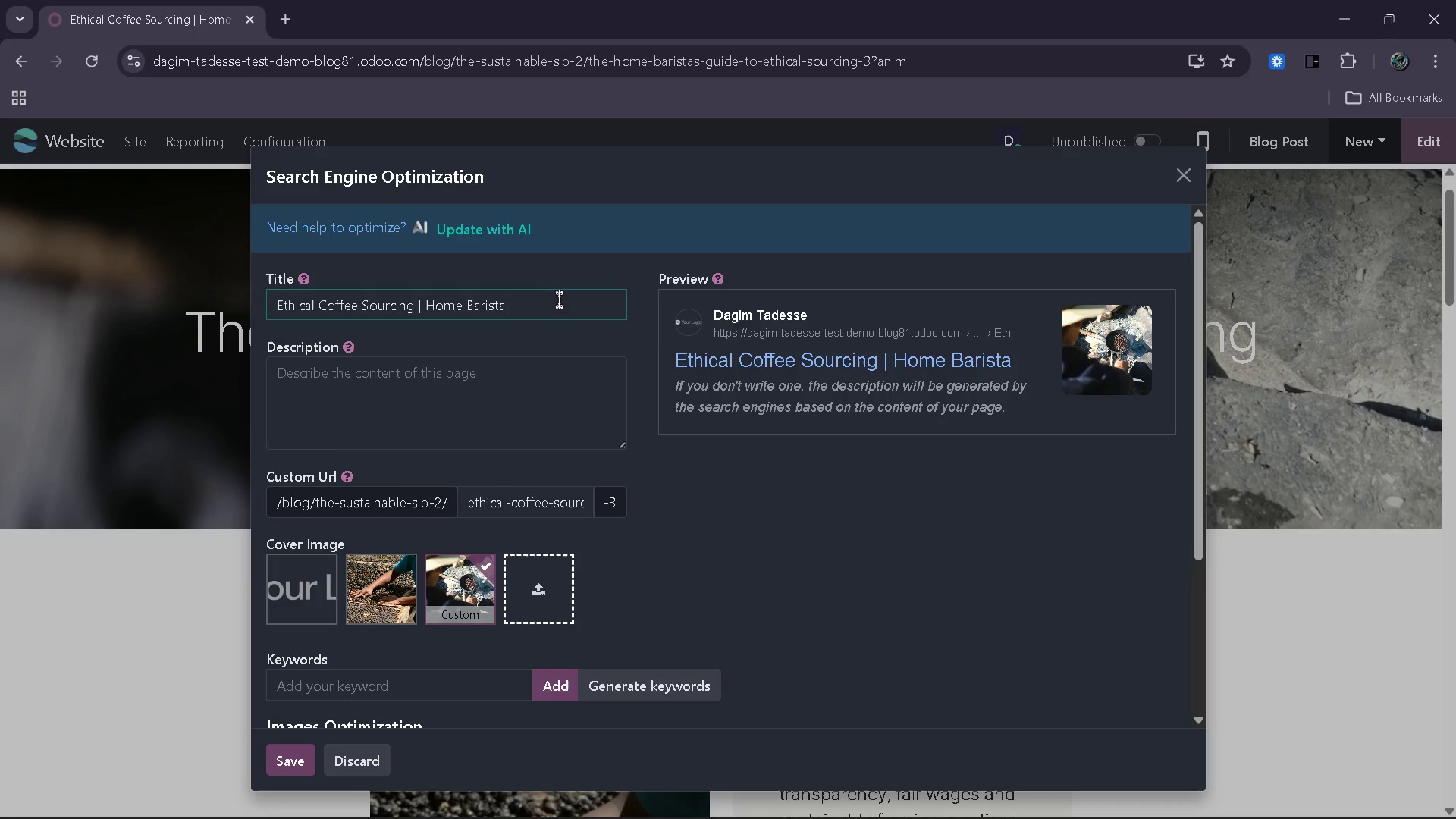 
hold_key(key=ArrowUp, duration=0.75)
 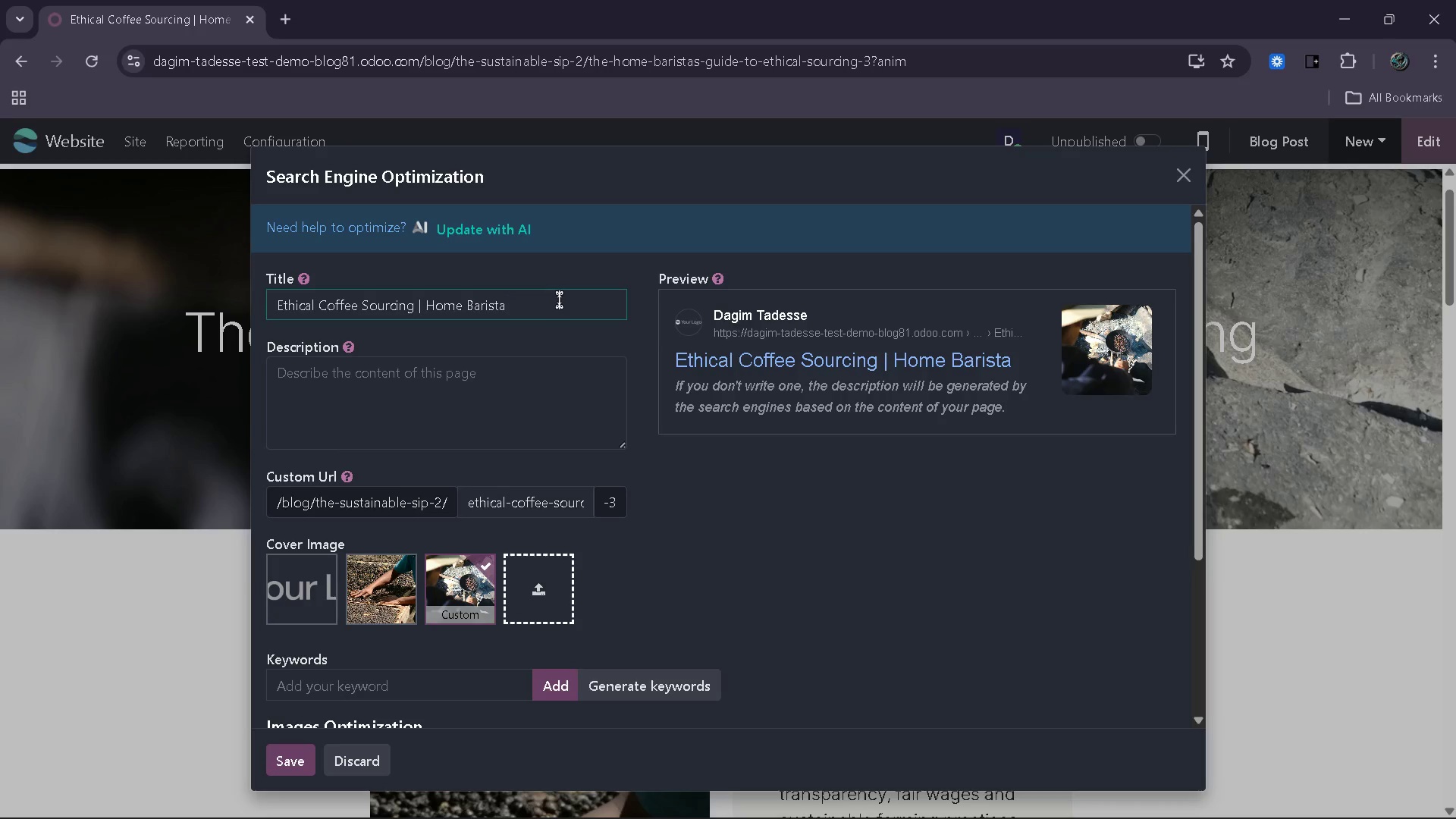 
left_click([559, 300])
 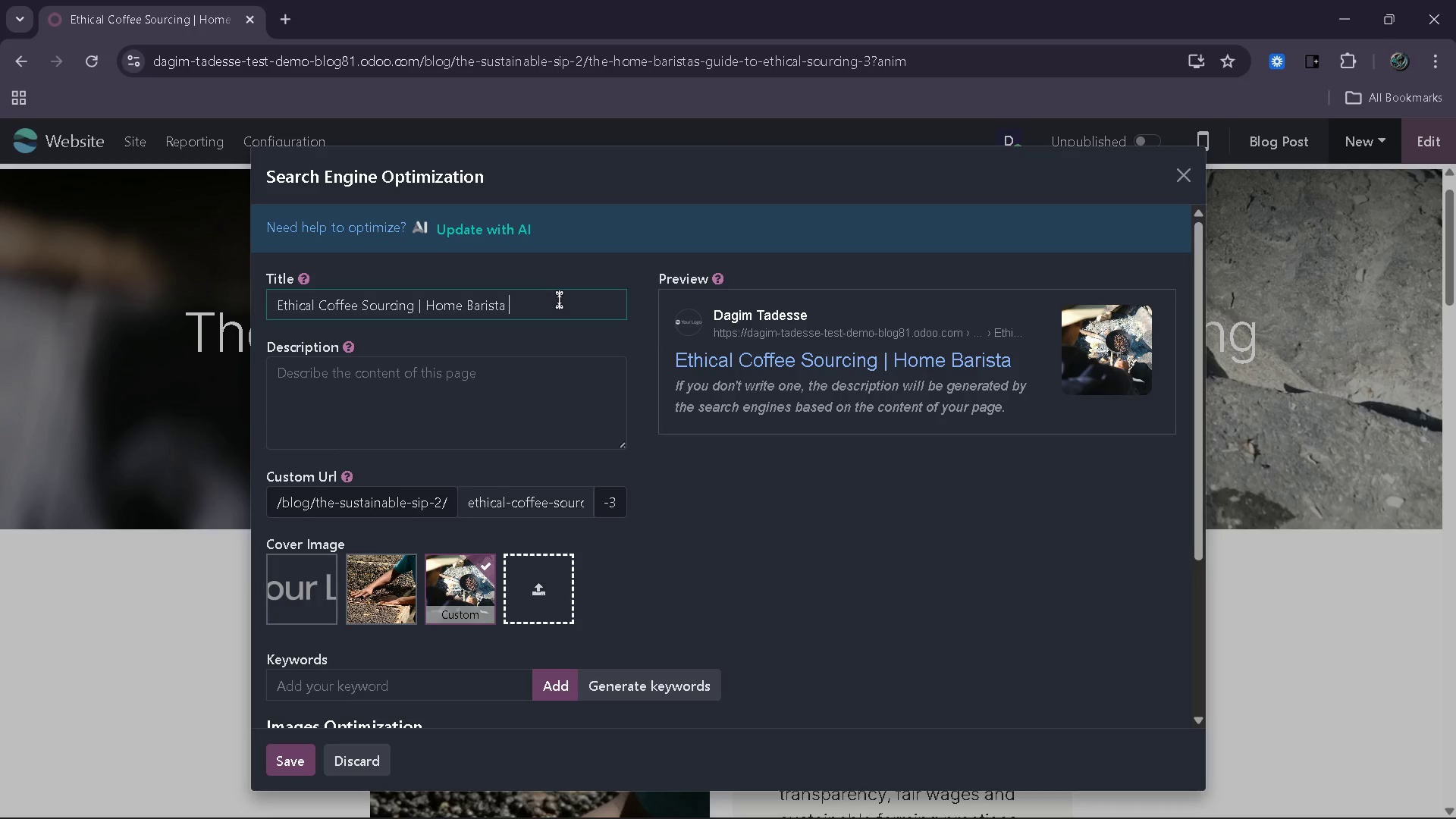 
type(Guide)
 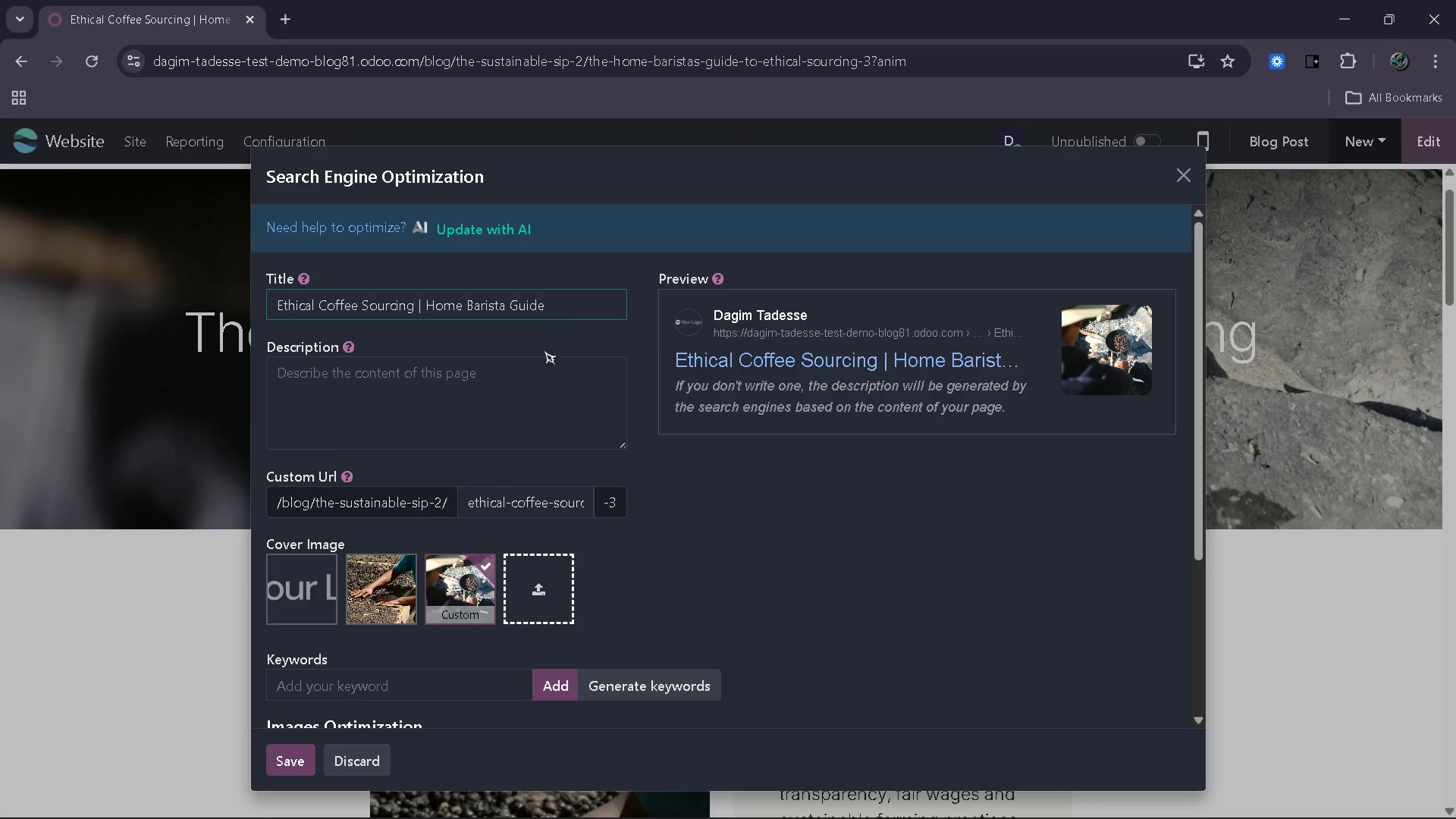 
left_click([532, 393])
 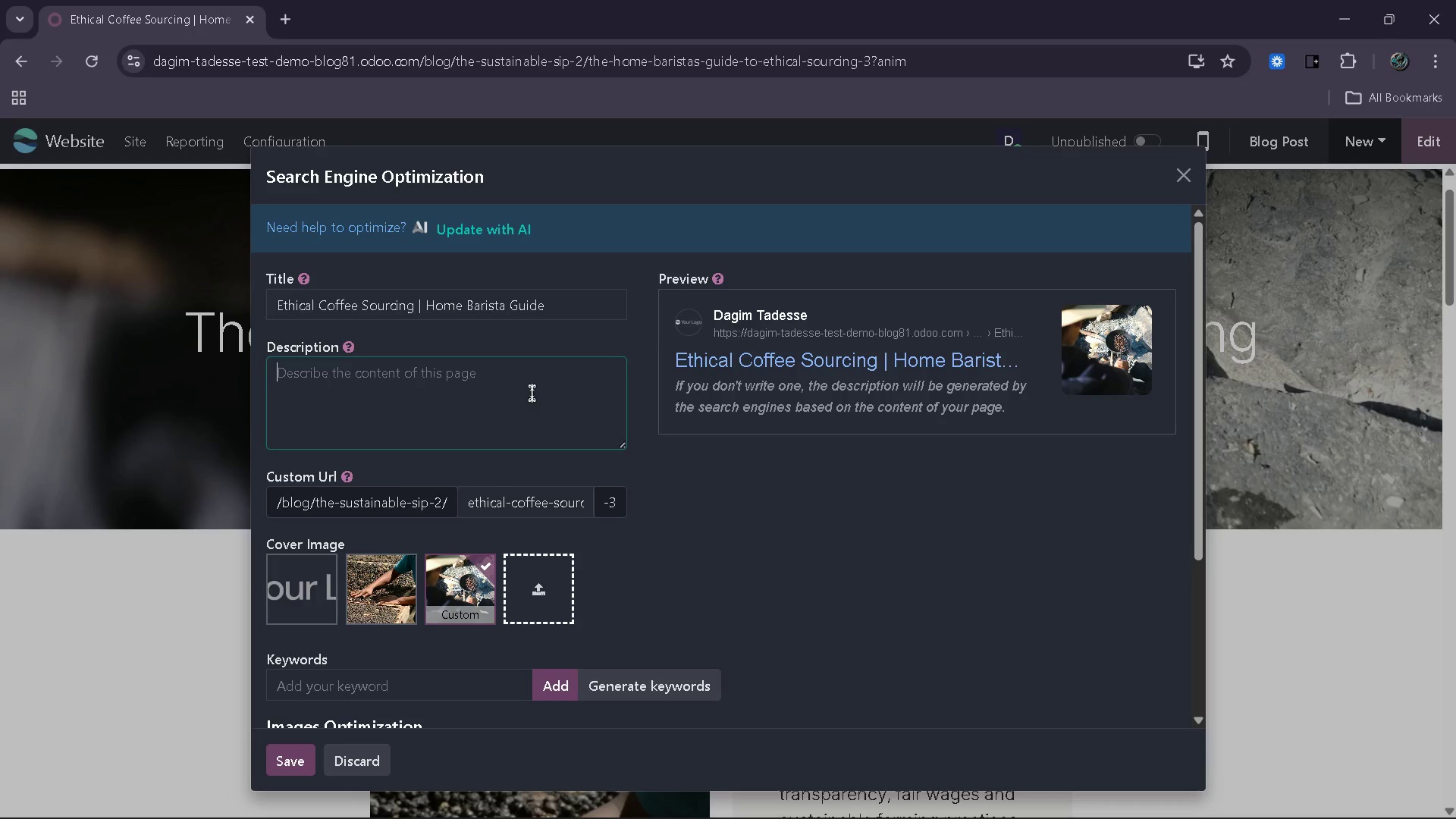 
type(Learn how to choose ethically sourced coffee with insights on fair trade, sustana)
key(Backspace)
key(Backspace)
type(inability and responsibile)
key(Backspace)
key(Backspace)
key(Backspace)
type(le)
 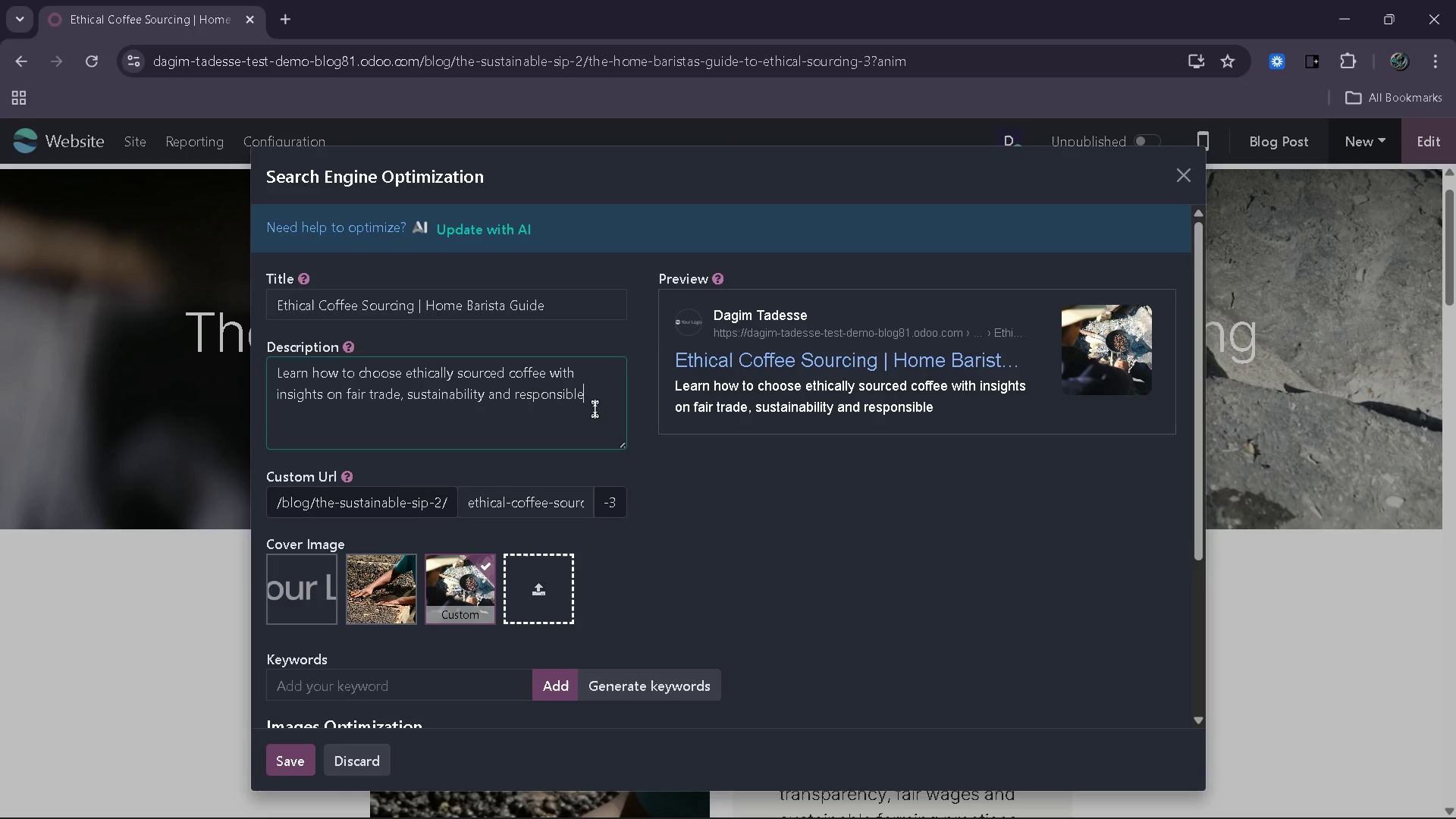 
type( sourcing for hom )
key(Backspace)
type(e baristas.)
 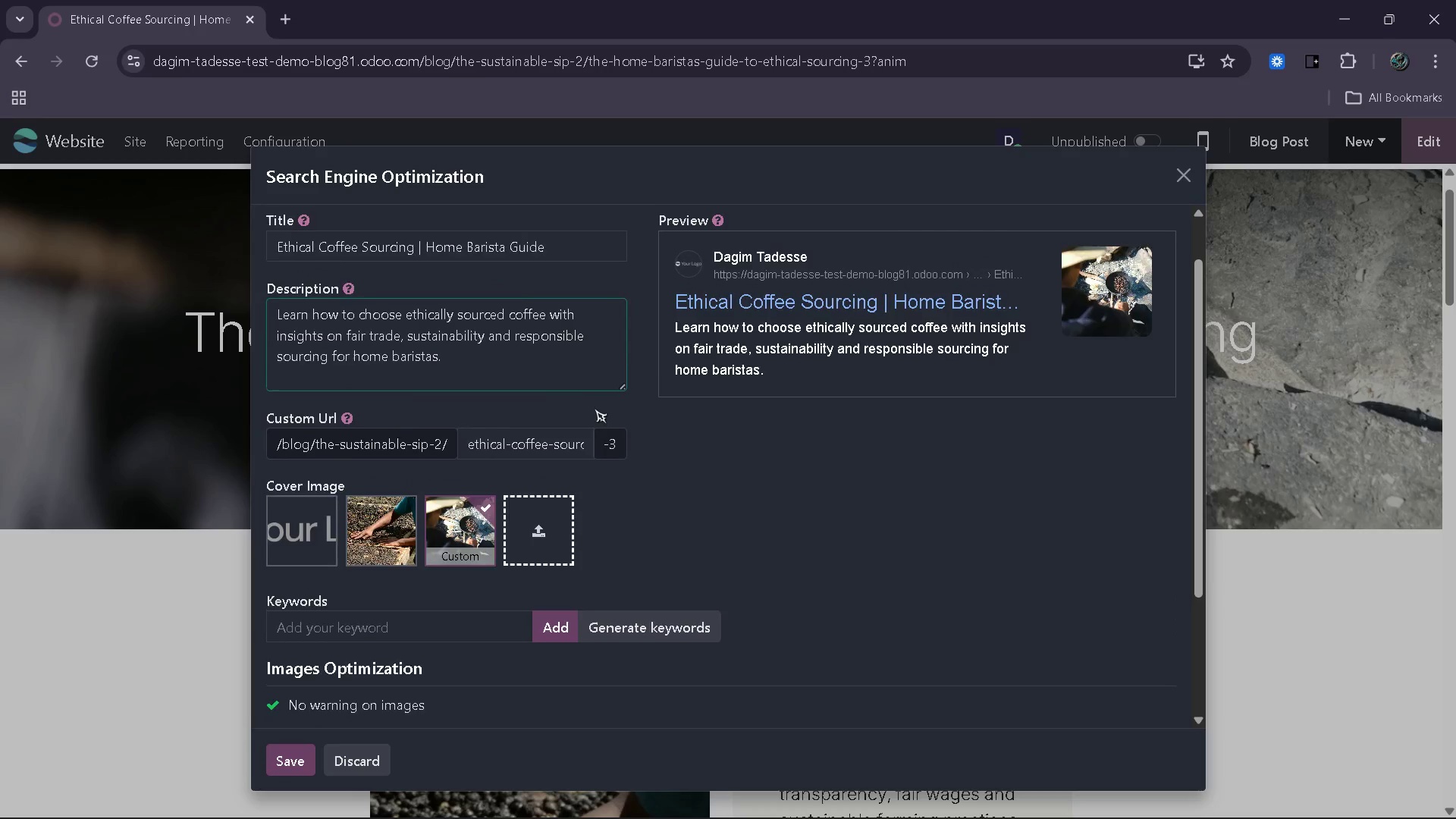 
wait(7.06)
 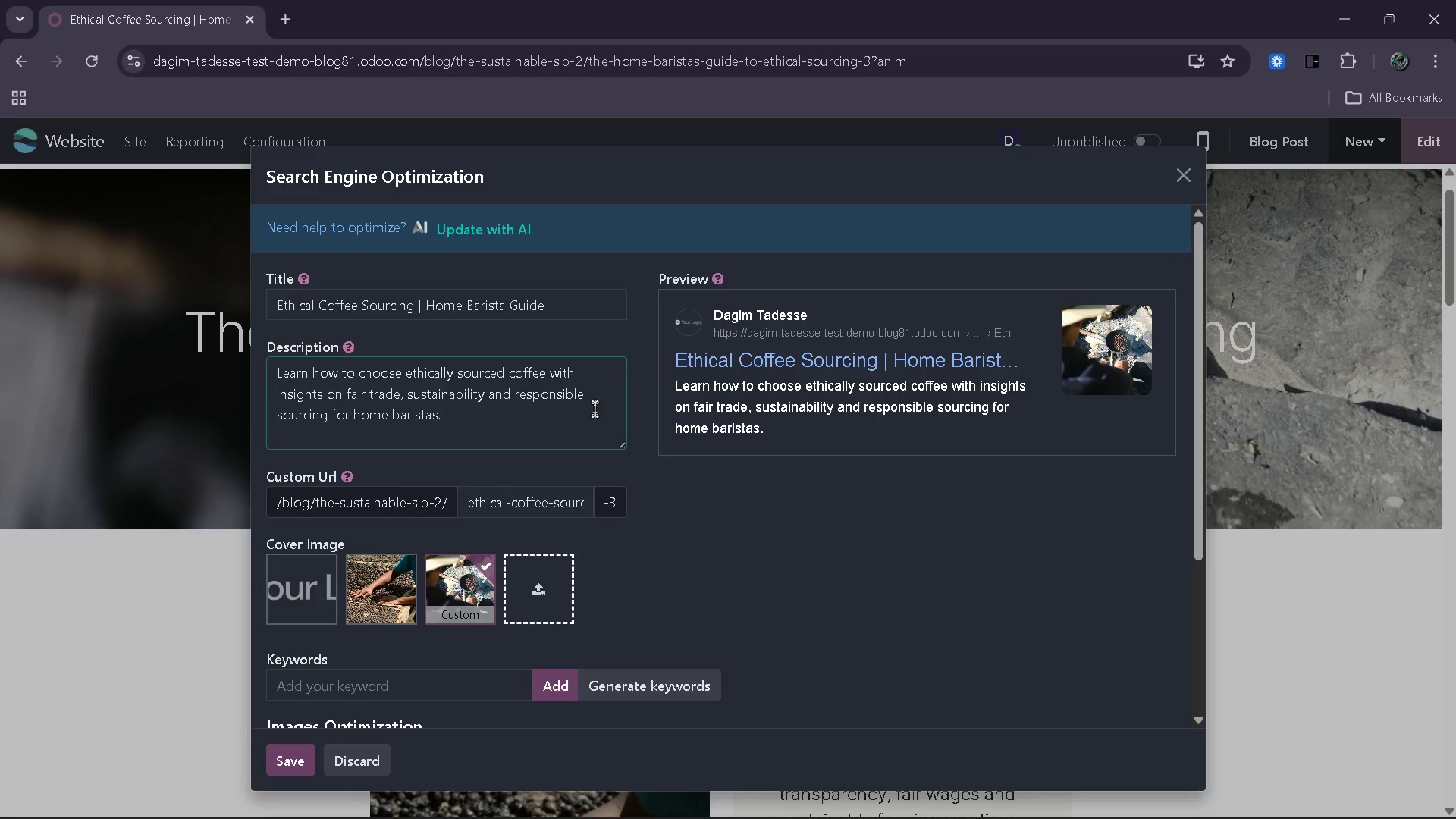 
left_click([645, 474])
 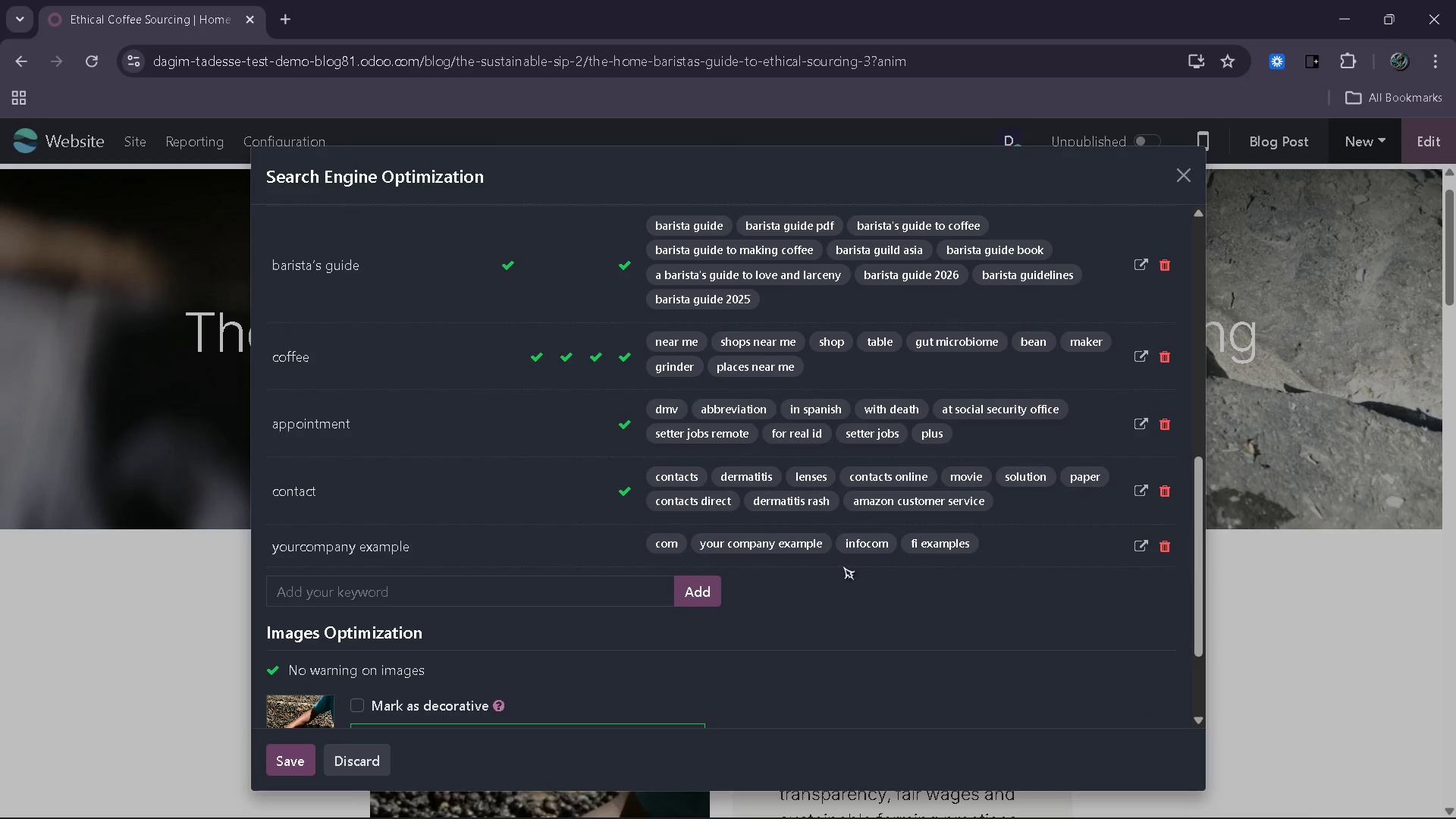 
left_click([1163, 548])
 